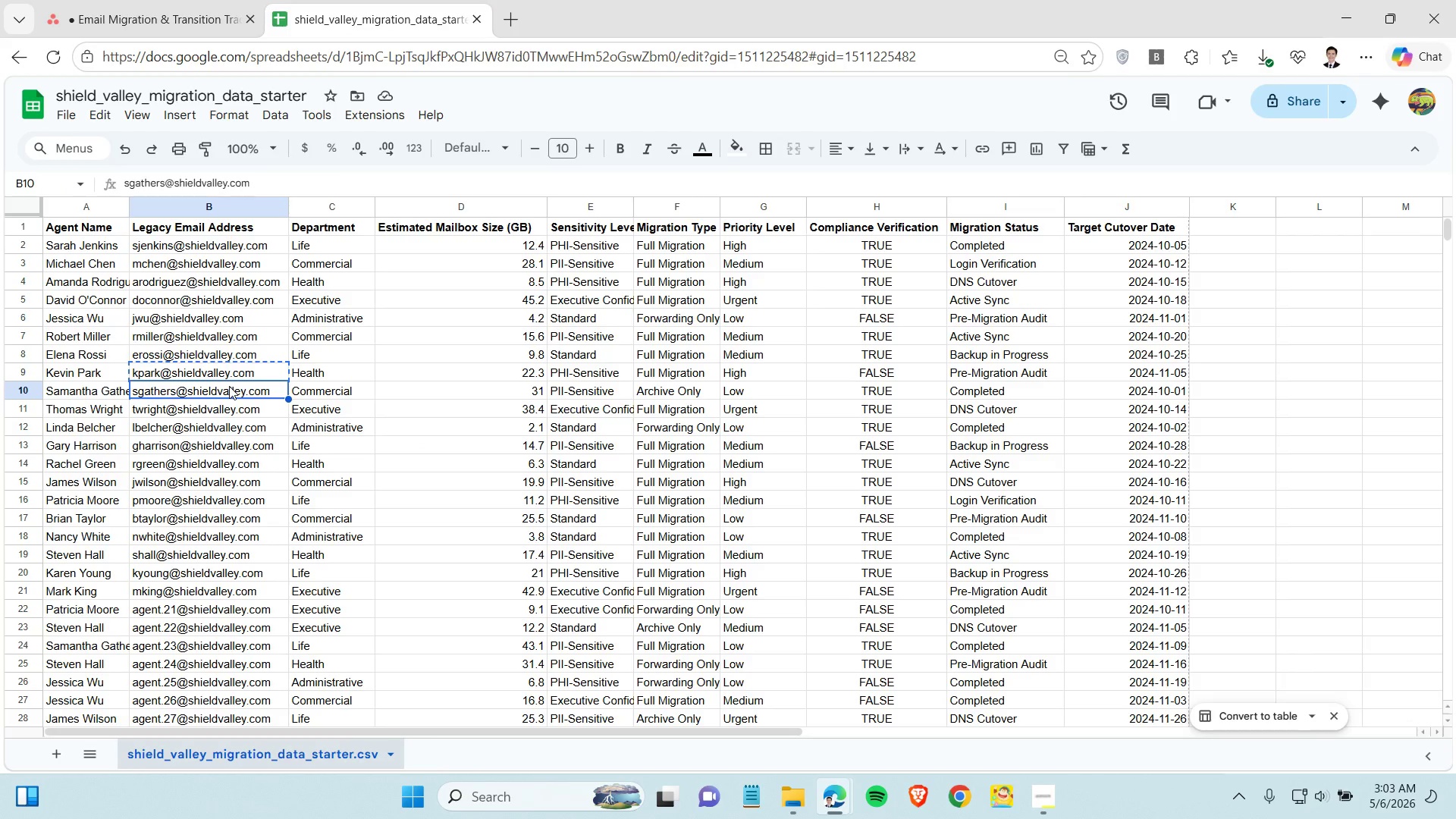 
key(Control+C)
 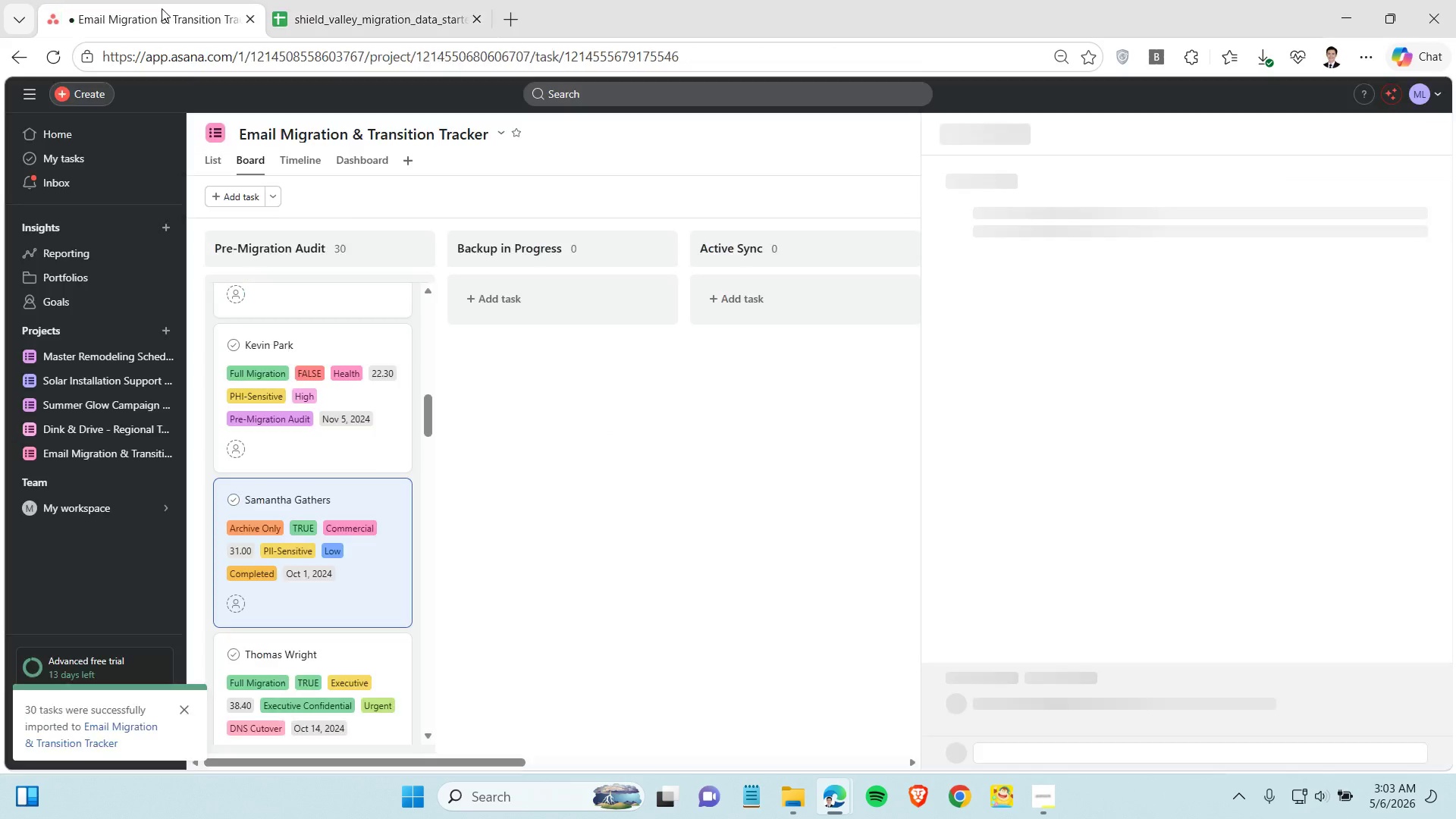 
left_click([162, 8])
 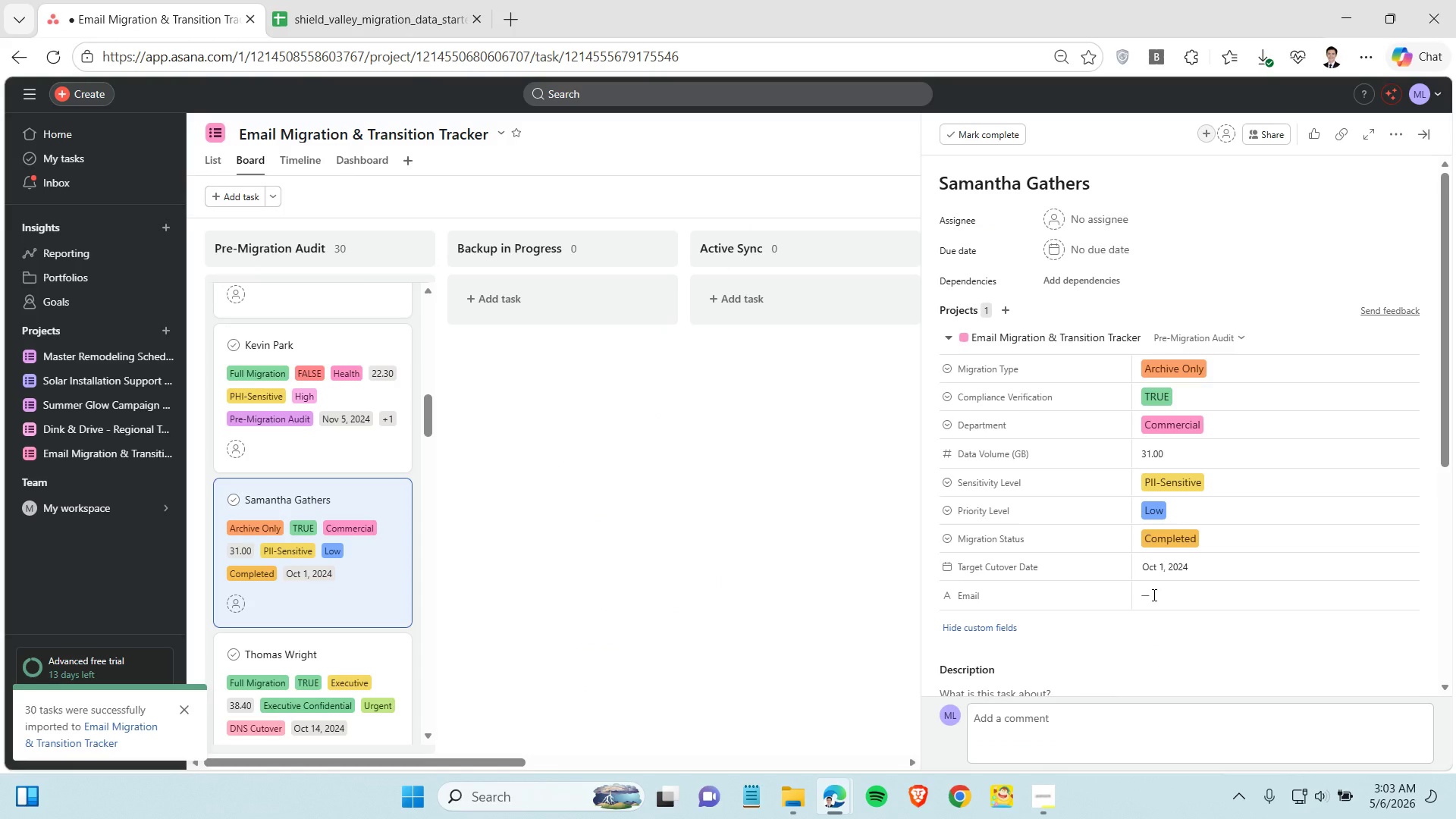 
left_click([1153, 595])
 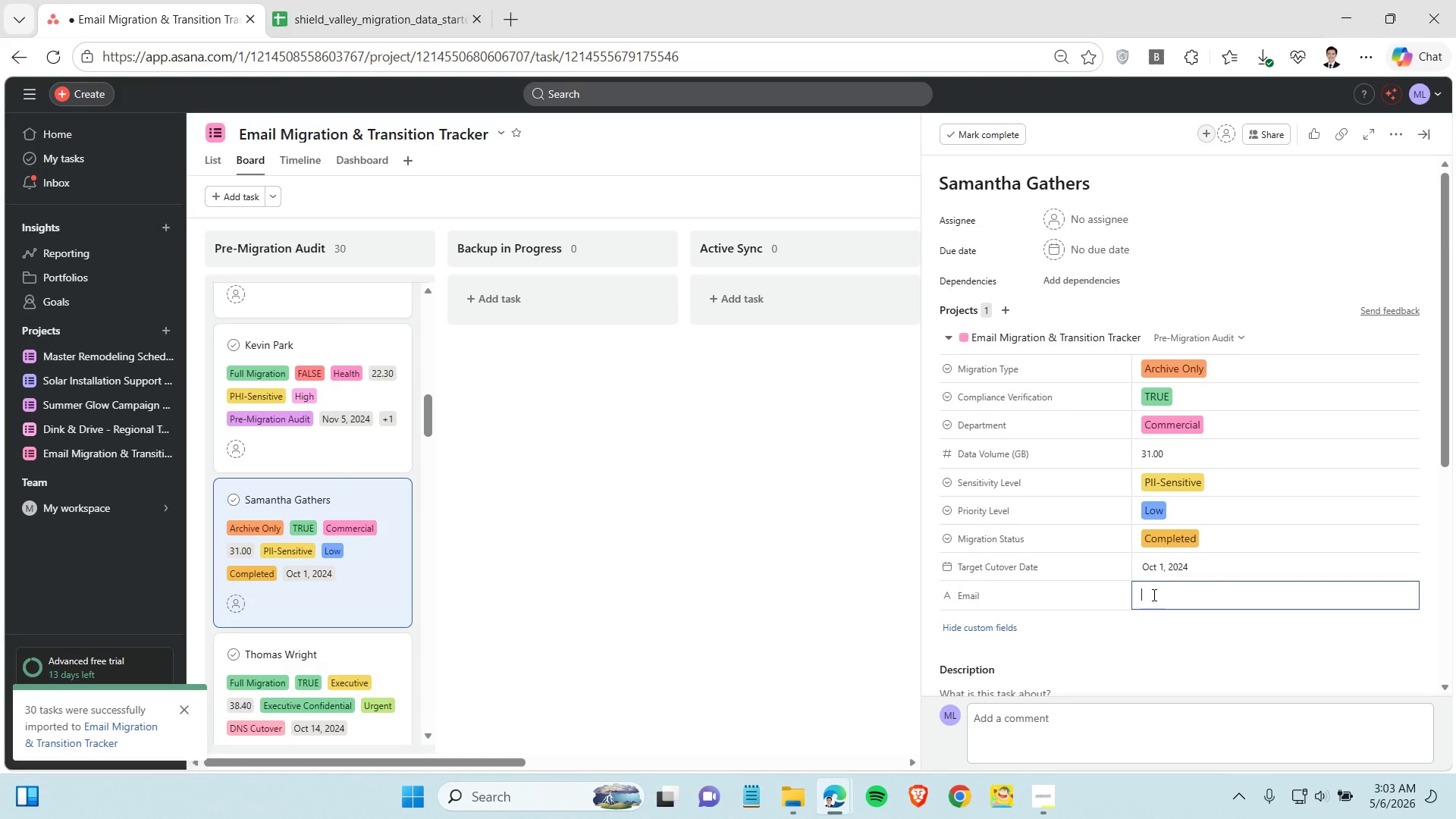 
hold_key(key=ControlLeft, duration=0.64)
 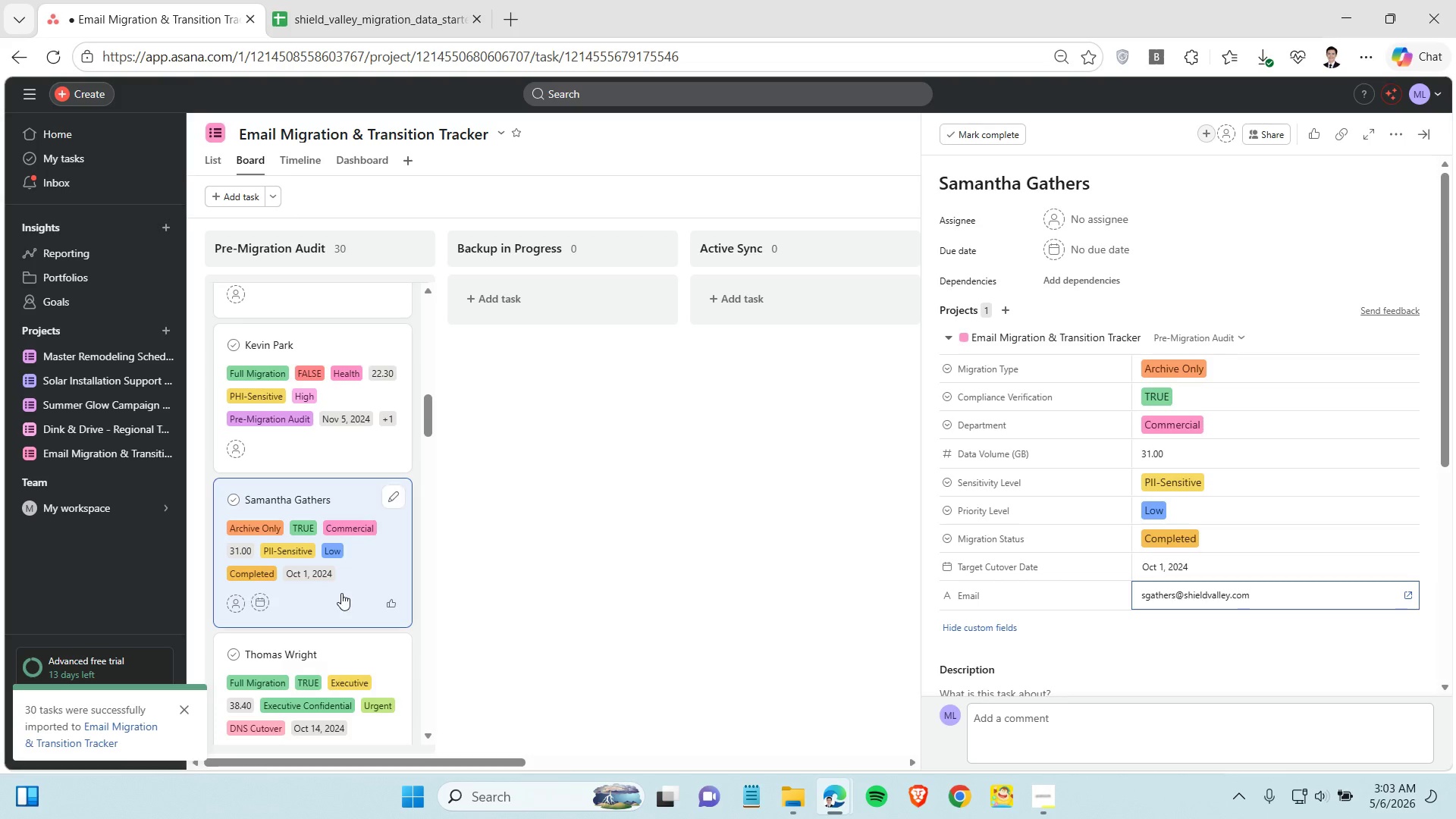 
hold_key(key=V, duration=0.47)
 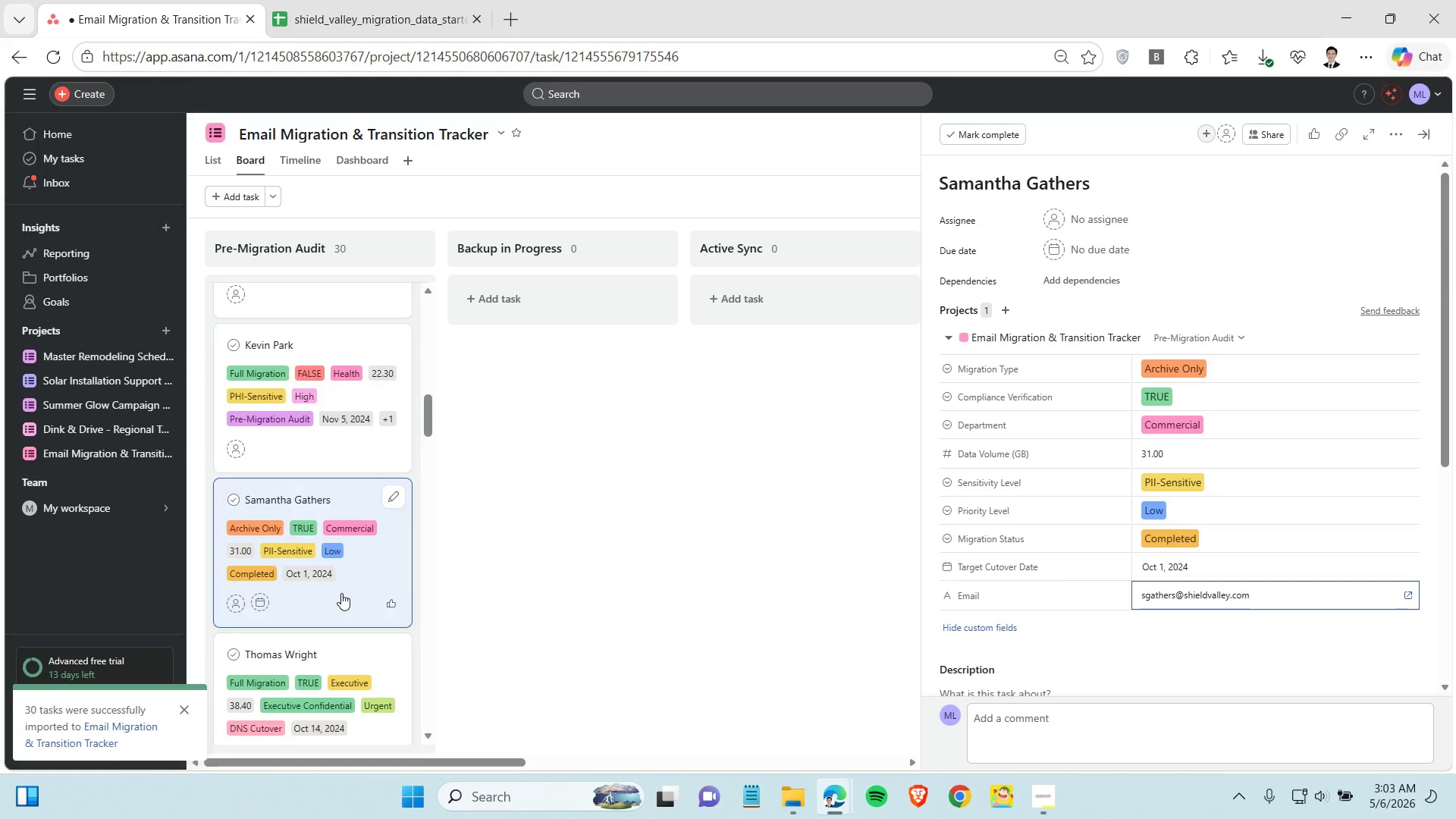 
scroll: coordinate [348, 588], scroll_direction: down, amount: 3.0
 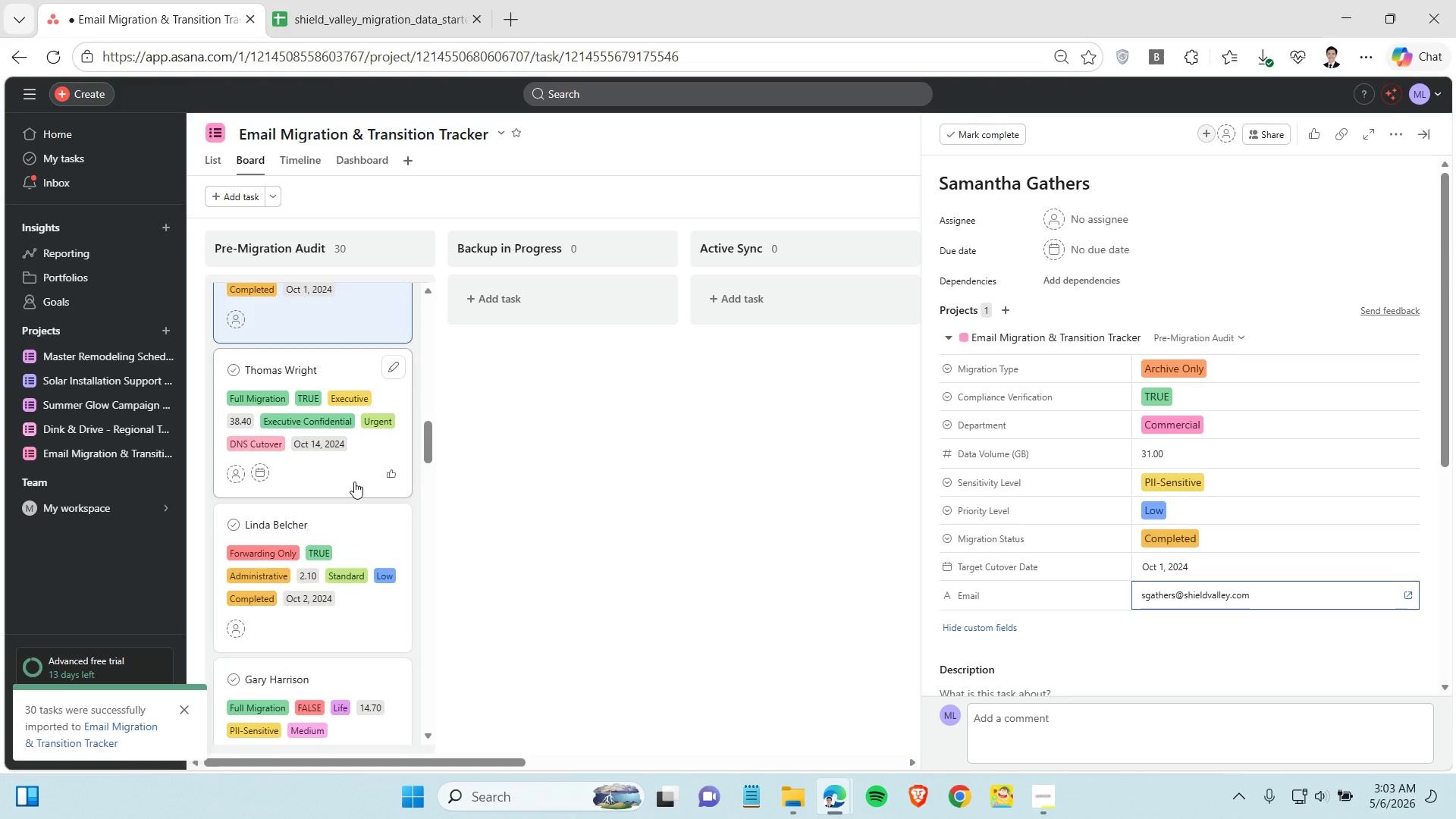 
left_click([354, 482])
 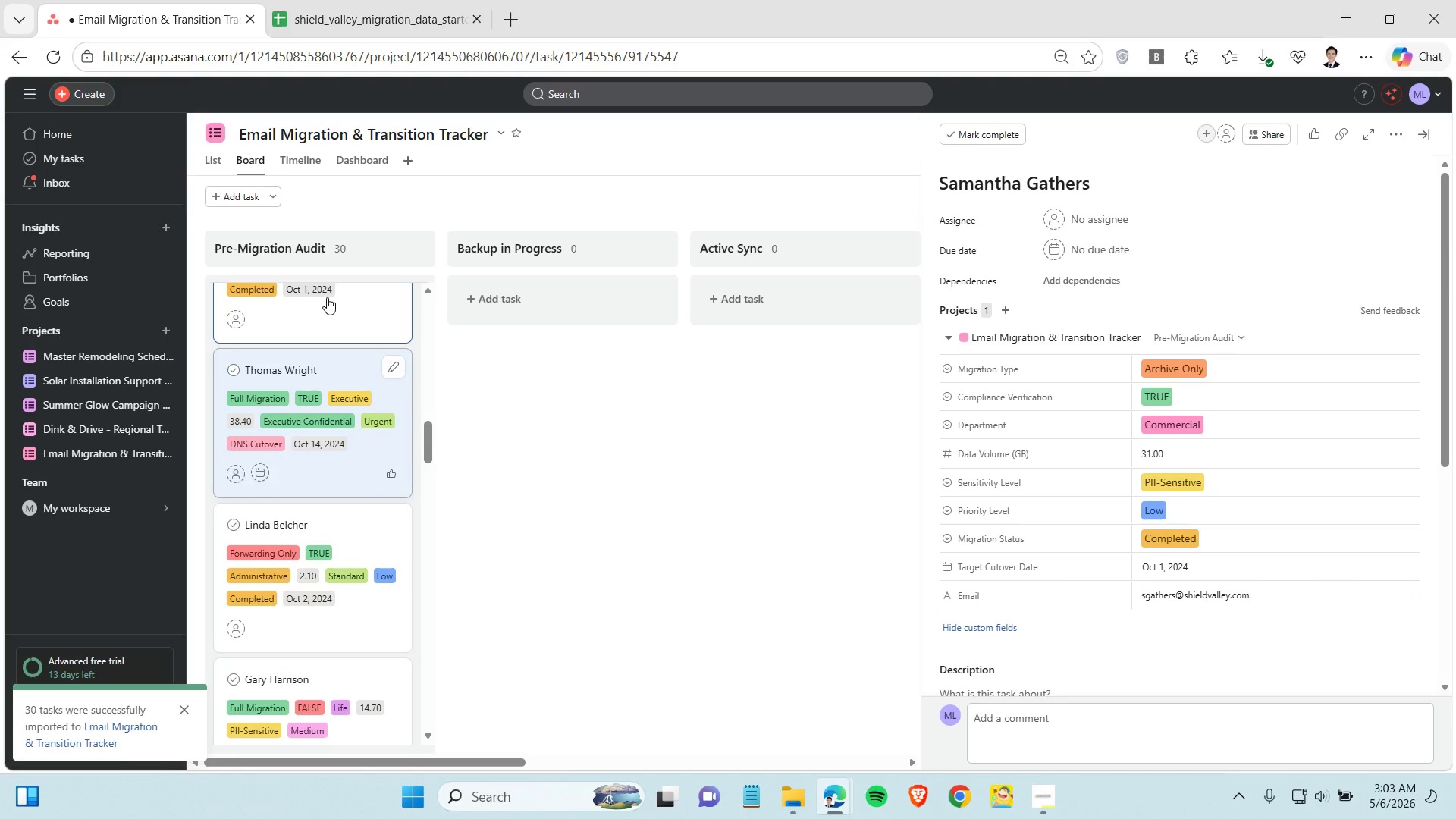 
left_click([362, 2])
 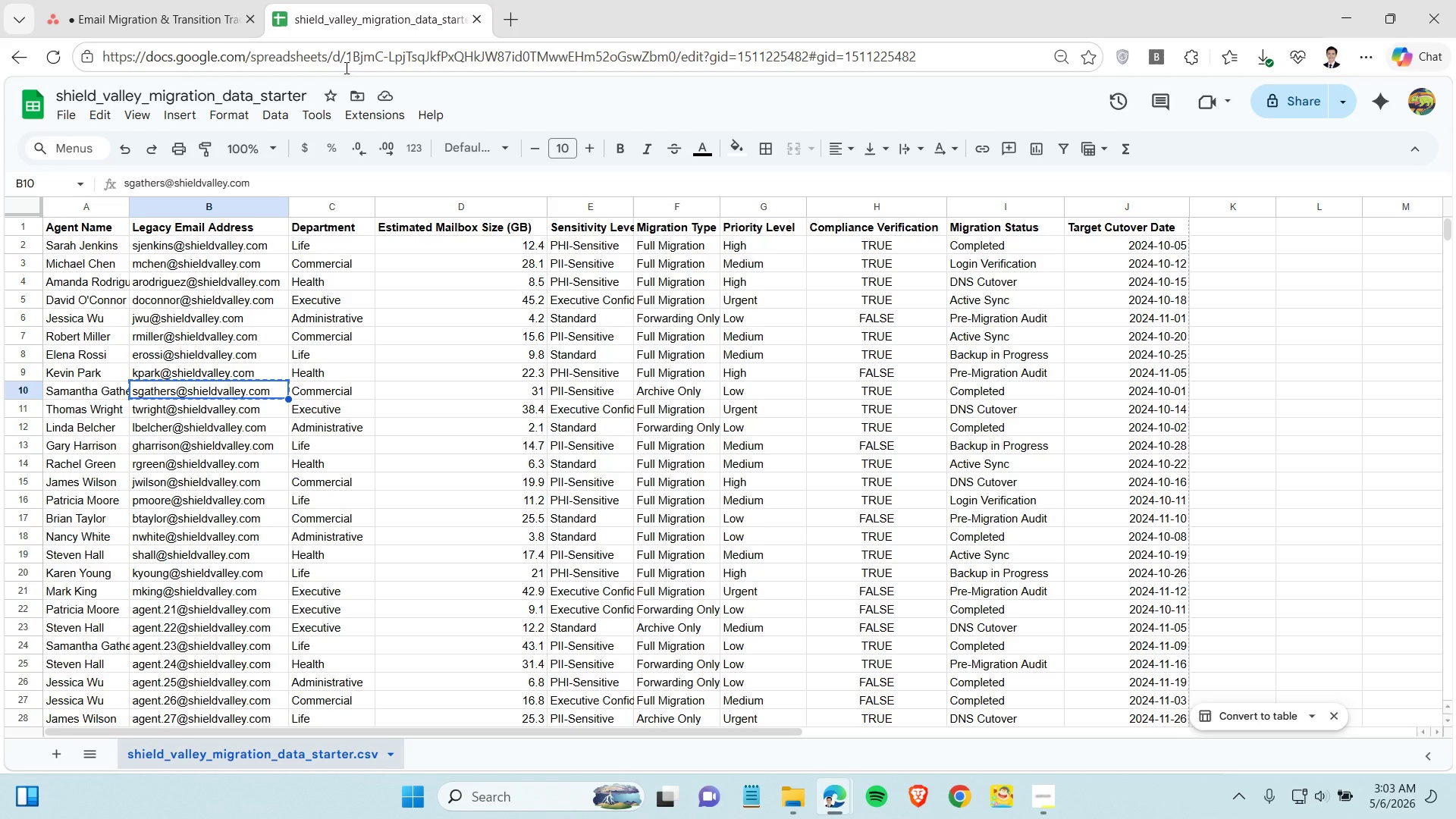 
left_click([241, 413])
 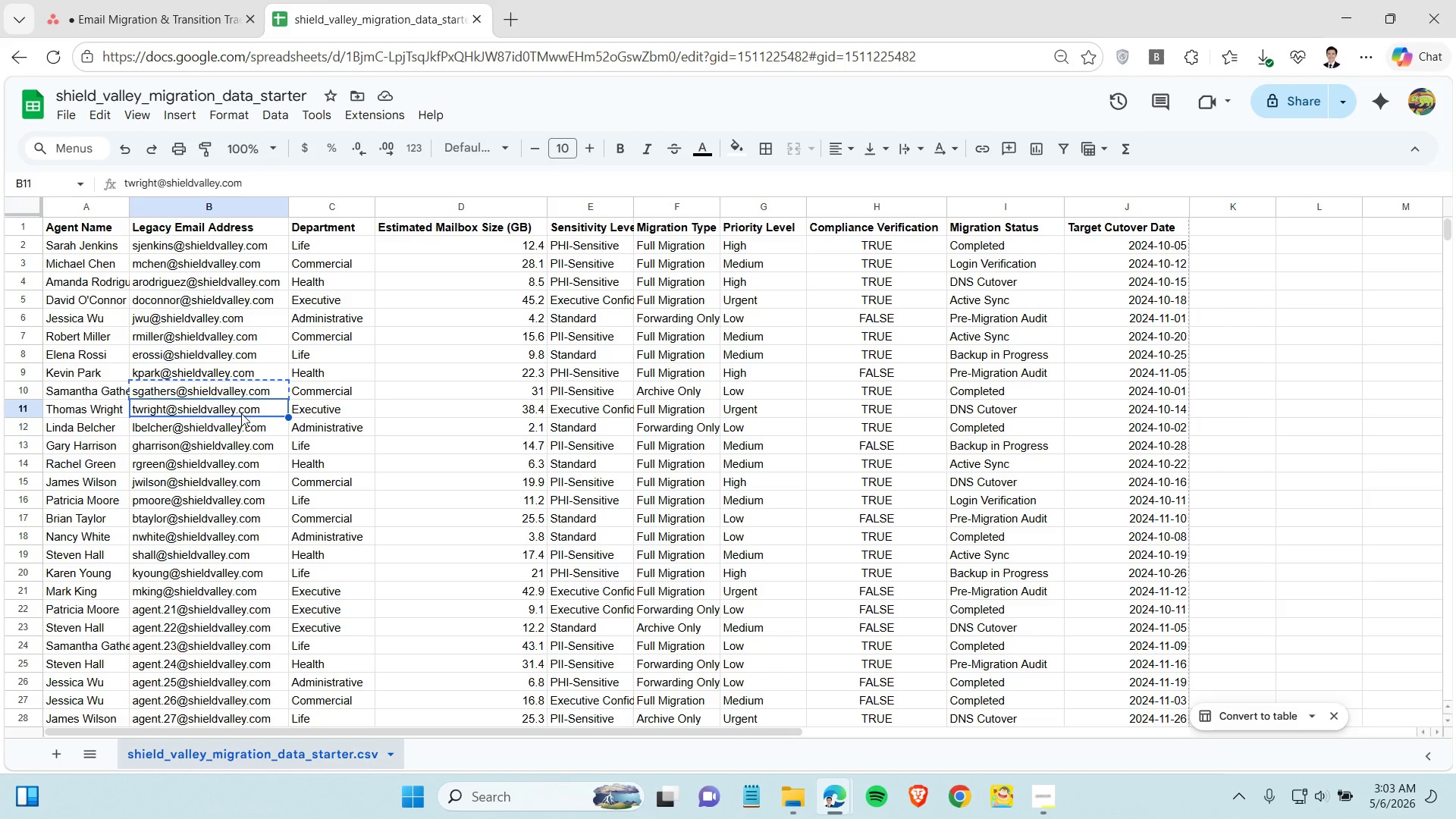 
key(Control+C)
 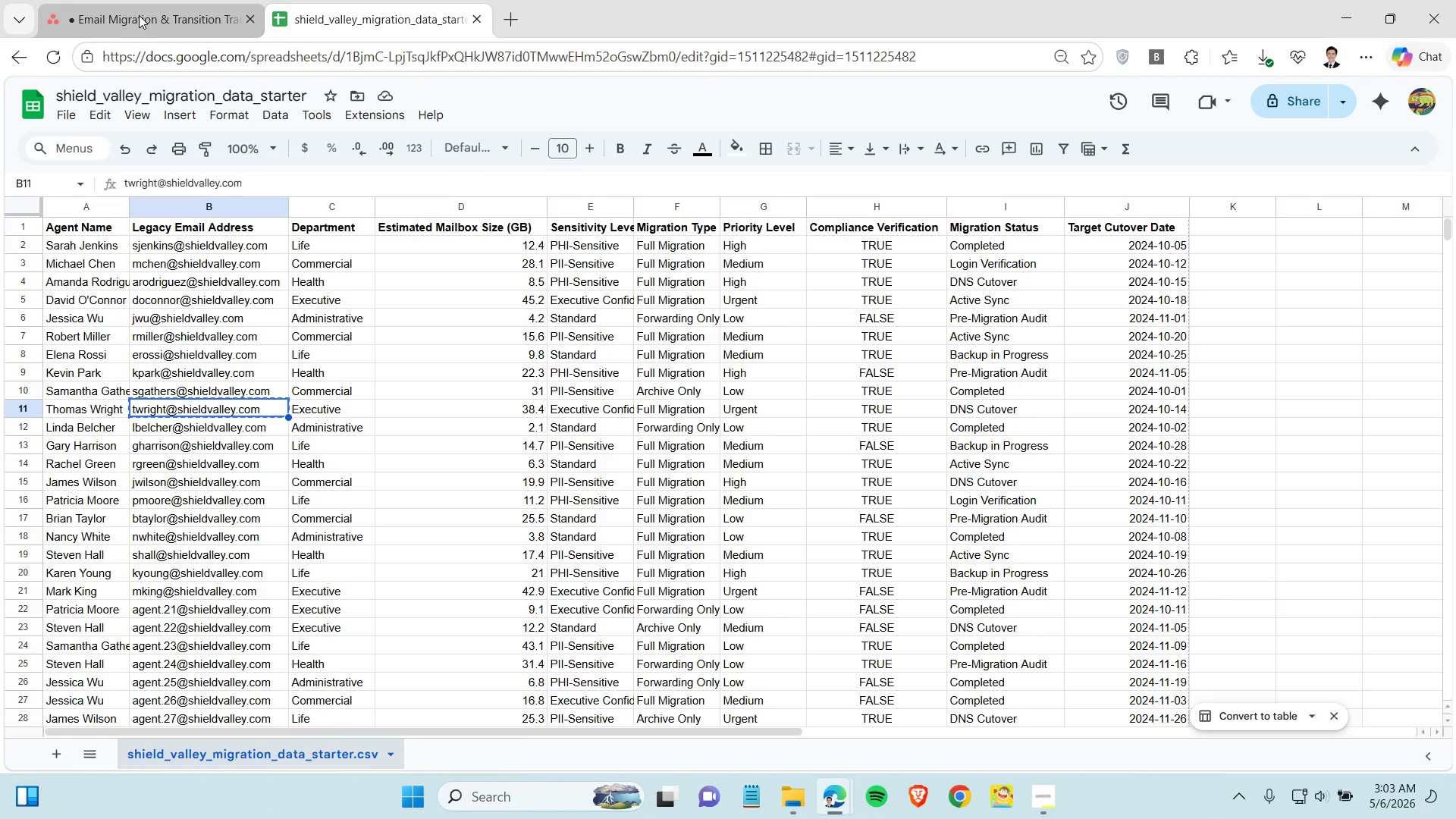 
left_click([139, 14])
 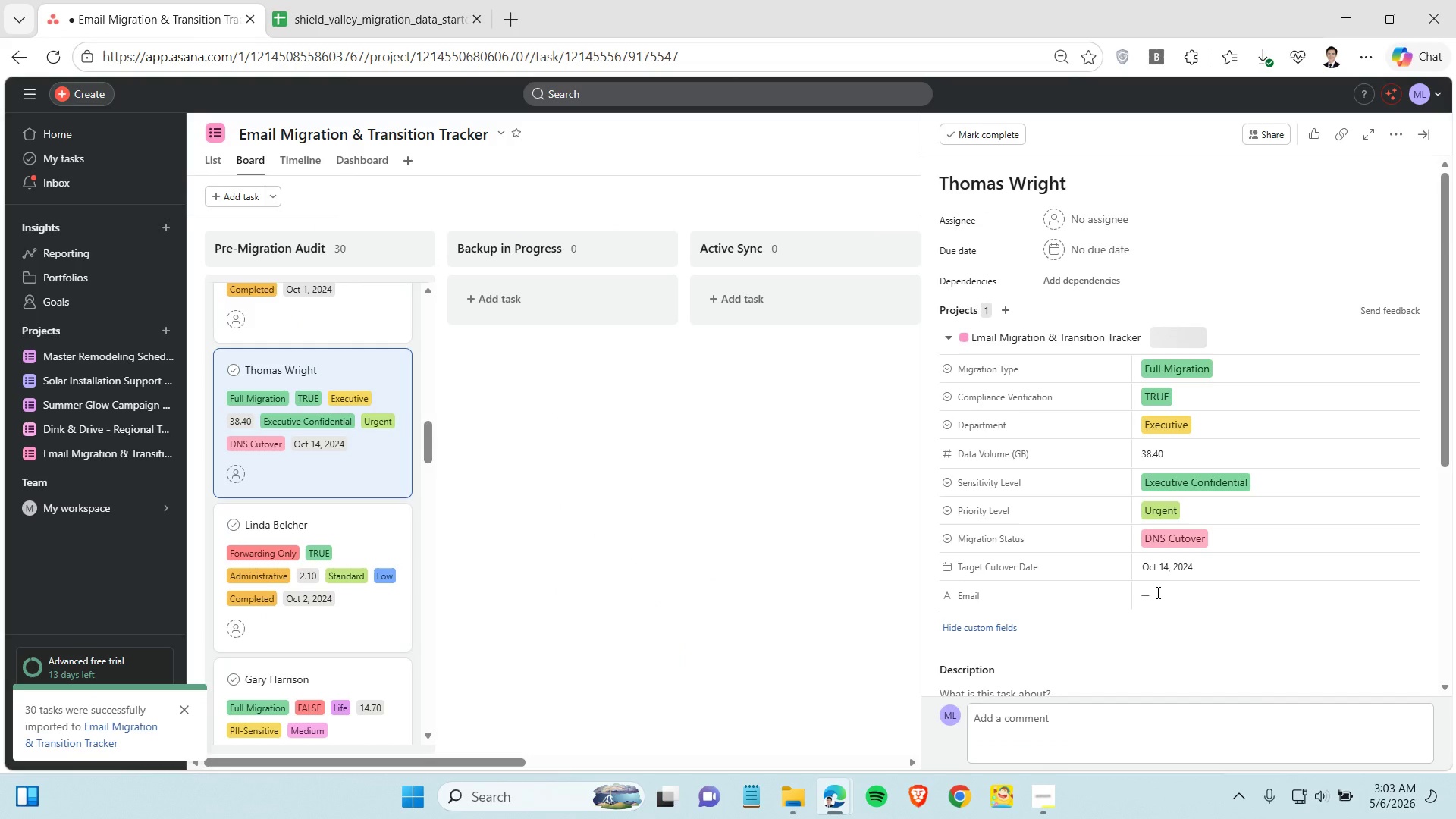 
left_click([1156, 592])
 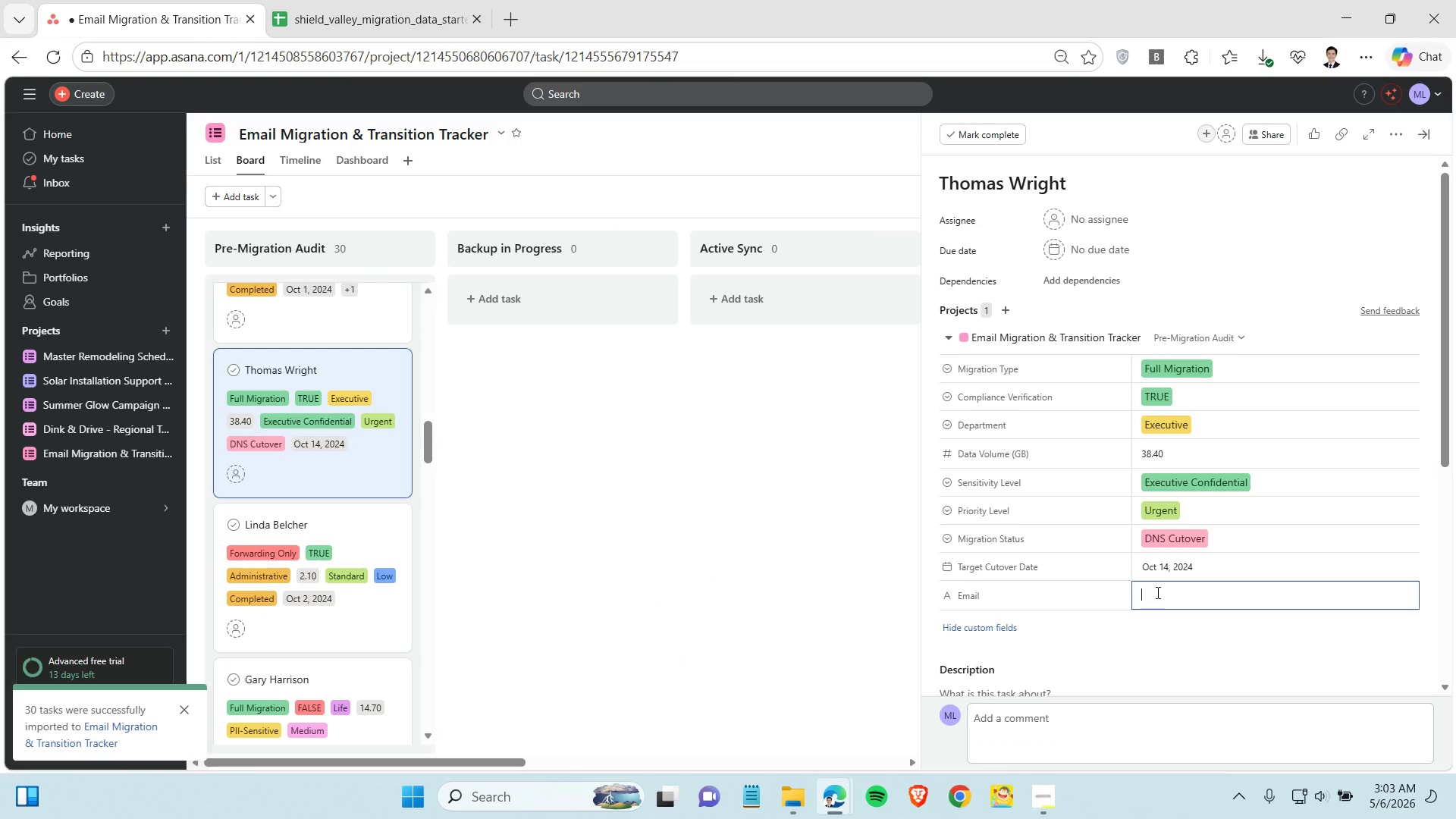 
key(Control+V)
 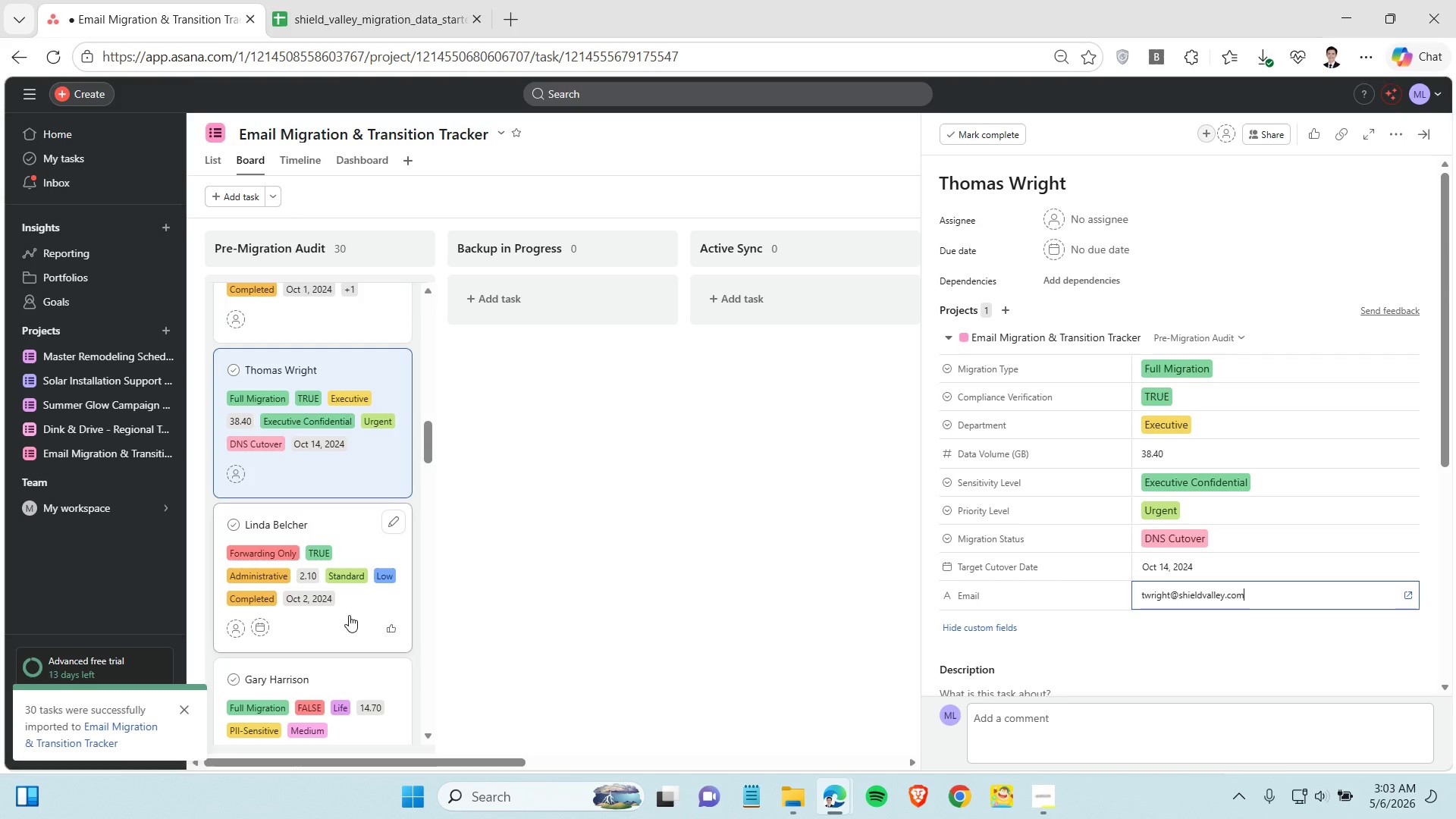 
left_click([349, 615])
 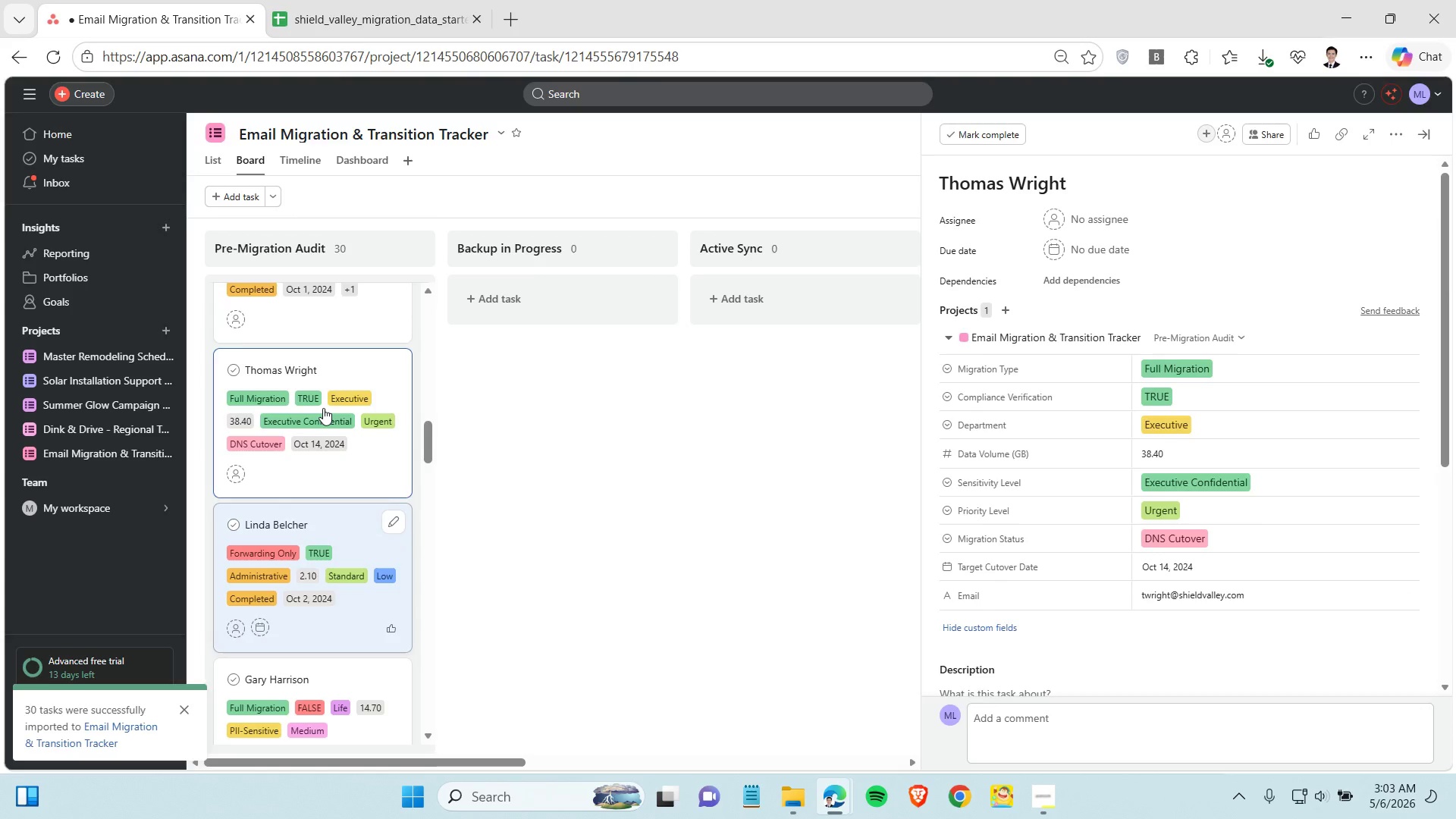 
left_click([356, 27])
 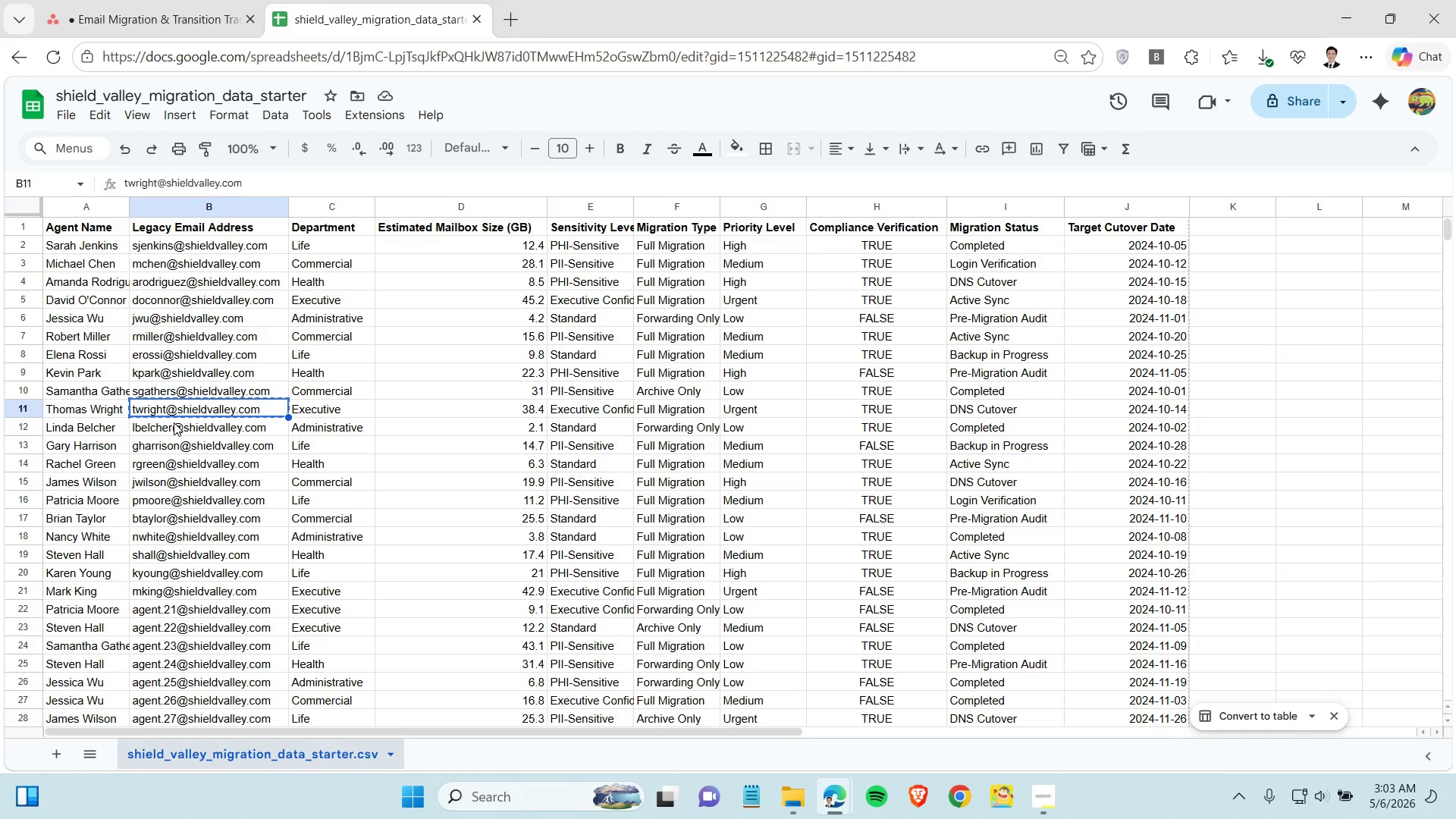 
left_click([174, 422])
 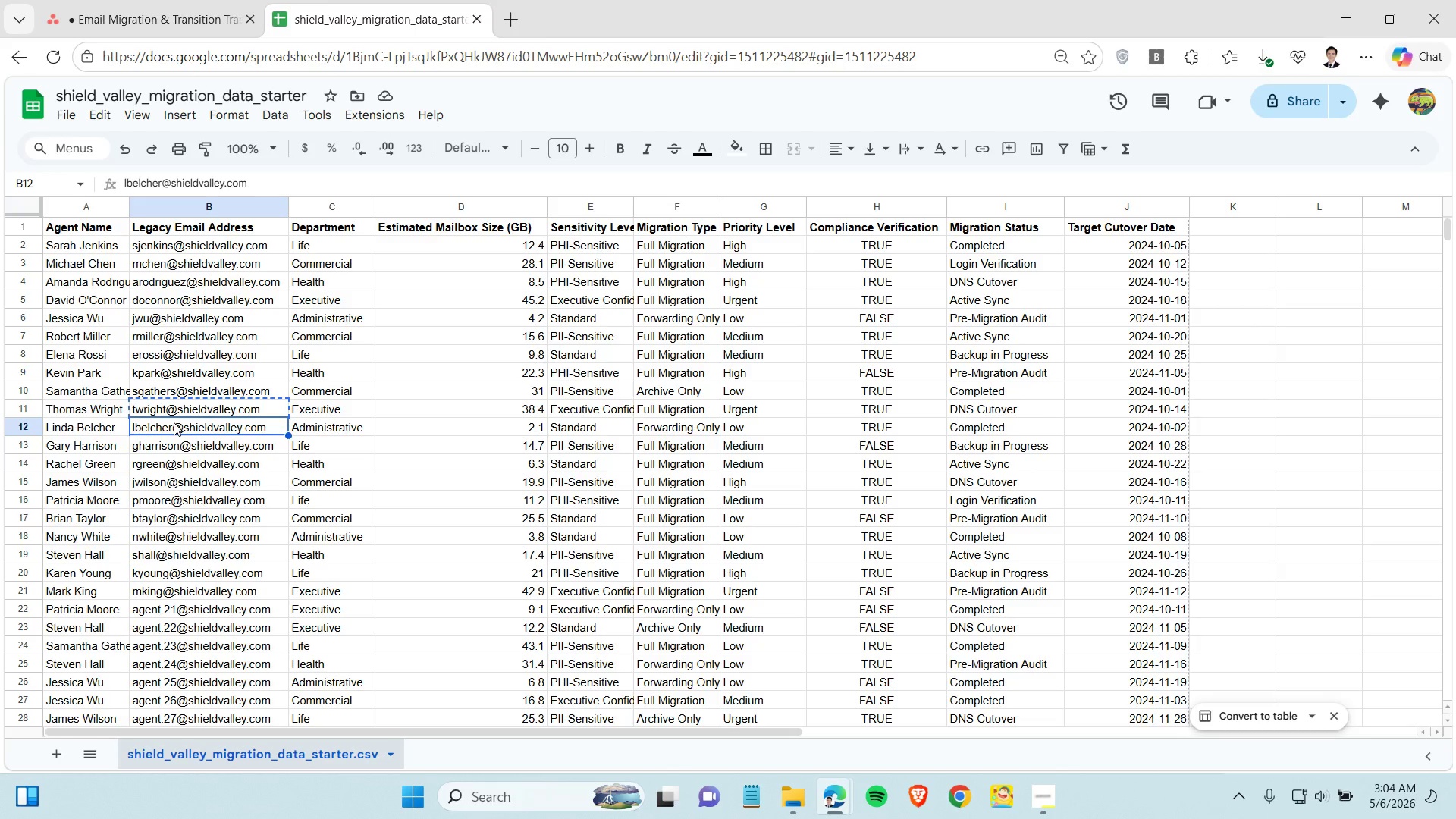 
key(Control+C)
 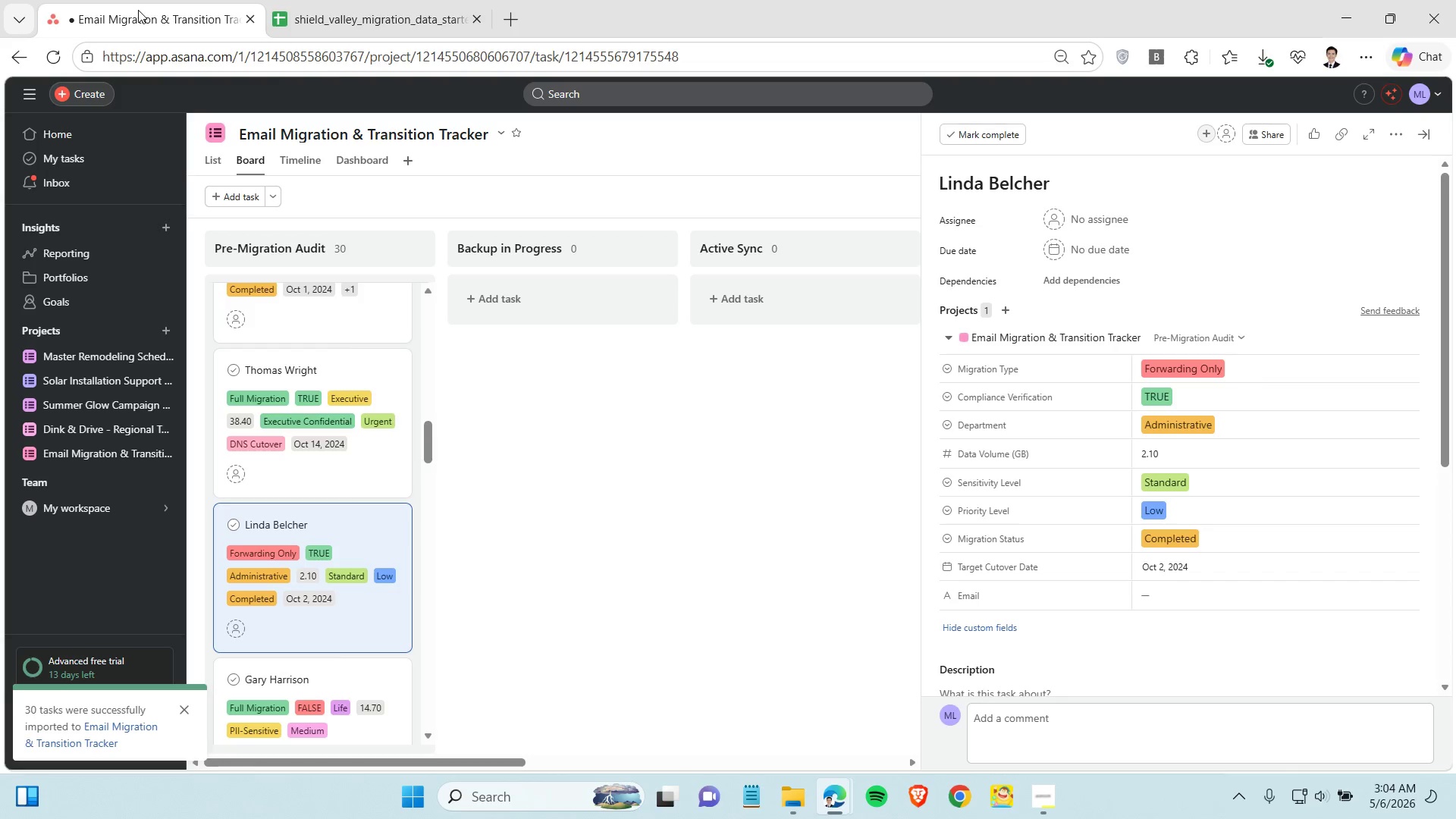 
left_click([138, 10])
 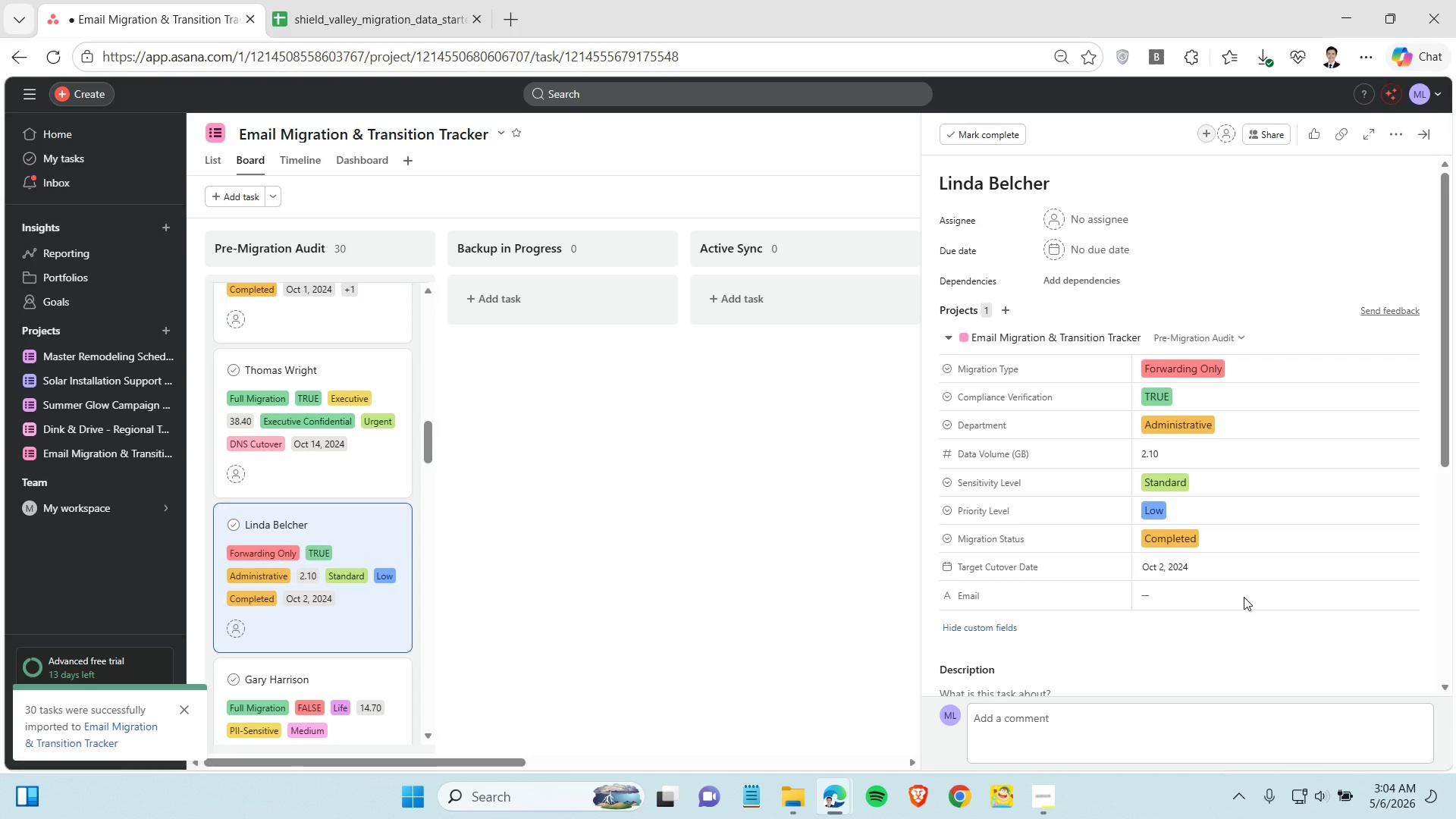 
left_click([1169, 595])
 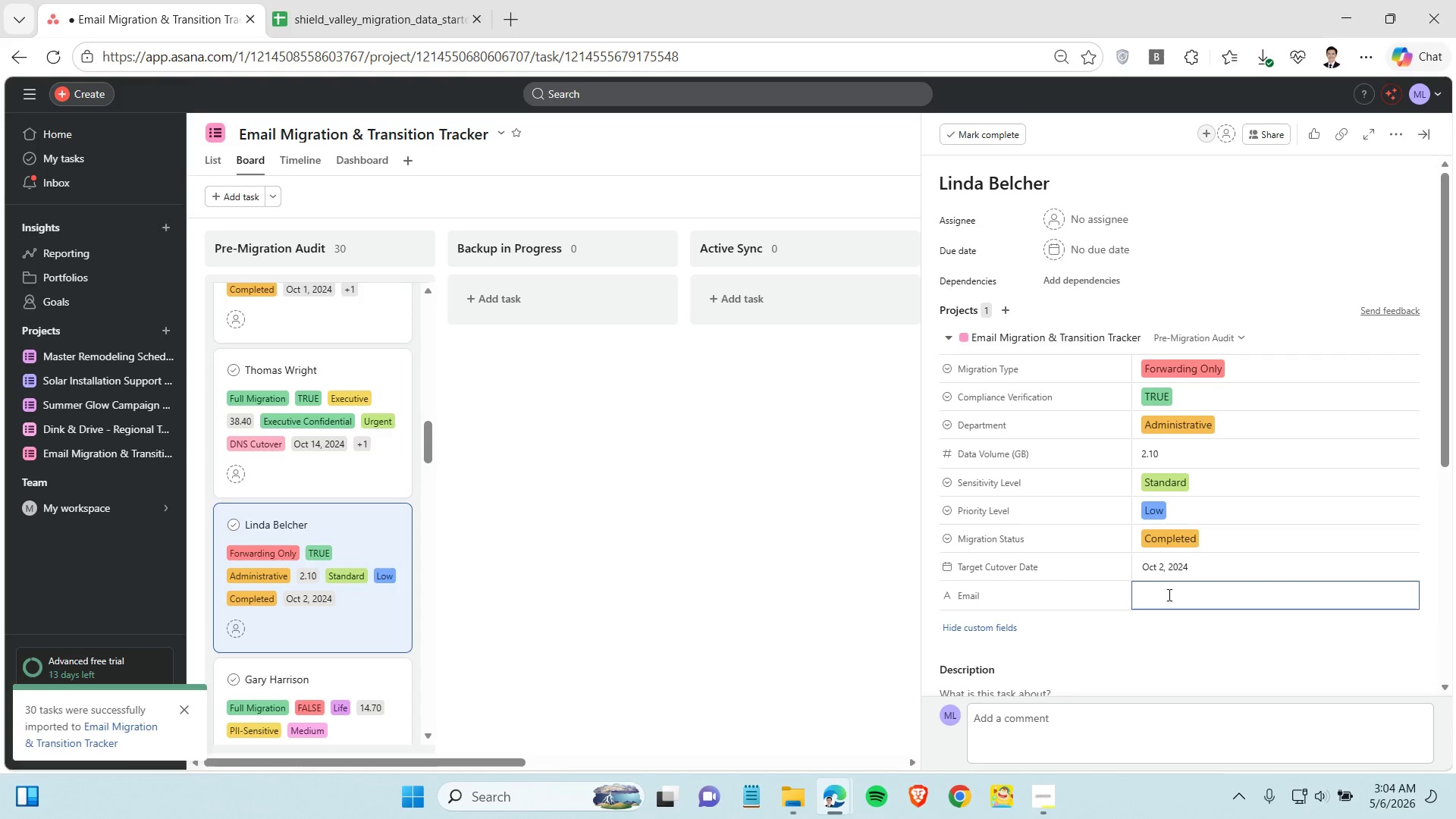 
key(Control+V)
 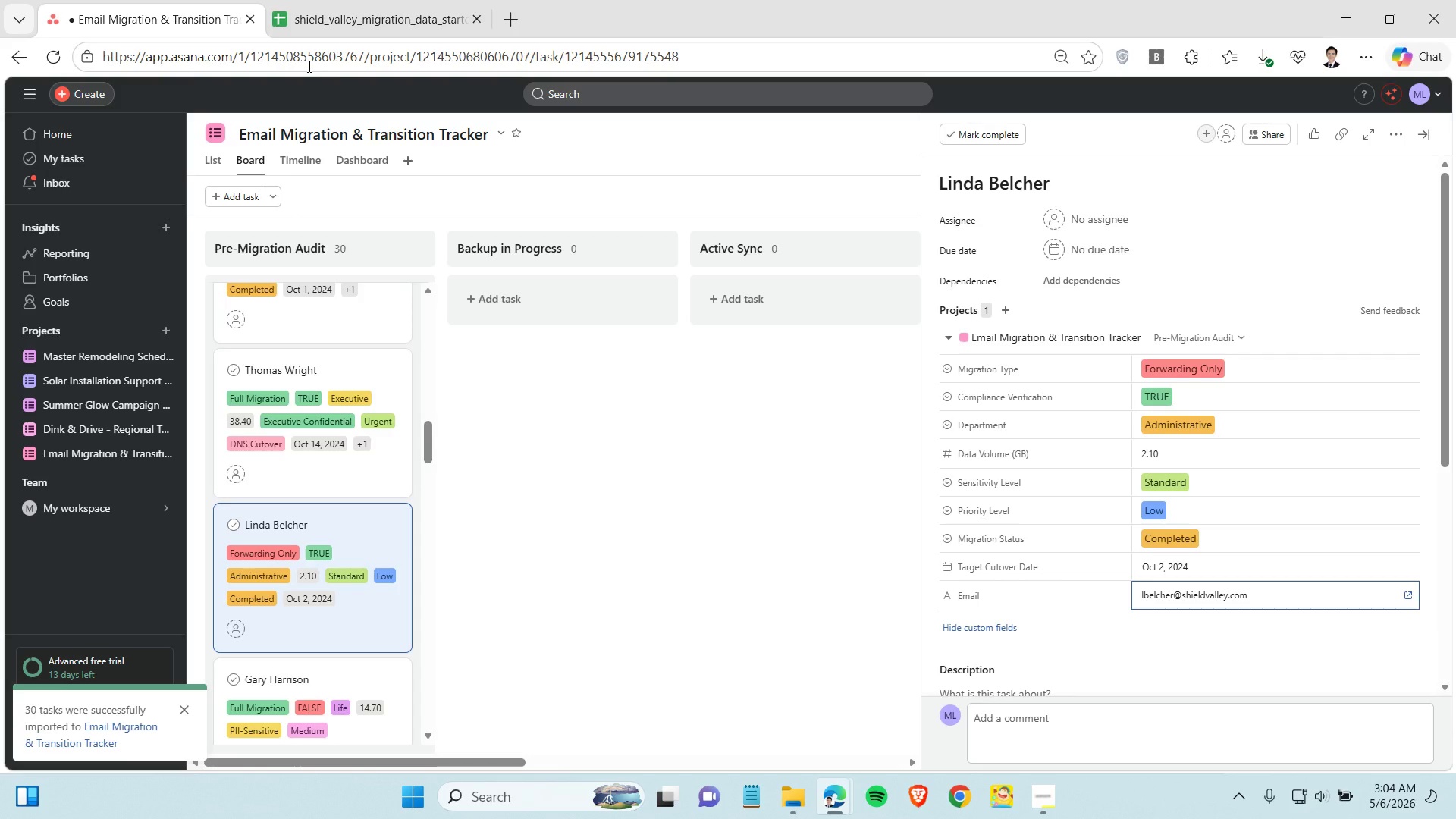 
left_click([364, 17])
 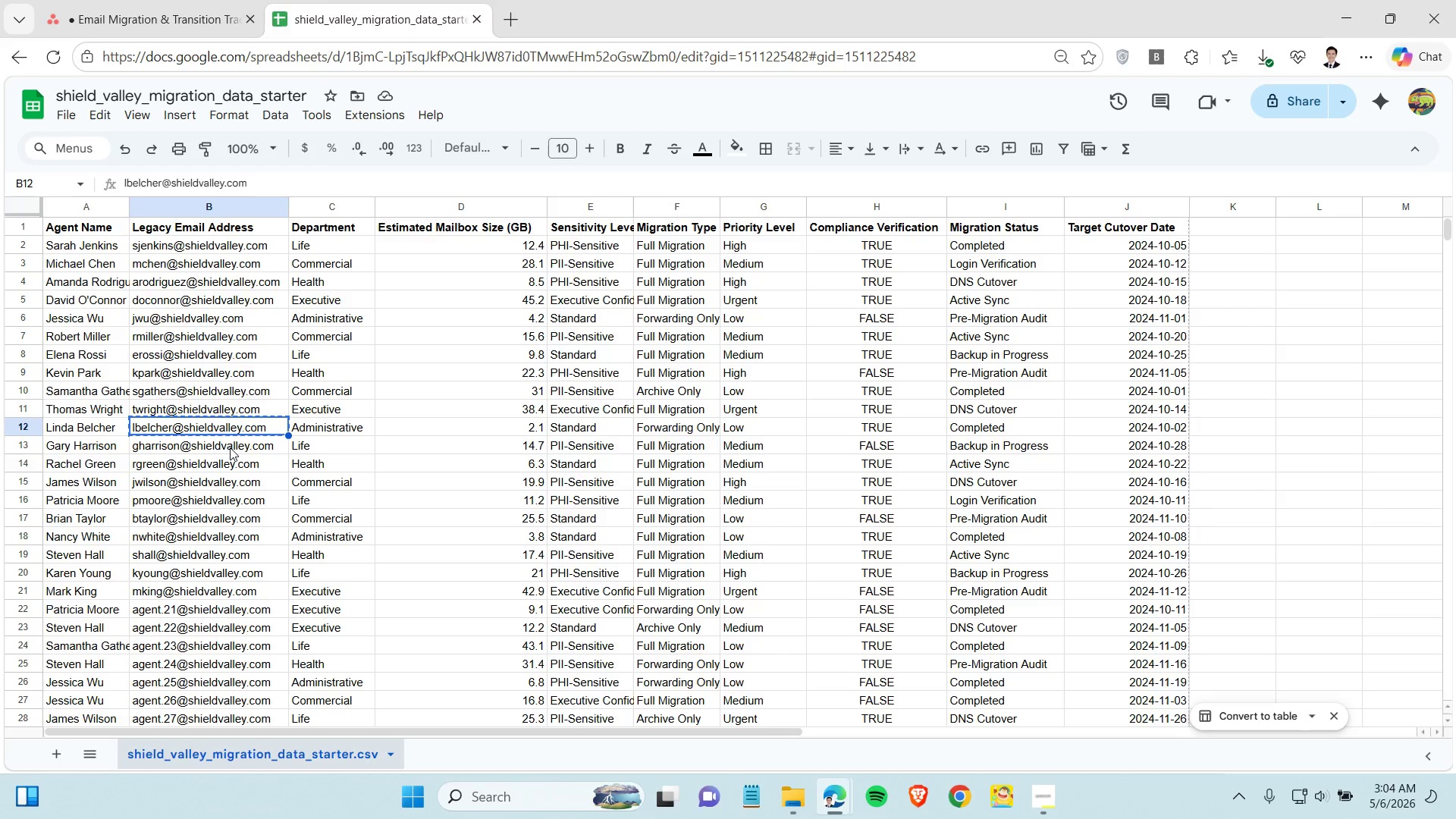 
left_click([230, 447])
 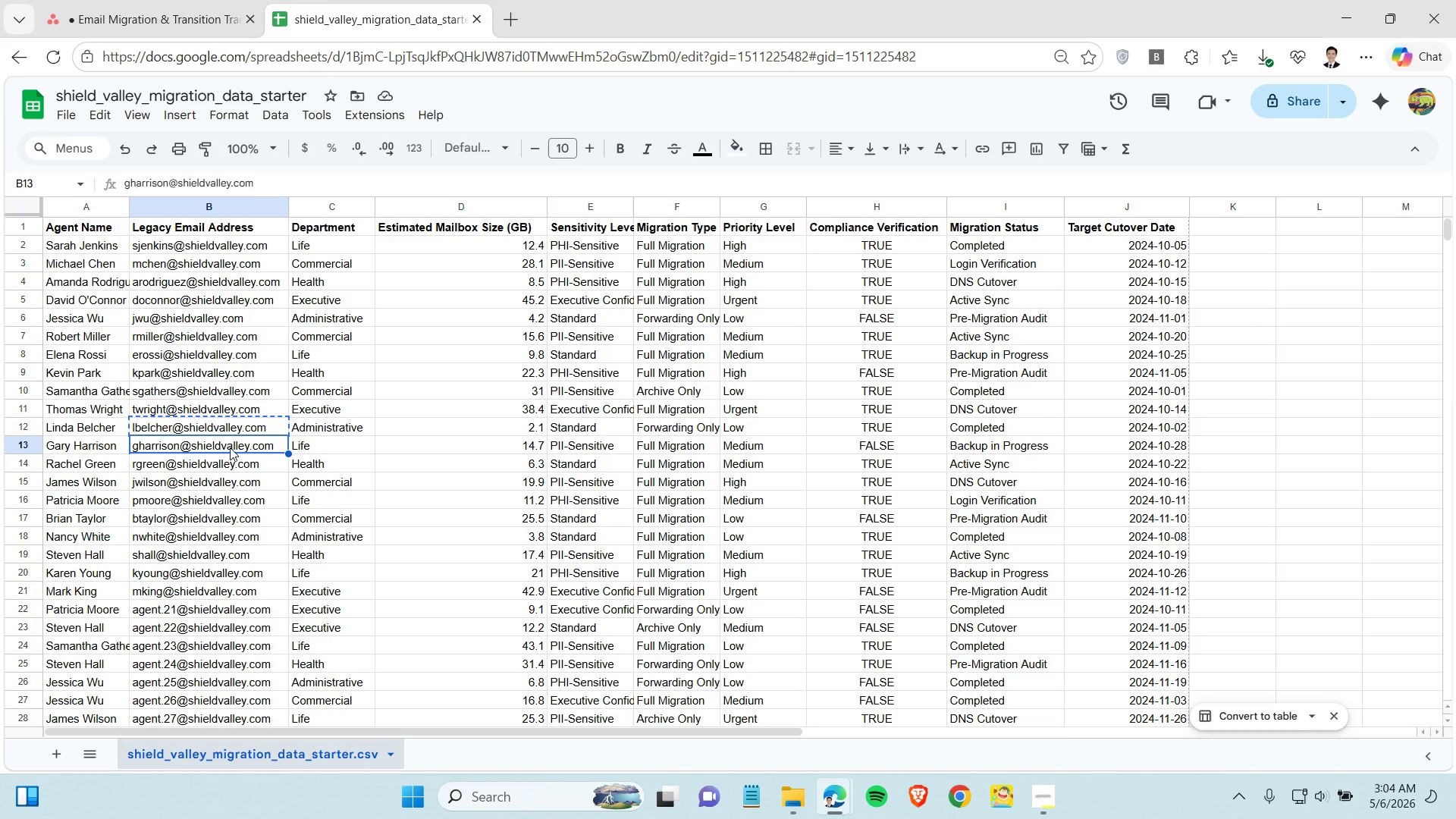 
key(Control+C)
 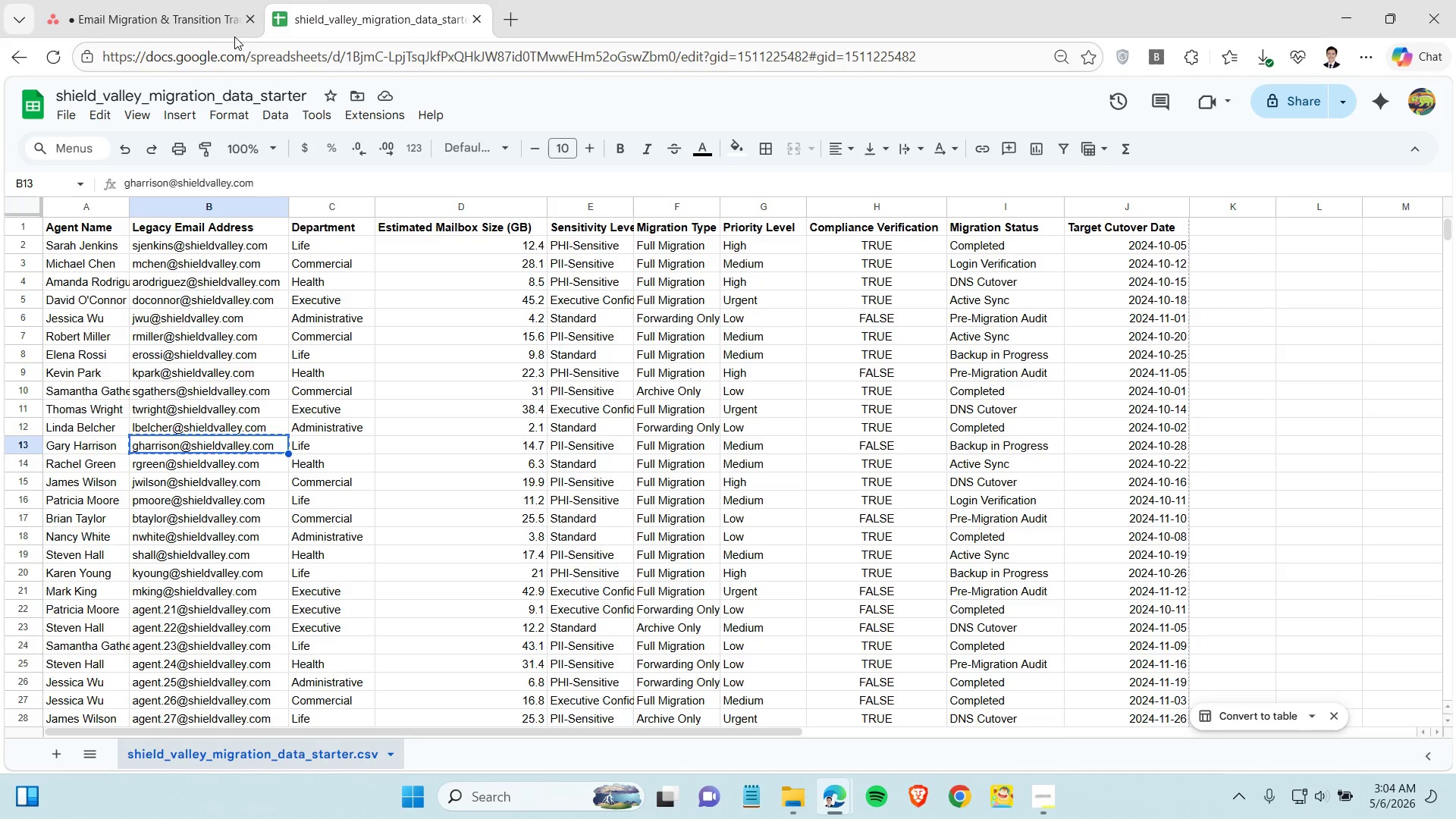 
left_click([208, 14])
 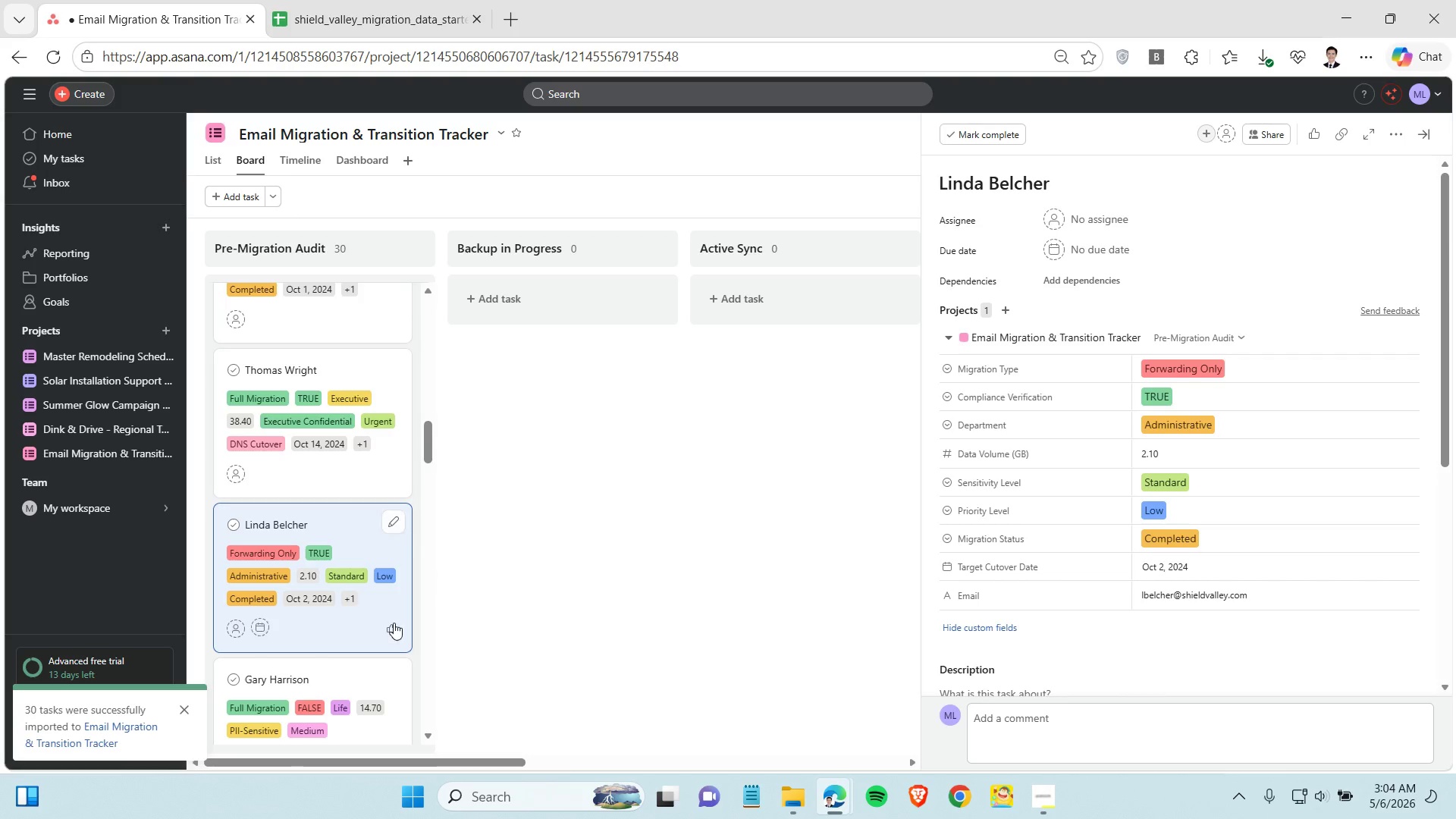 
scroll: coordinate [406, 583], scroll_direction: down, amount: 2.0
 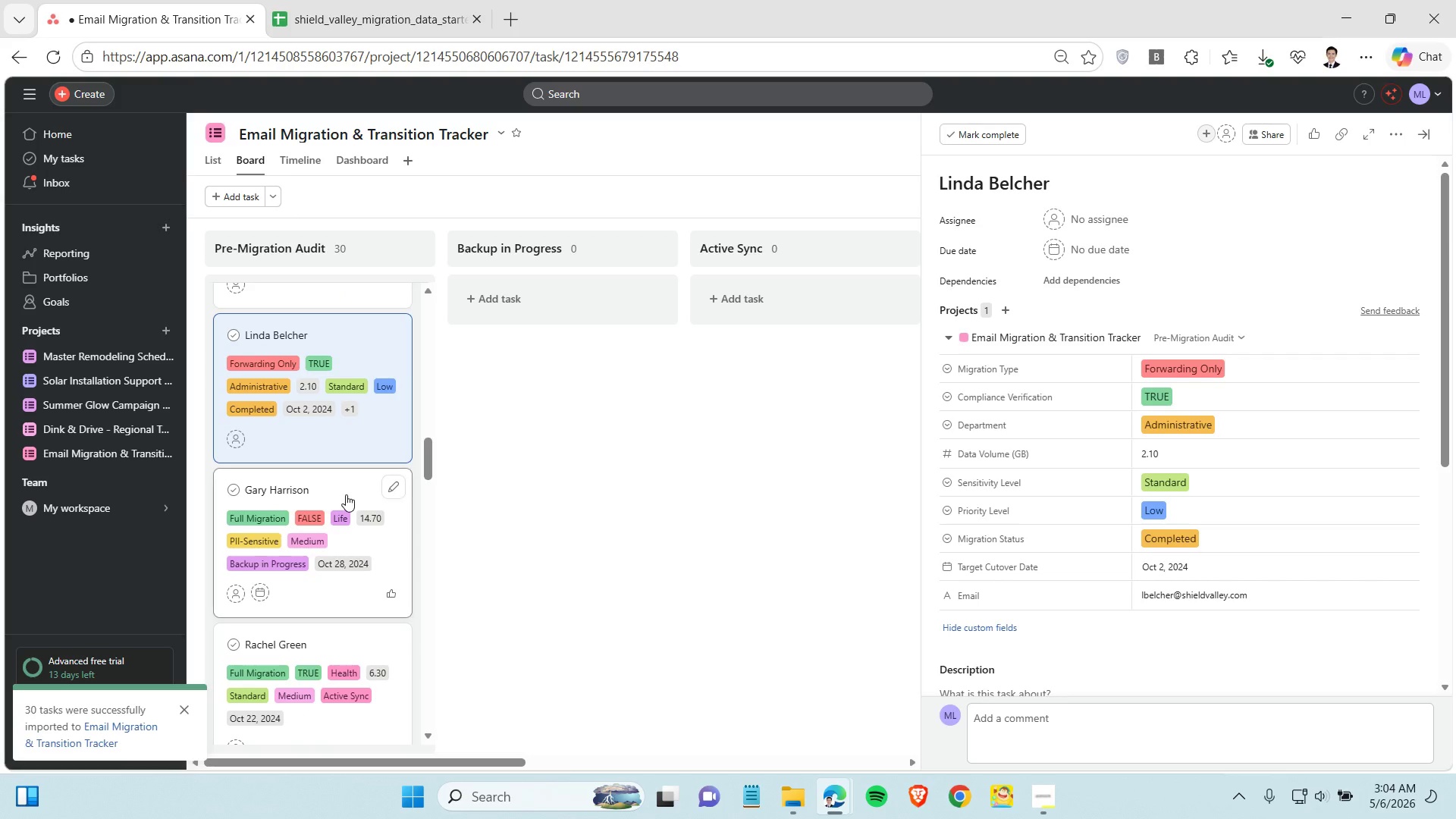 
left_click([346, 494])
 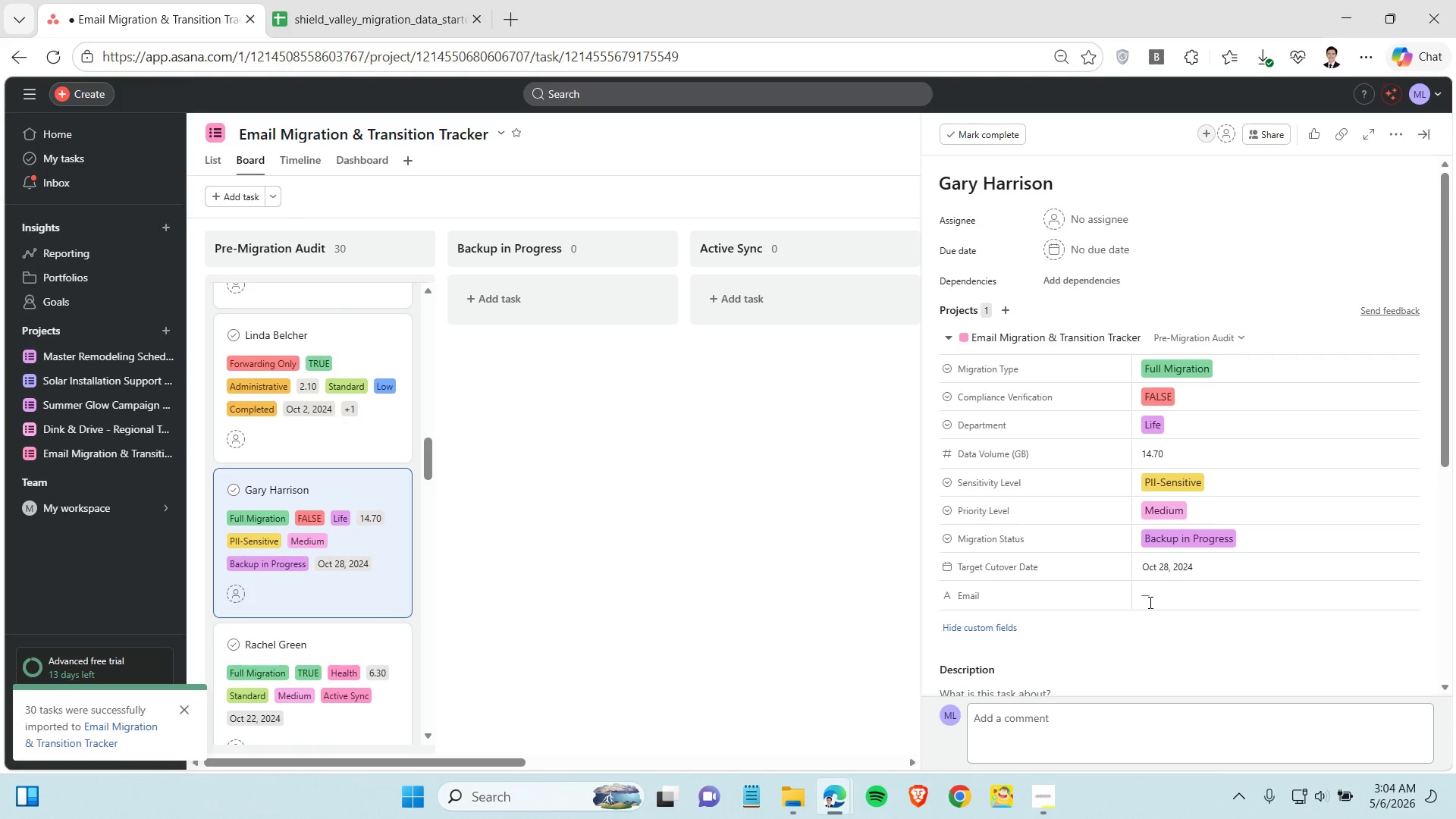 
left_click([1147, 598])
 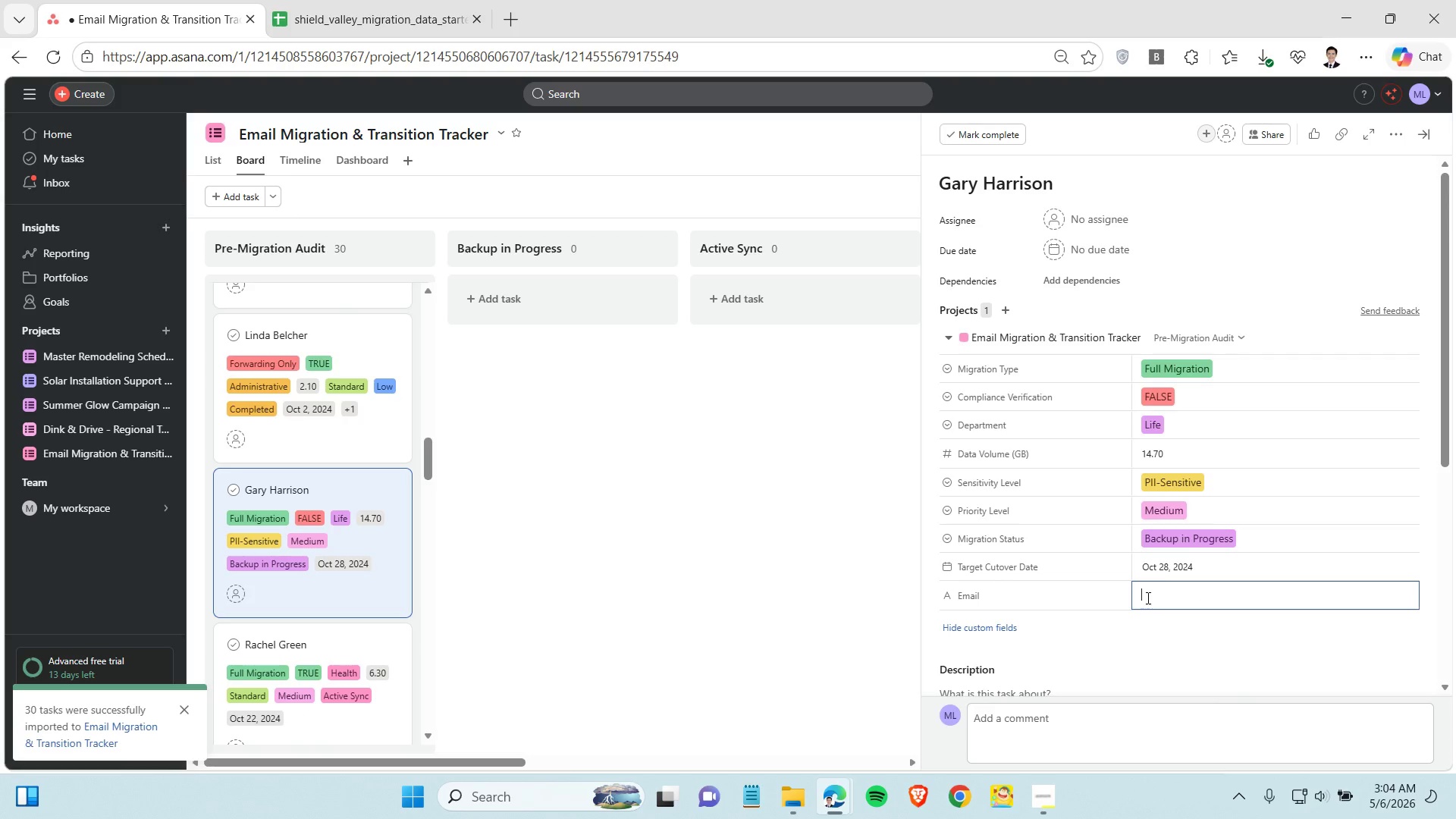 
hold_key(key=ControlLeft, duration=5.62)
 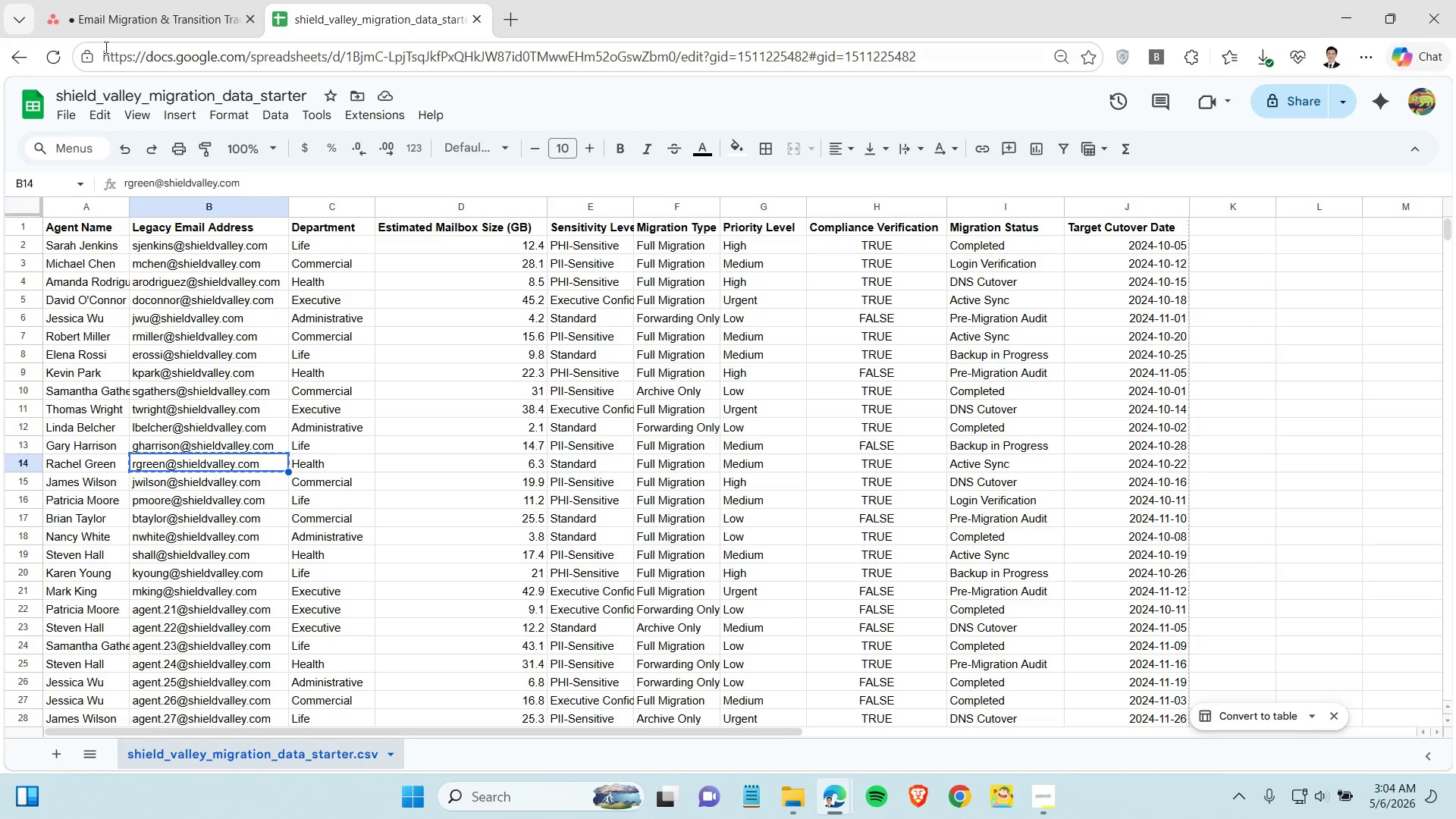 
hold_key(key=V, duration=8.02)
 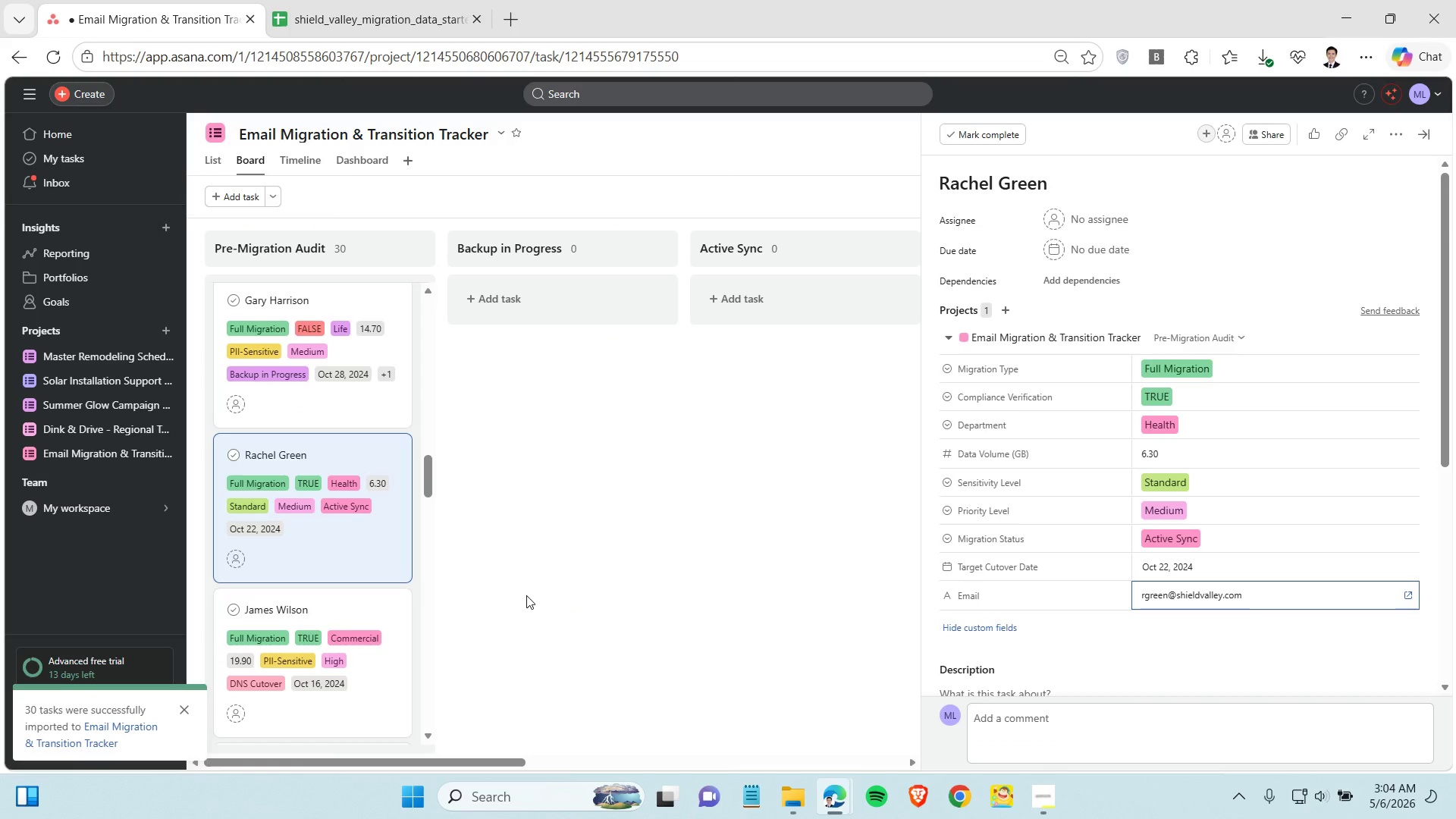 
scroll: coordinate [355, 585], scroll_direction: down, amount: 4.0
 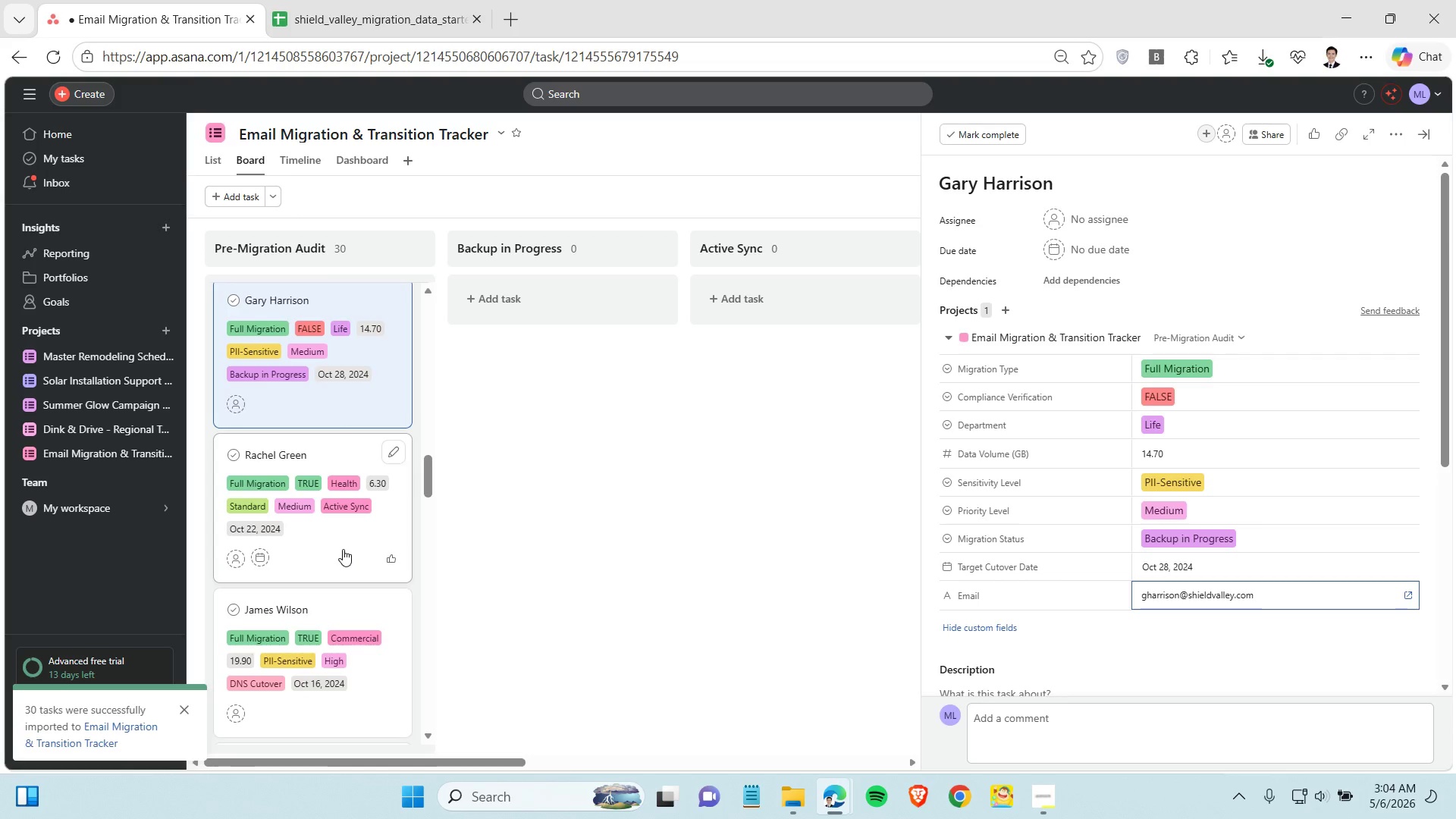 
left_click([343, 550])
 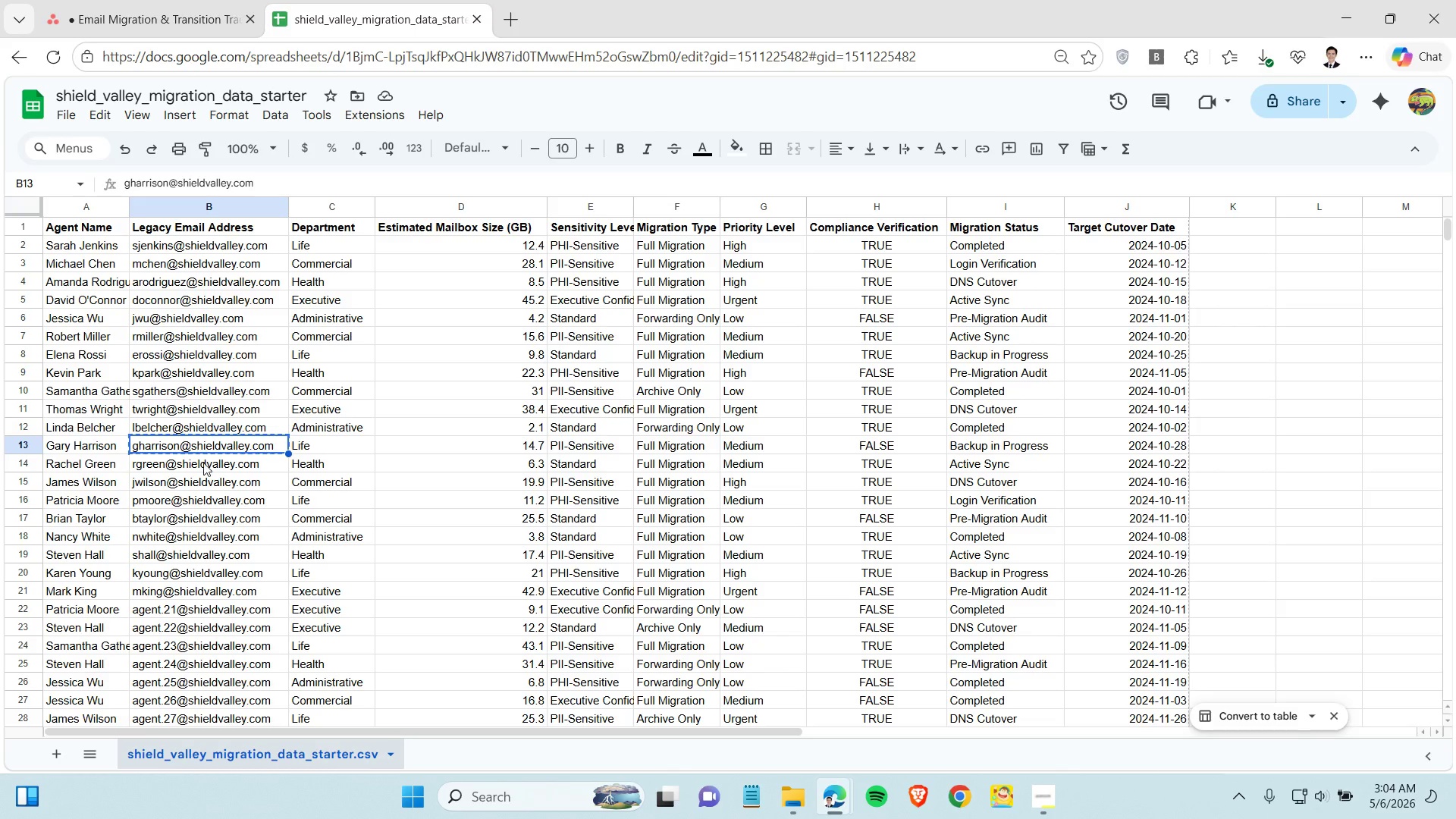 
left_click([208, 466])
 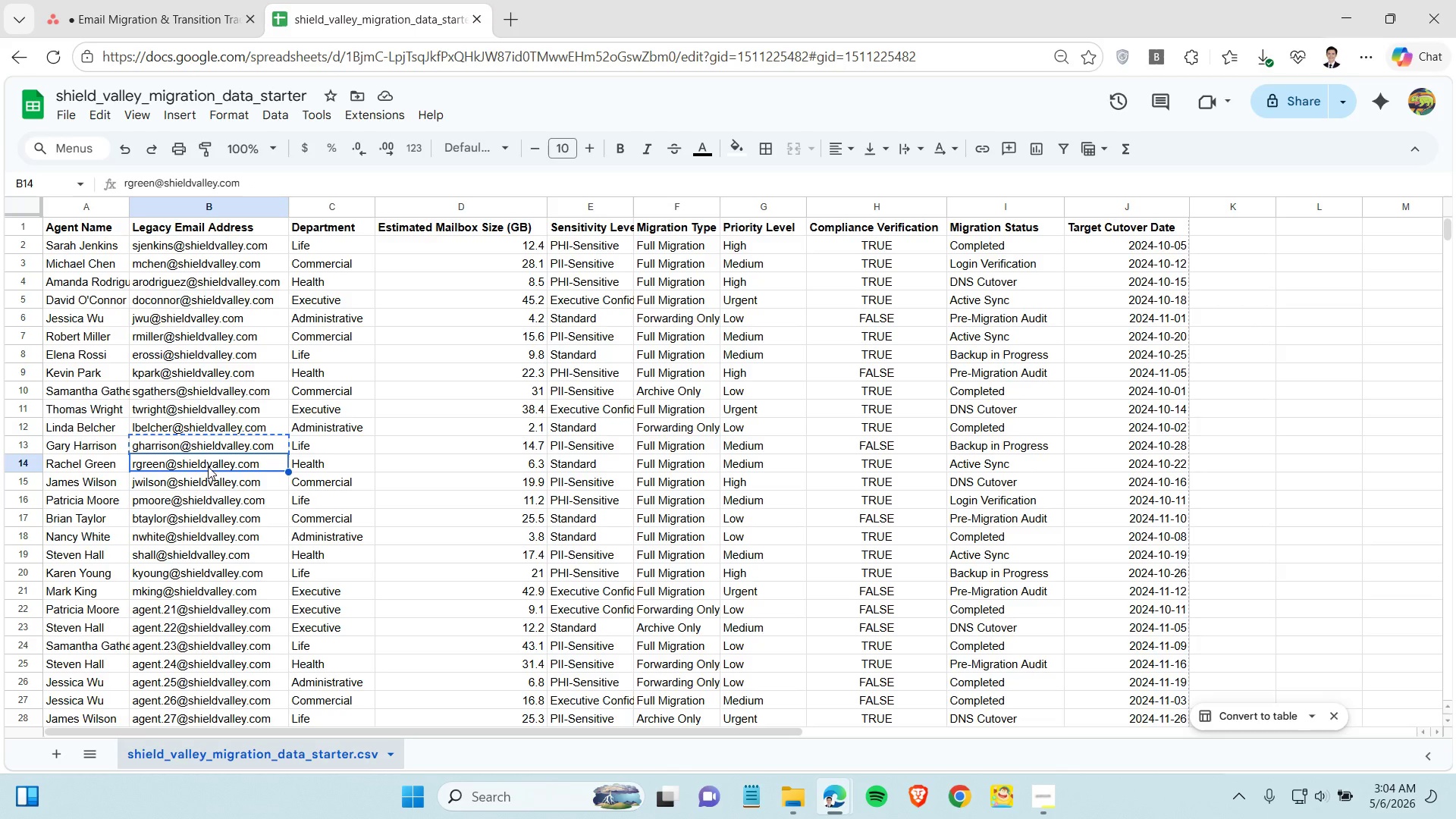 
key(Control+C)
 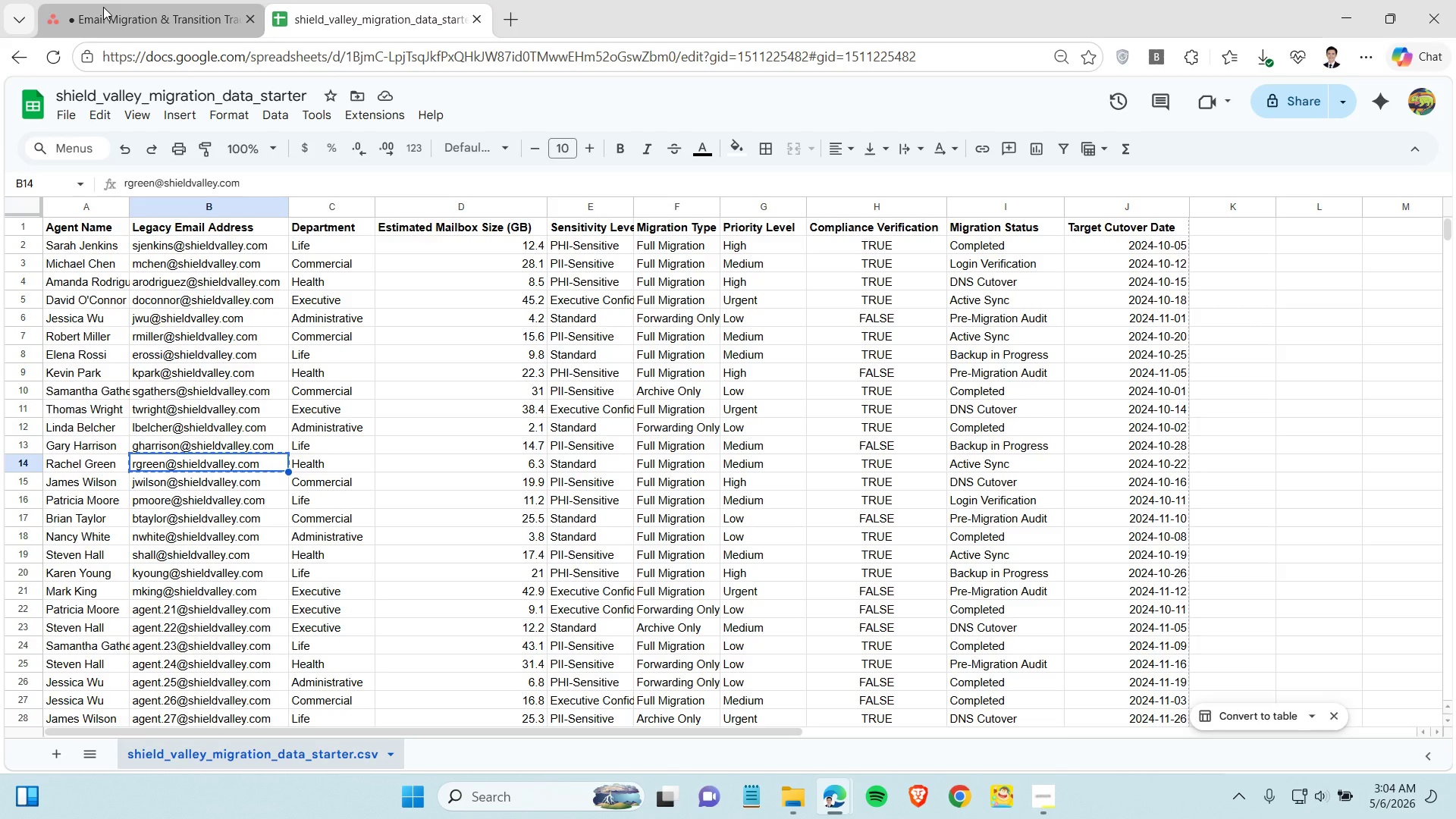 
left_click([103, 7])
 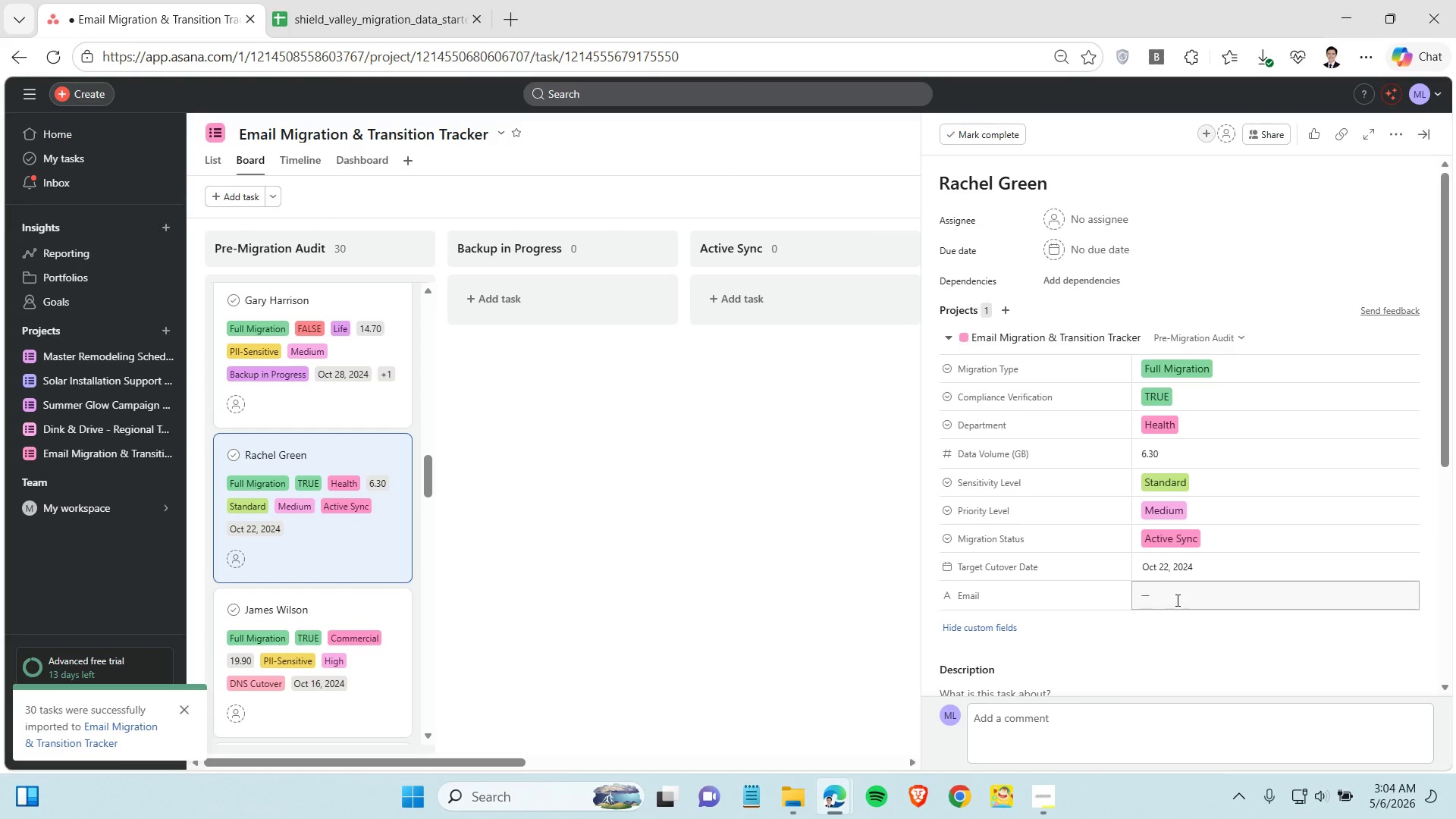 
hold_key(key=ControlLeft, duration=0.41)
 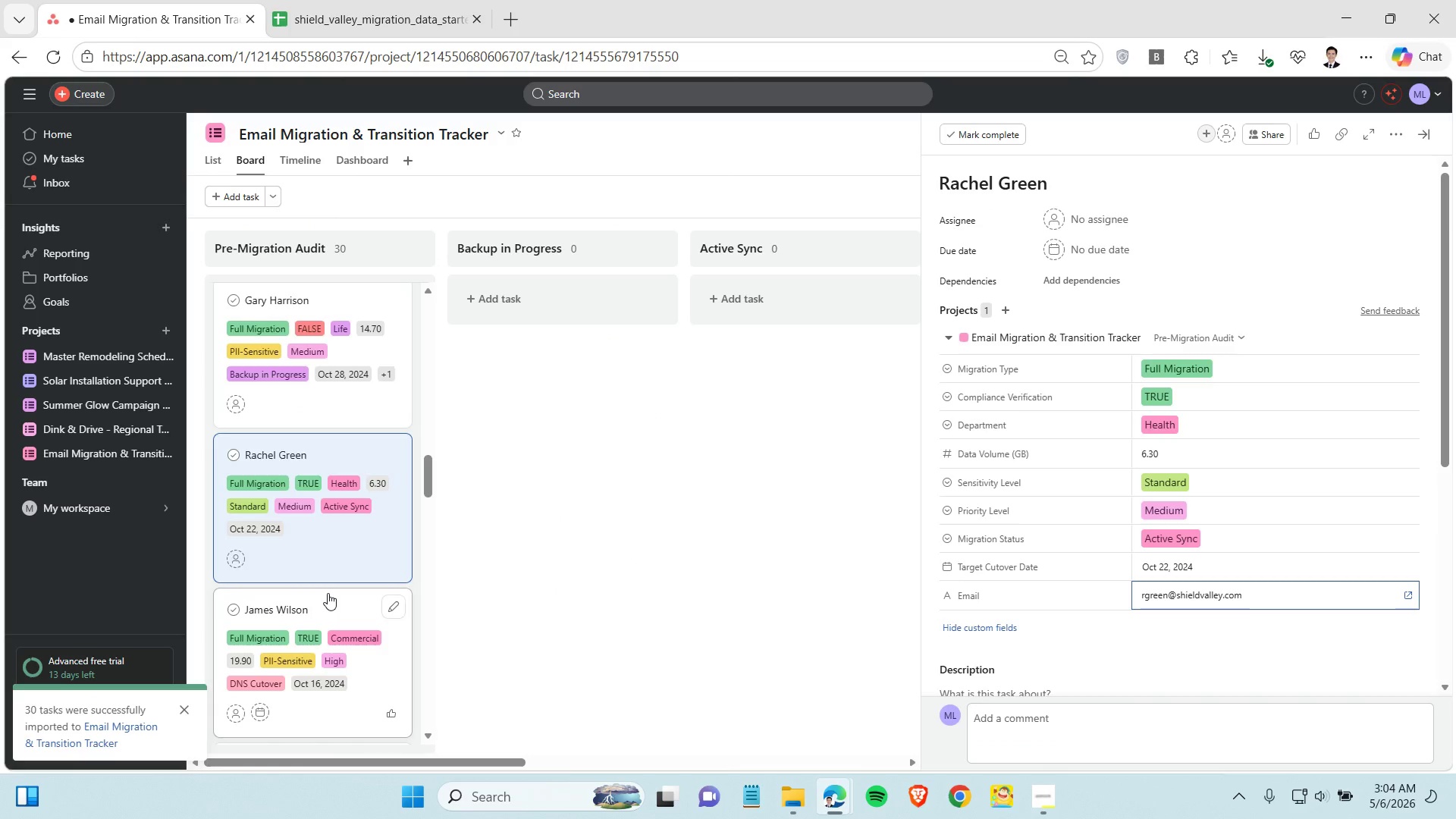 
scroll: coordinate [327, 588], scroll_direction: down, amount: 3.0
 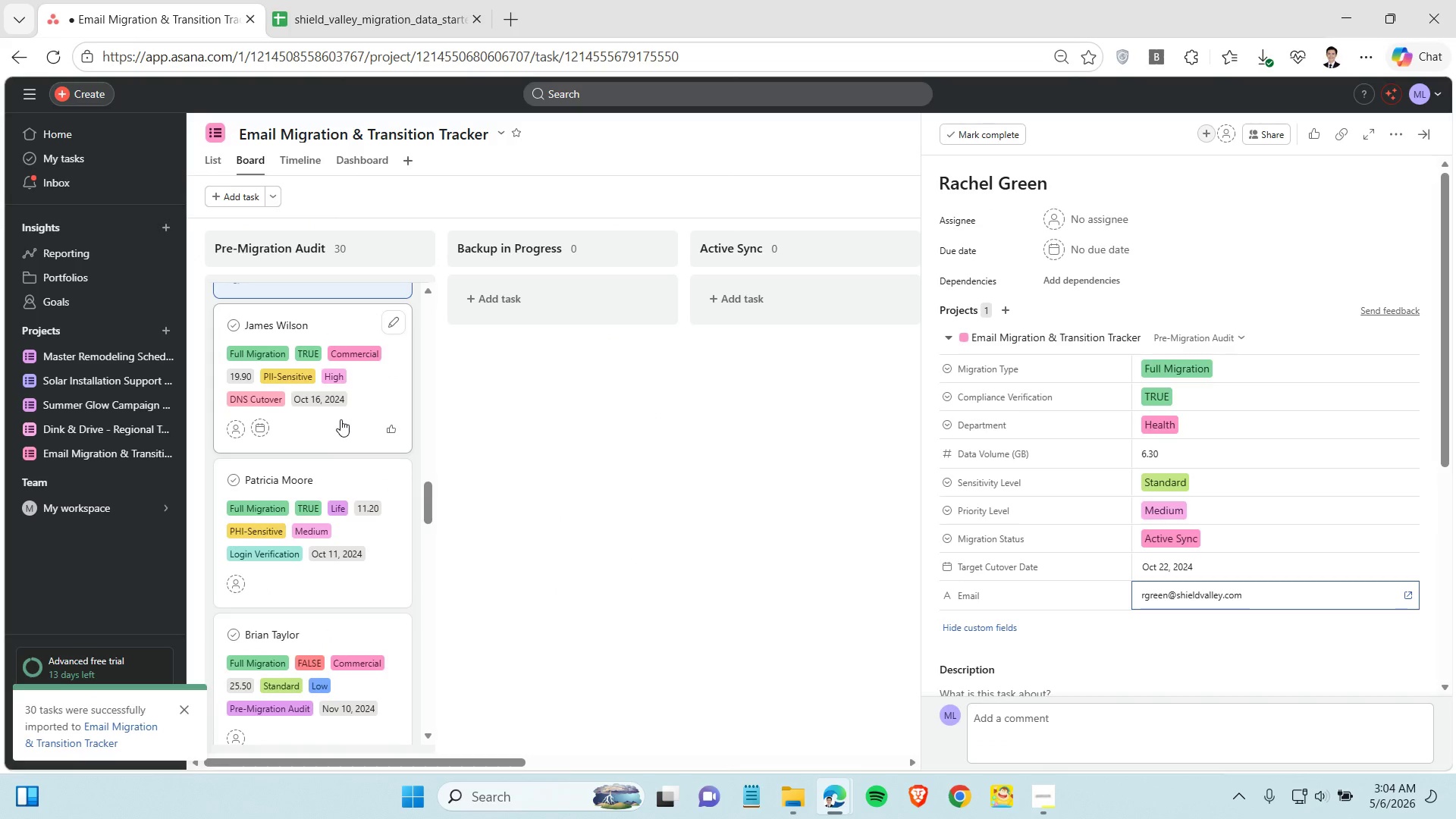 
left_click([340, 419])
 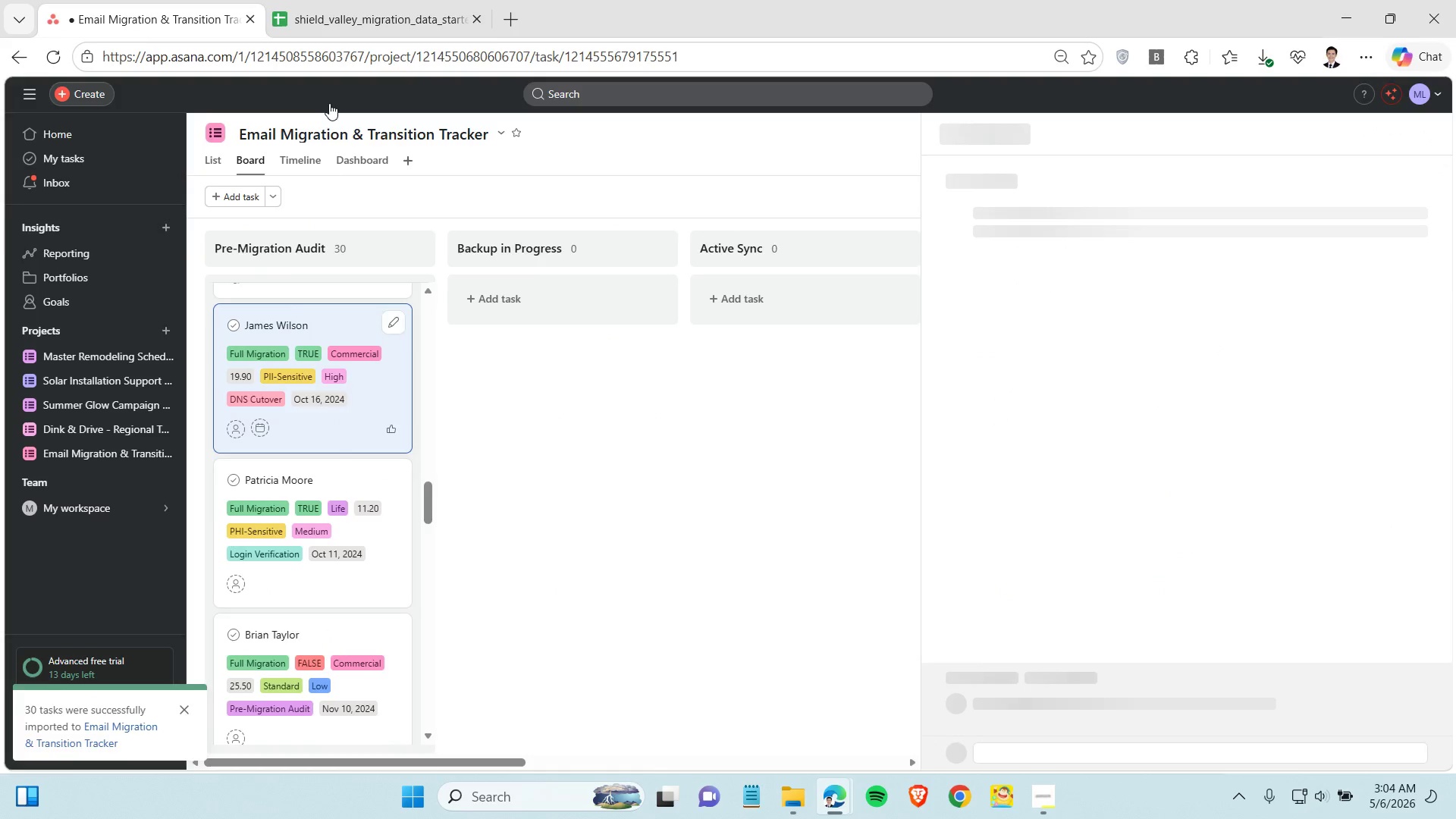 
left_click([345, 10])
 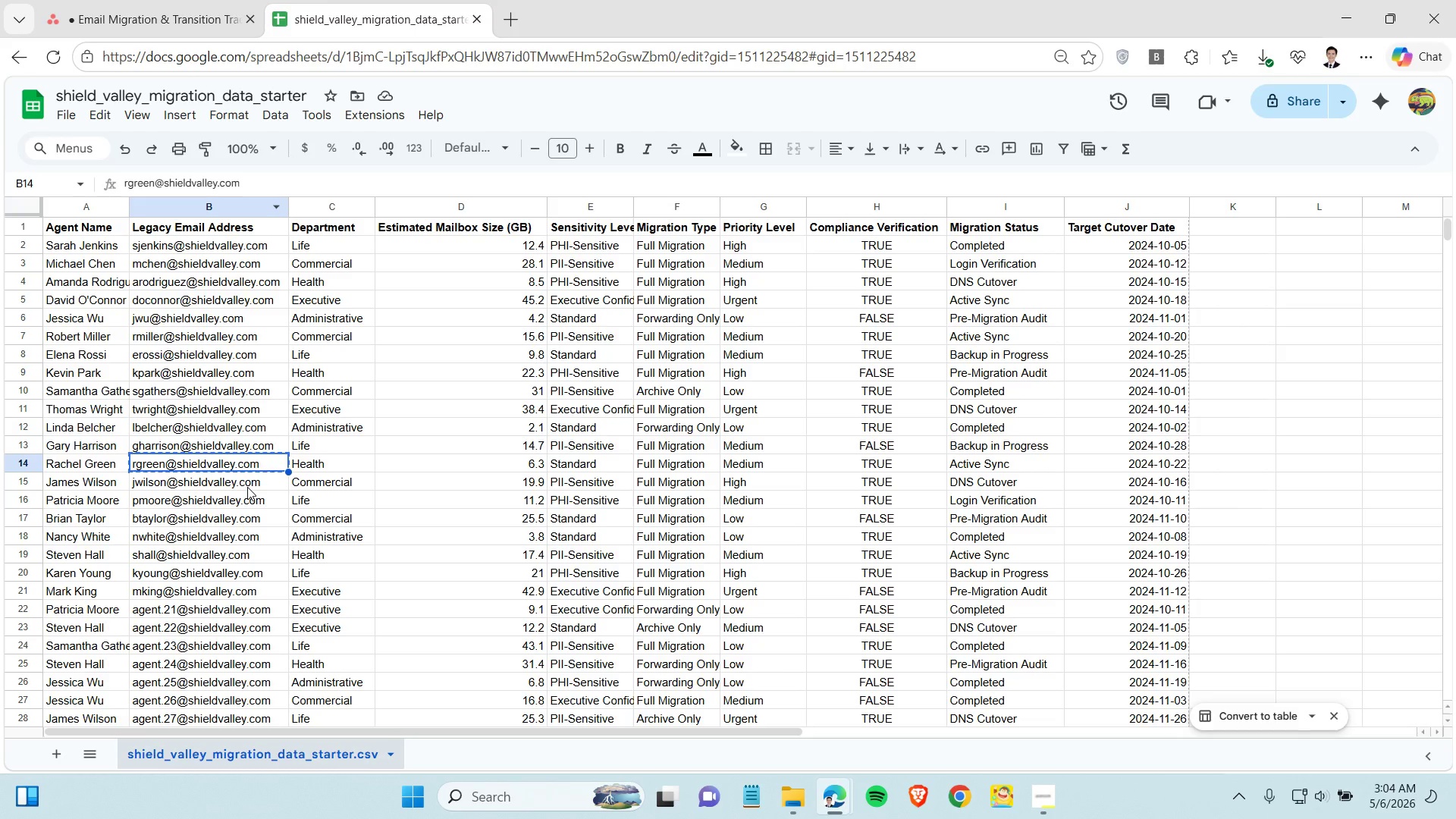 
left_click([247, 487])
 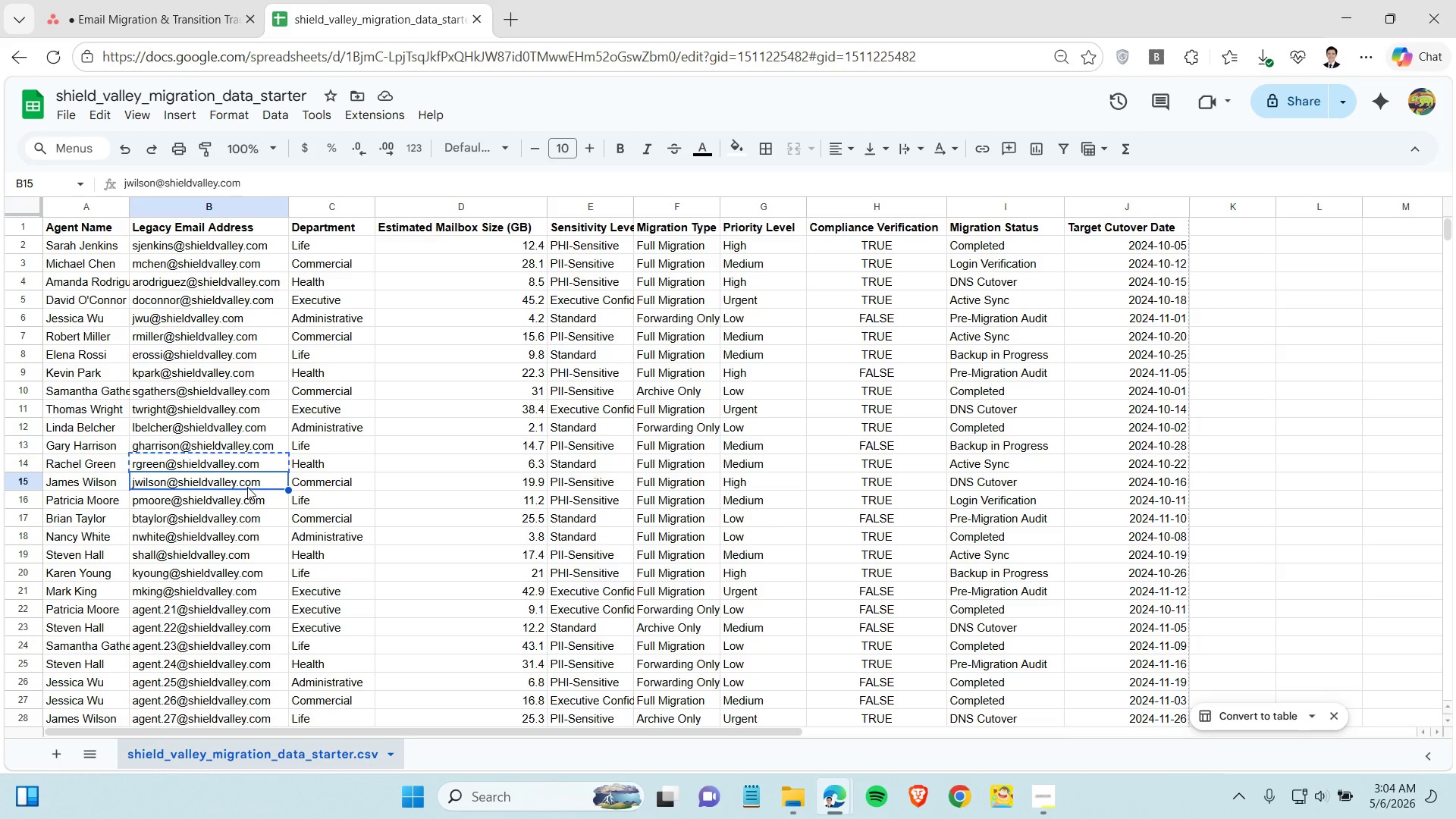 
key(Control+C)
 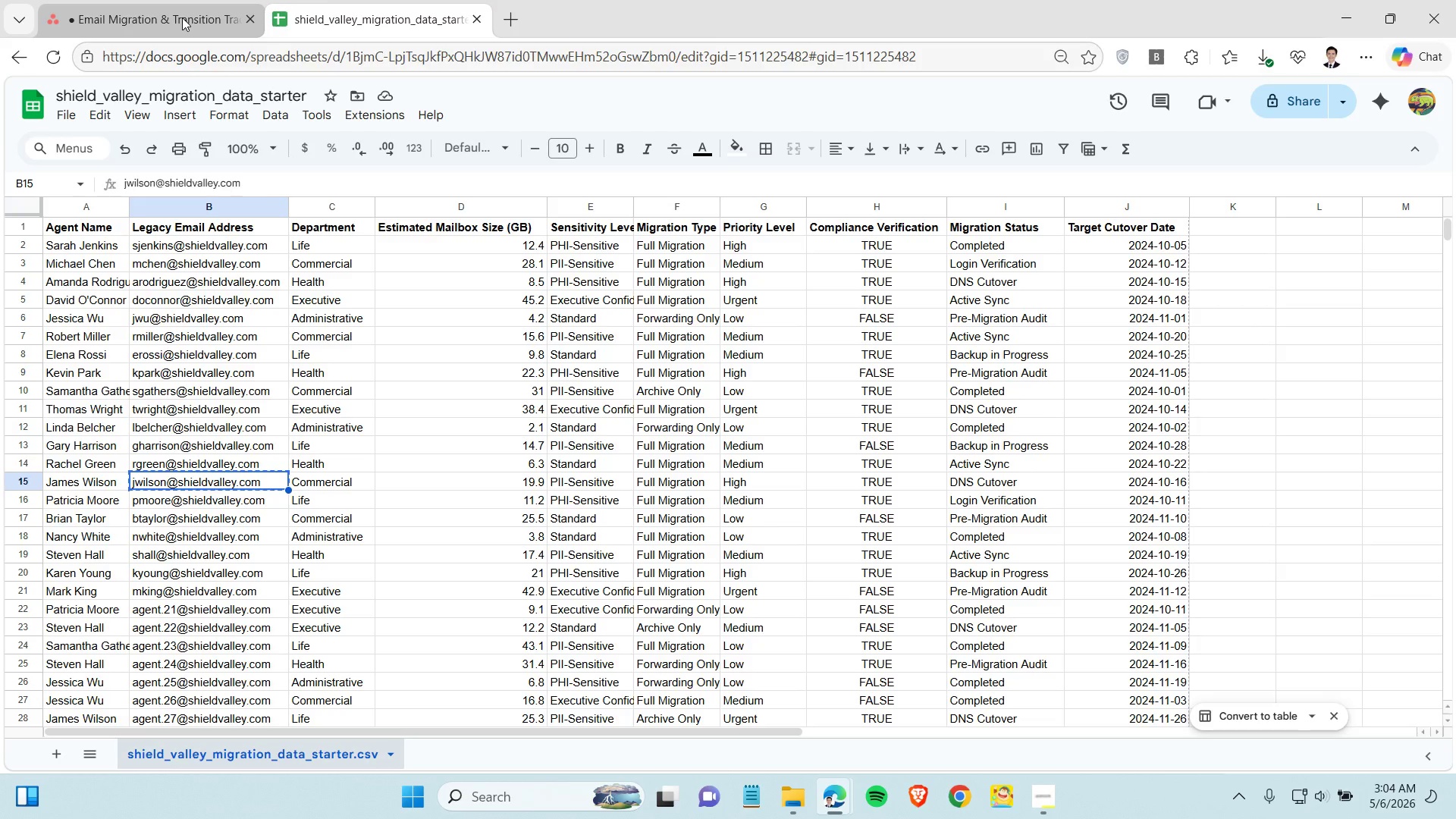 
left_click([182, 12])
 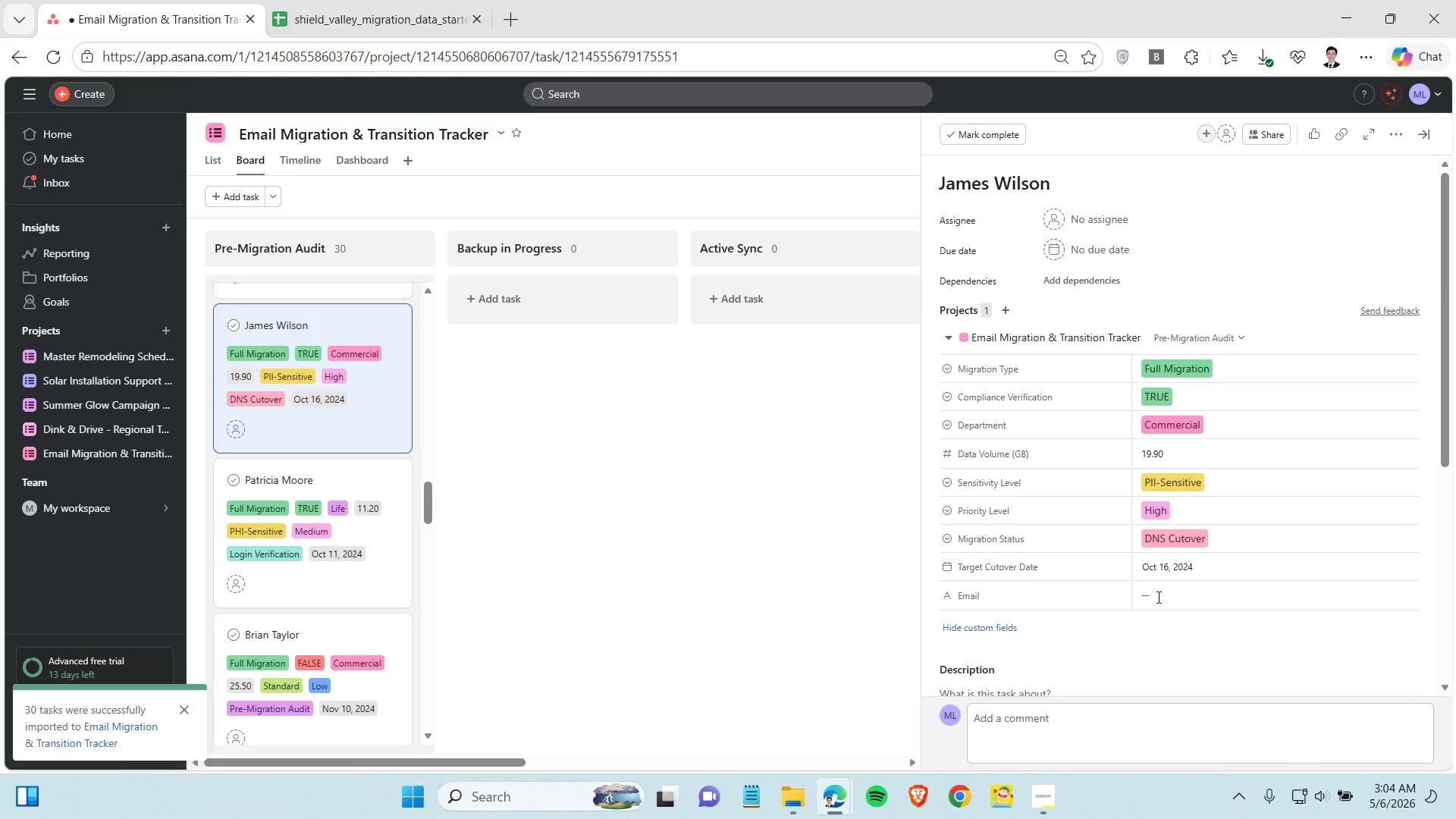 
left_click([1157, 597])
 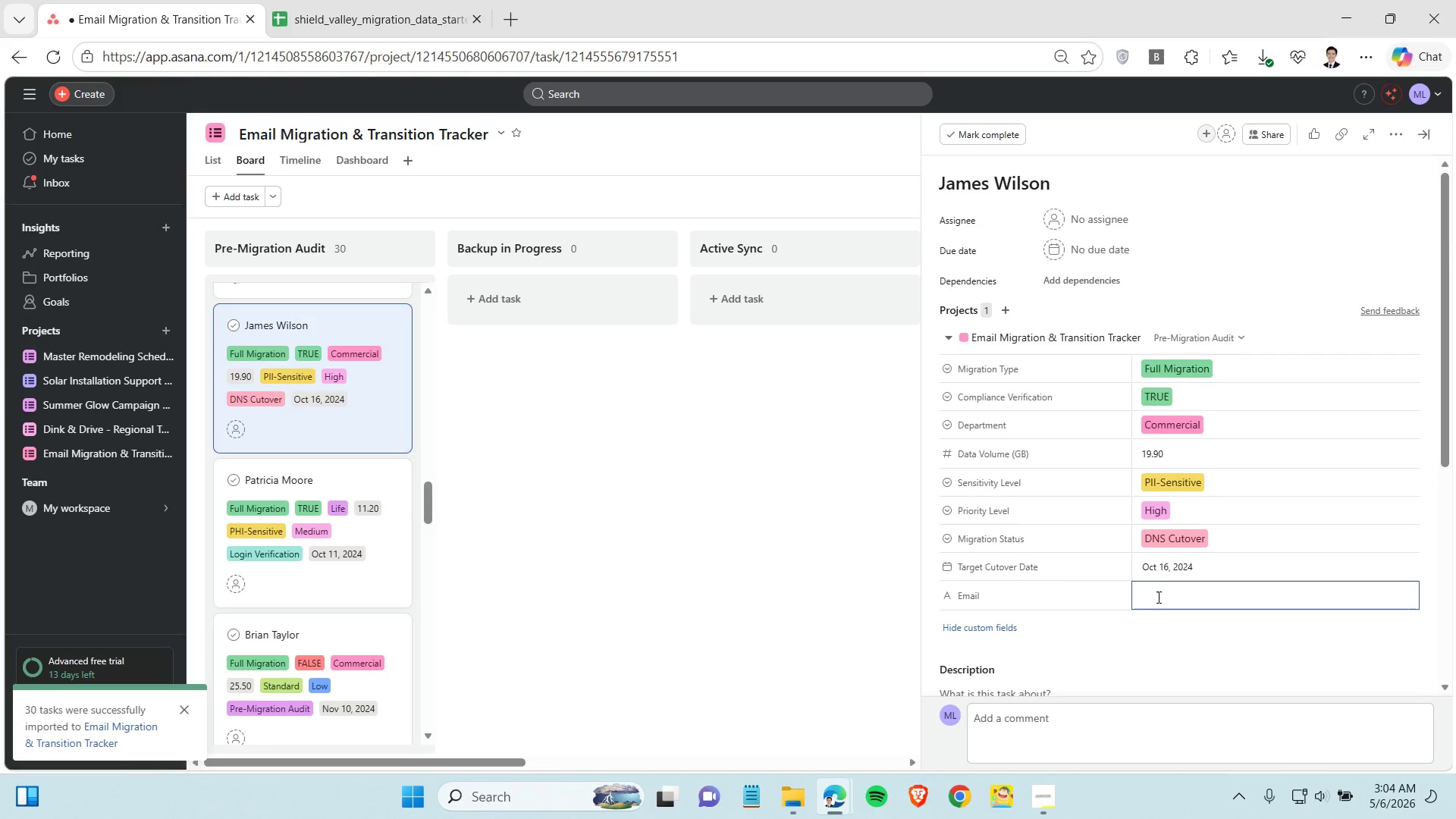 
key(Control+V)
 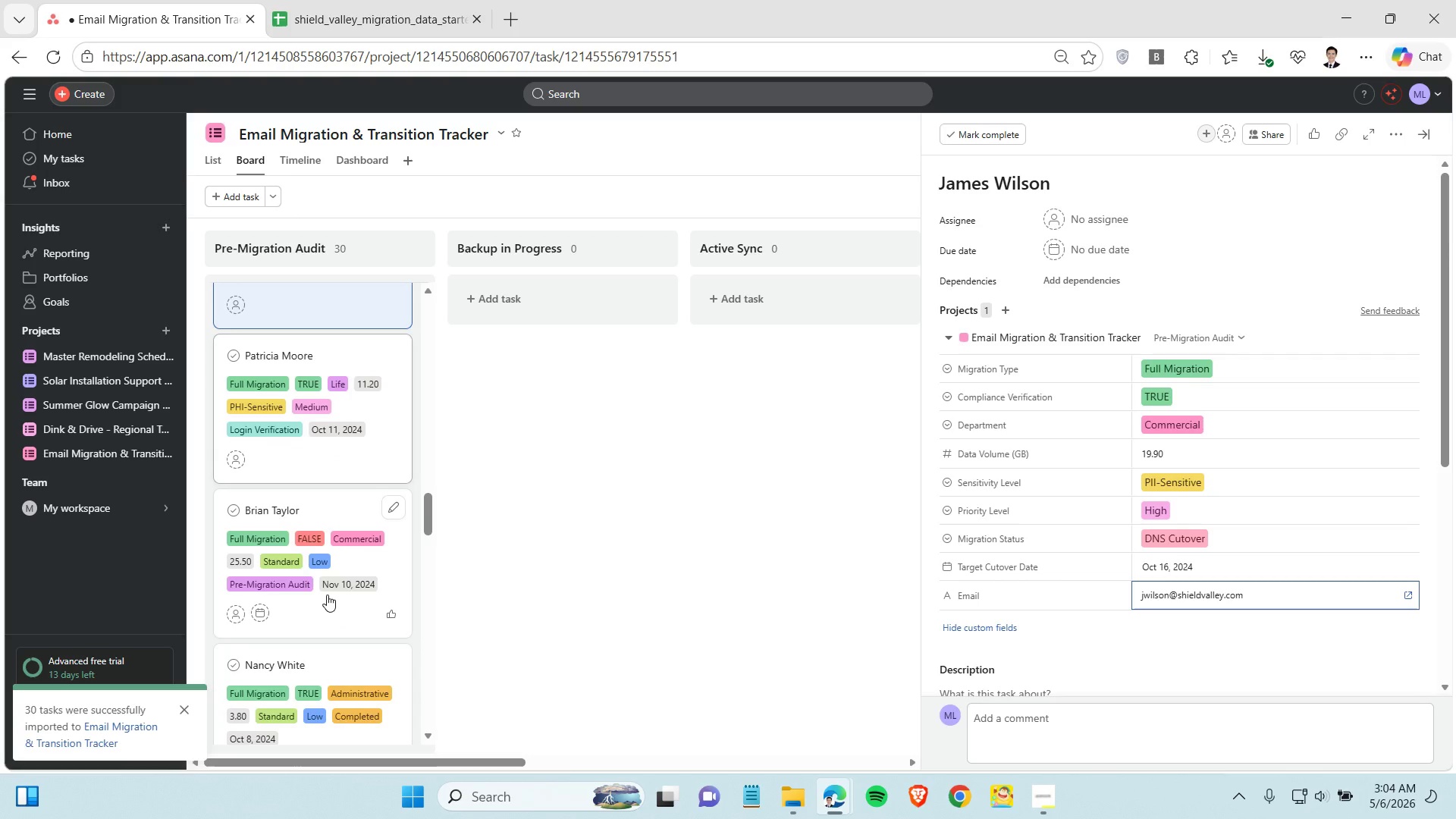 
scroll: coordinate [328, 598], scroll_direction: down, amount: 2.0
 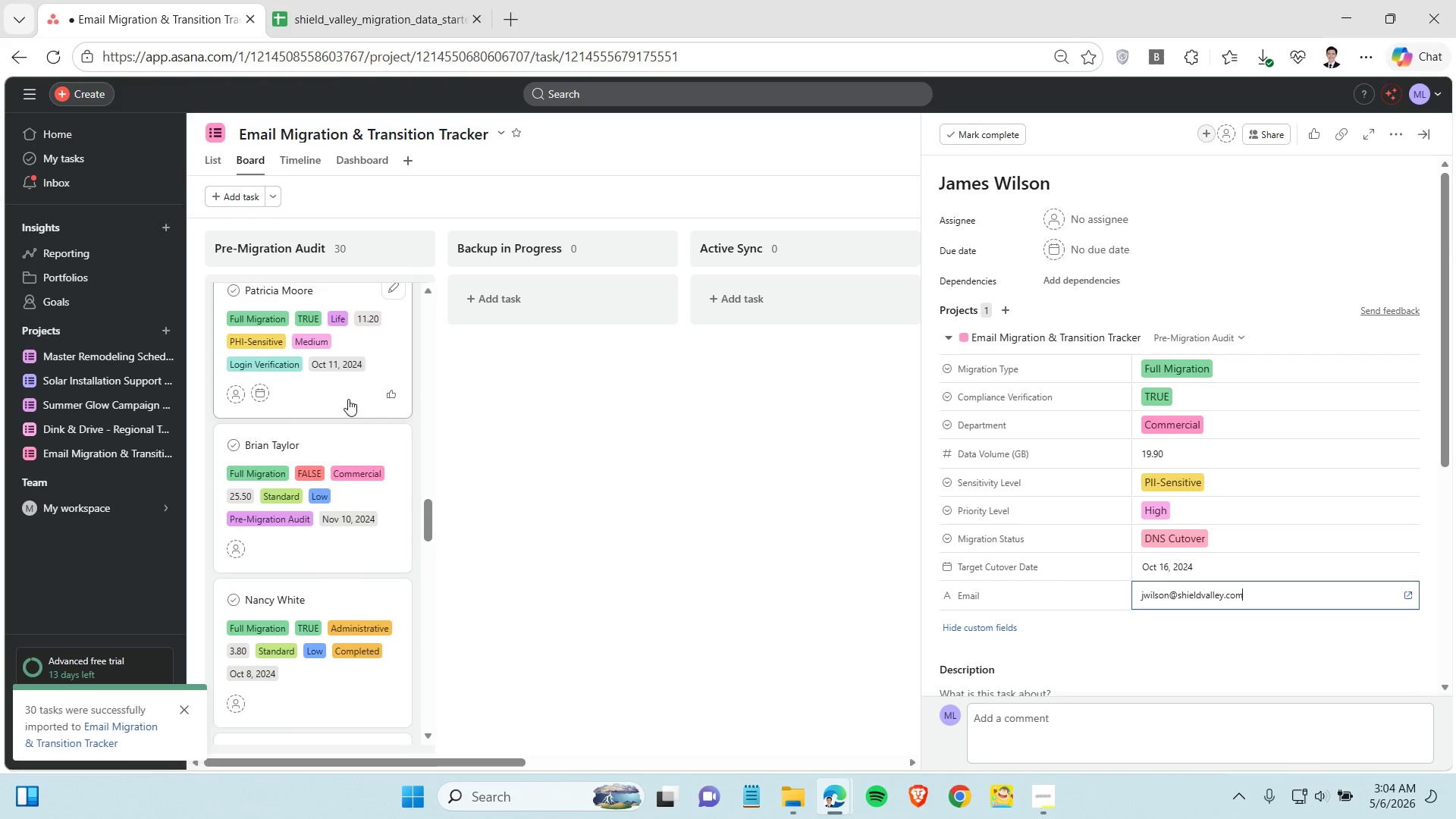 
left_click([348, 399])
 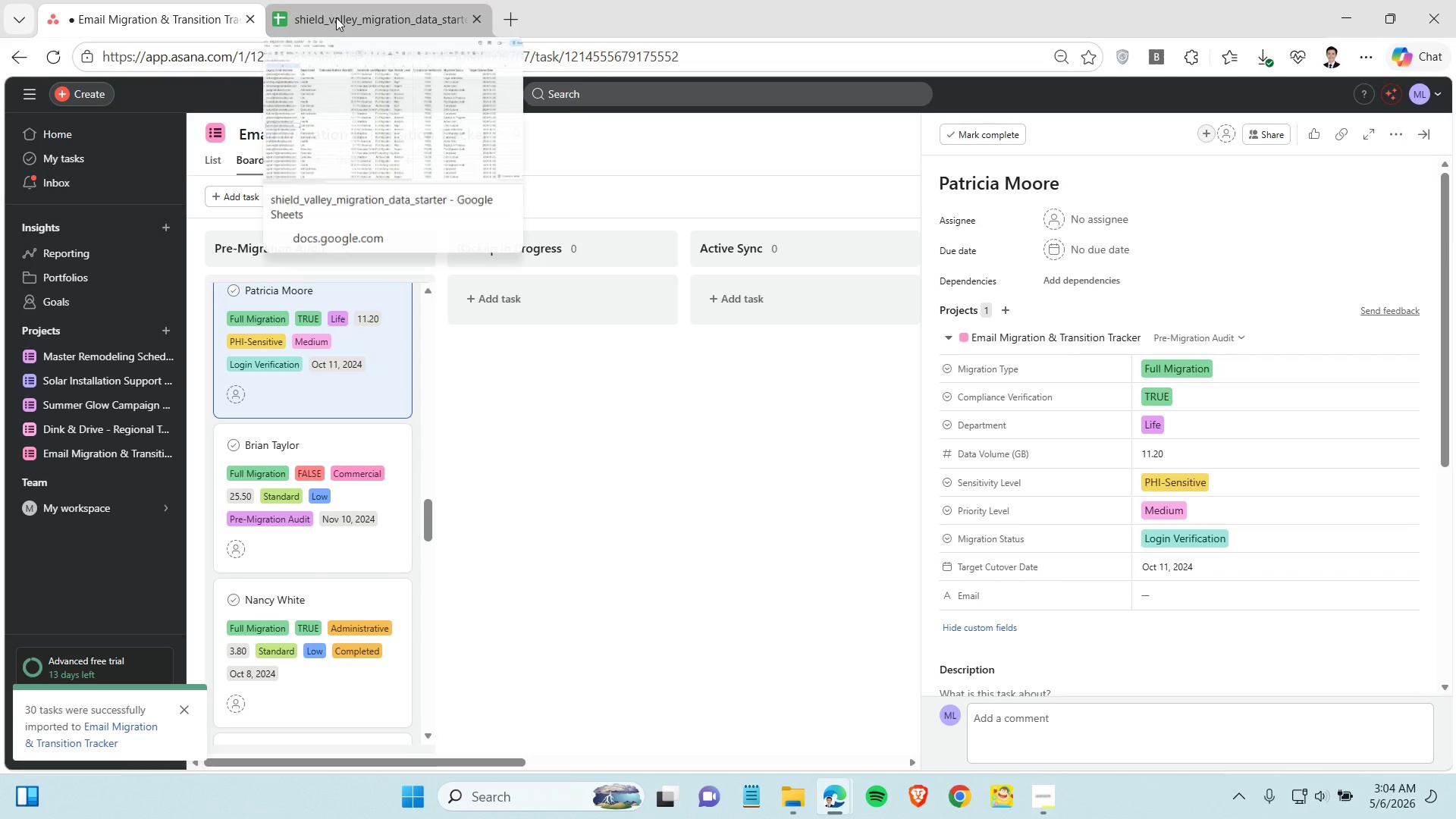 
left_click([336, 17])
 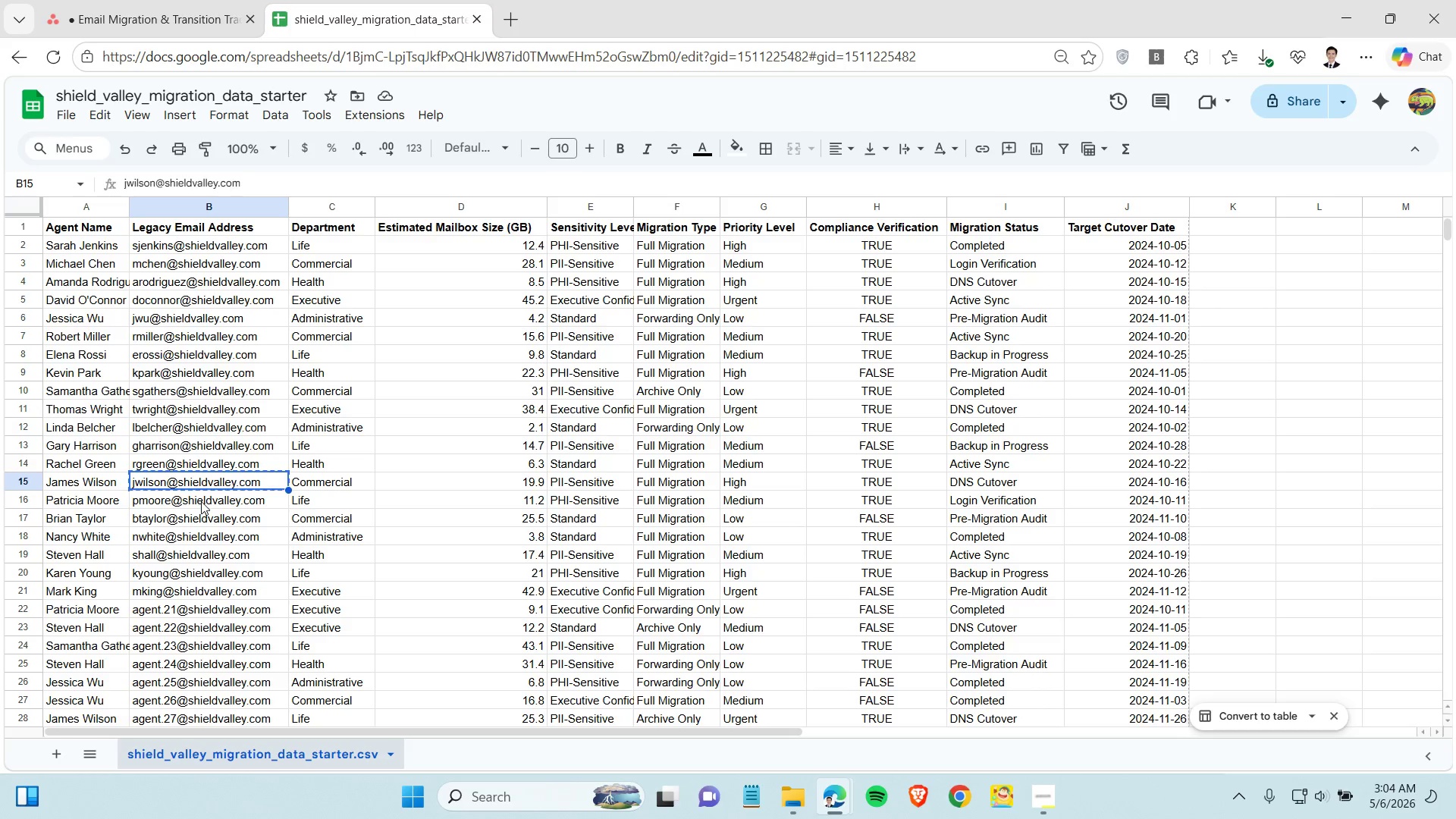 
left_click([201, 501])
 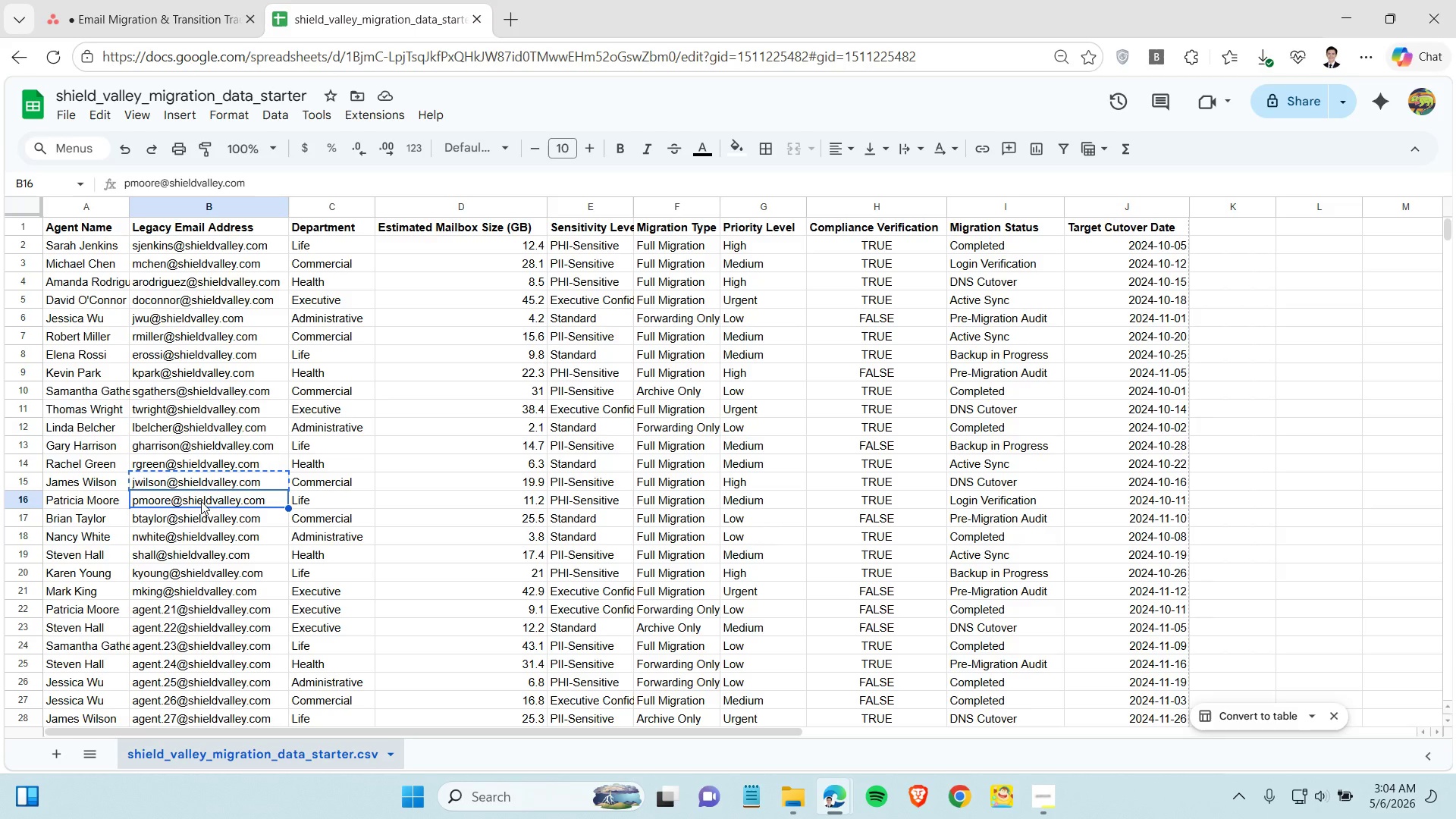 
key(Control+C)
 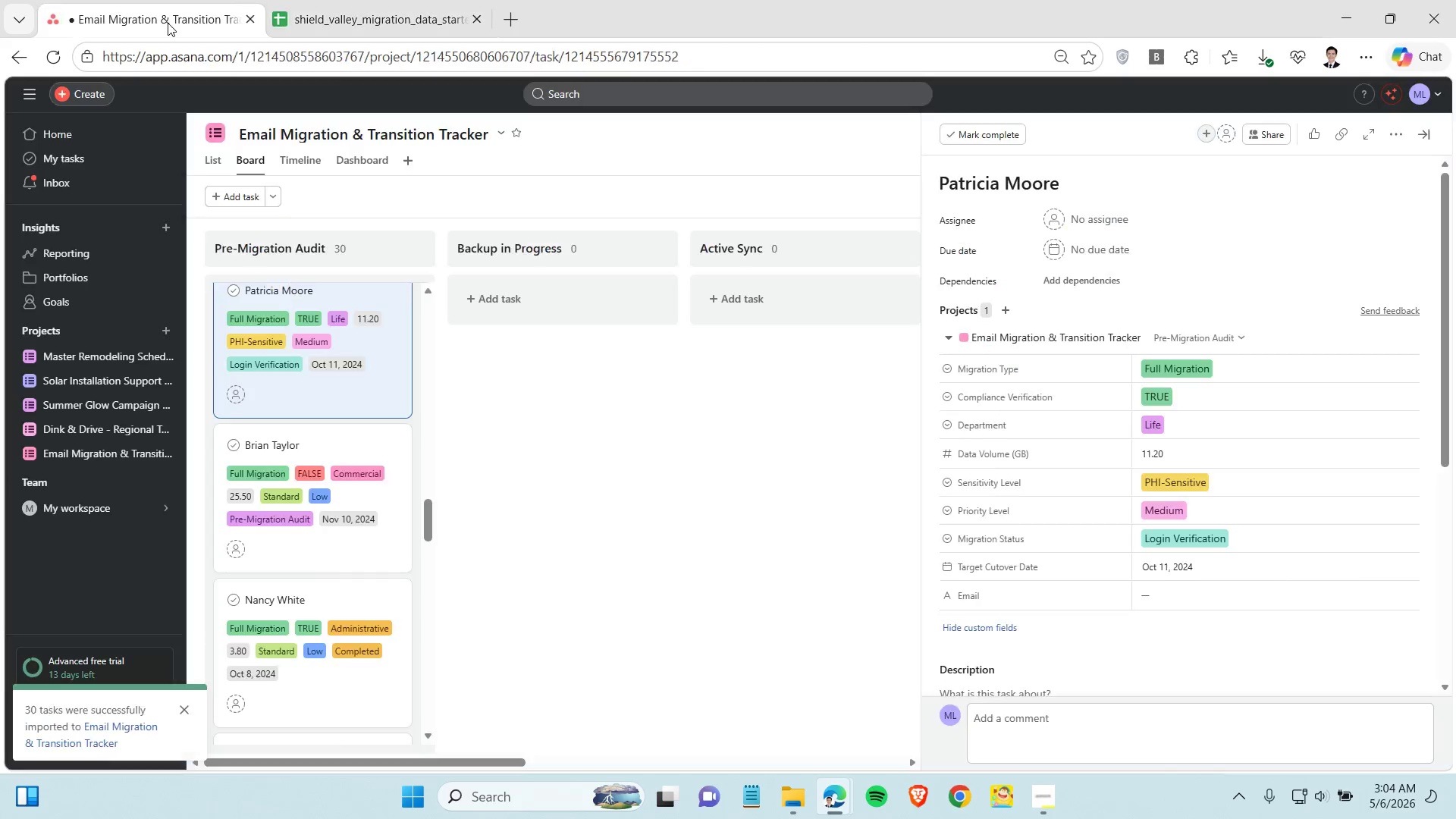 
left_click([168, 23])
 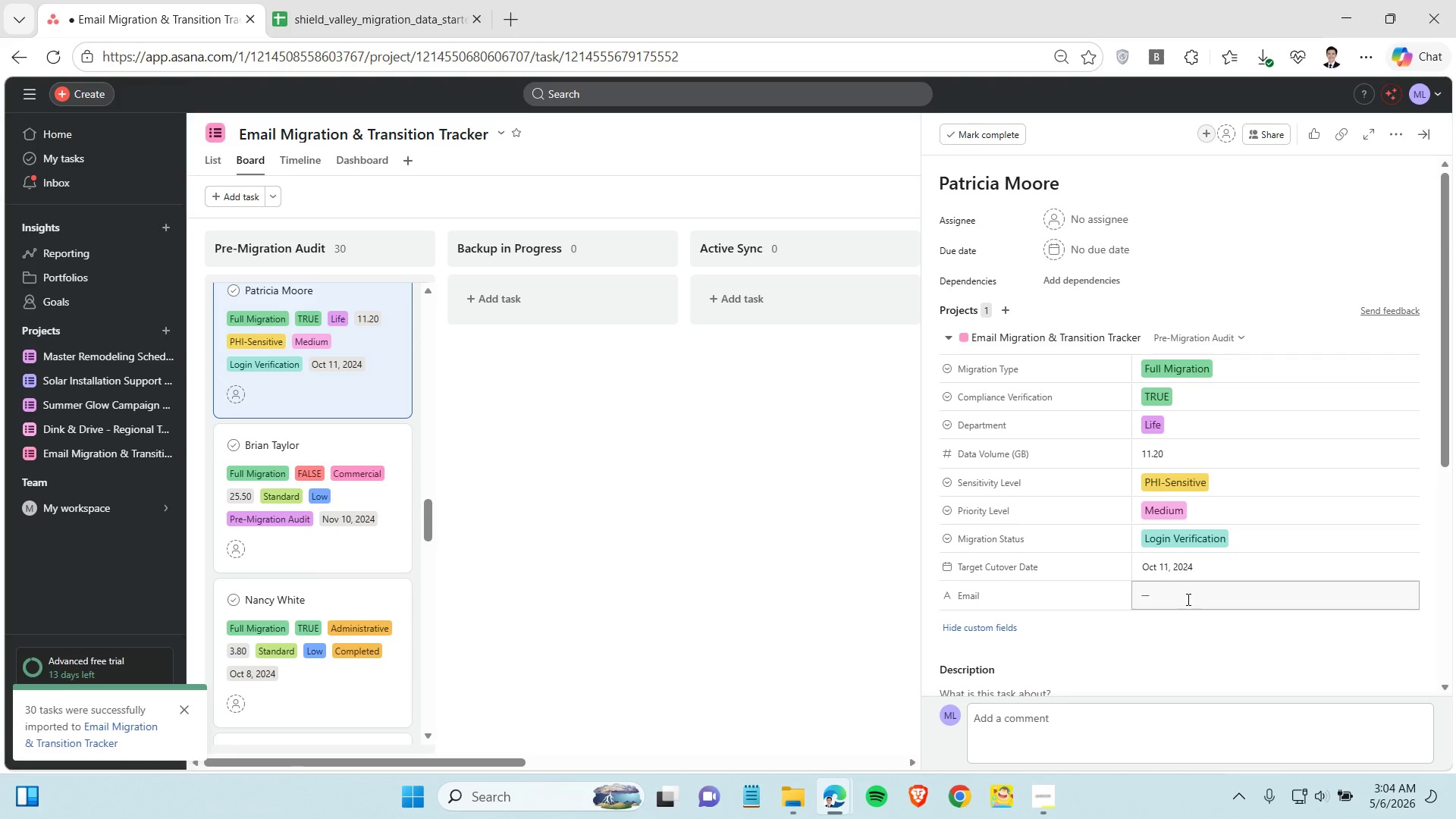 
left_click([1187, 599])
 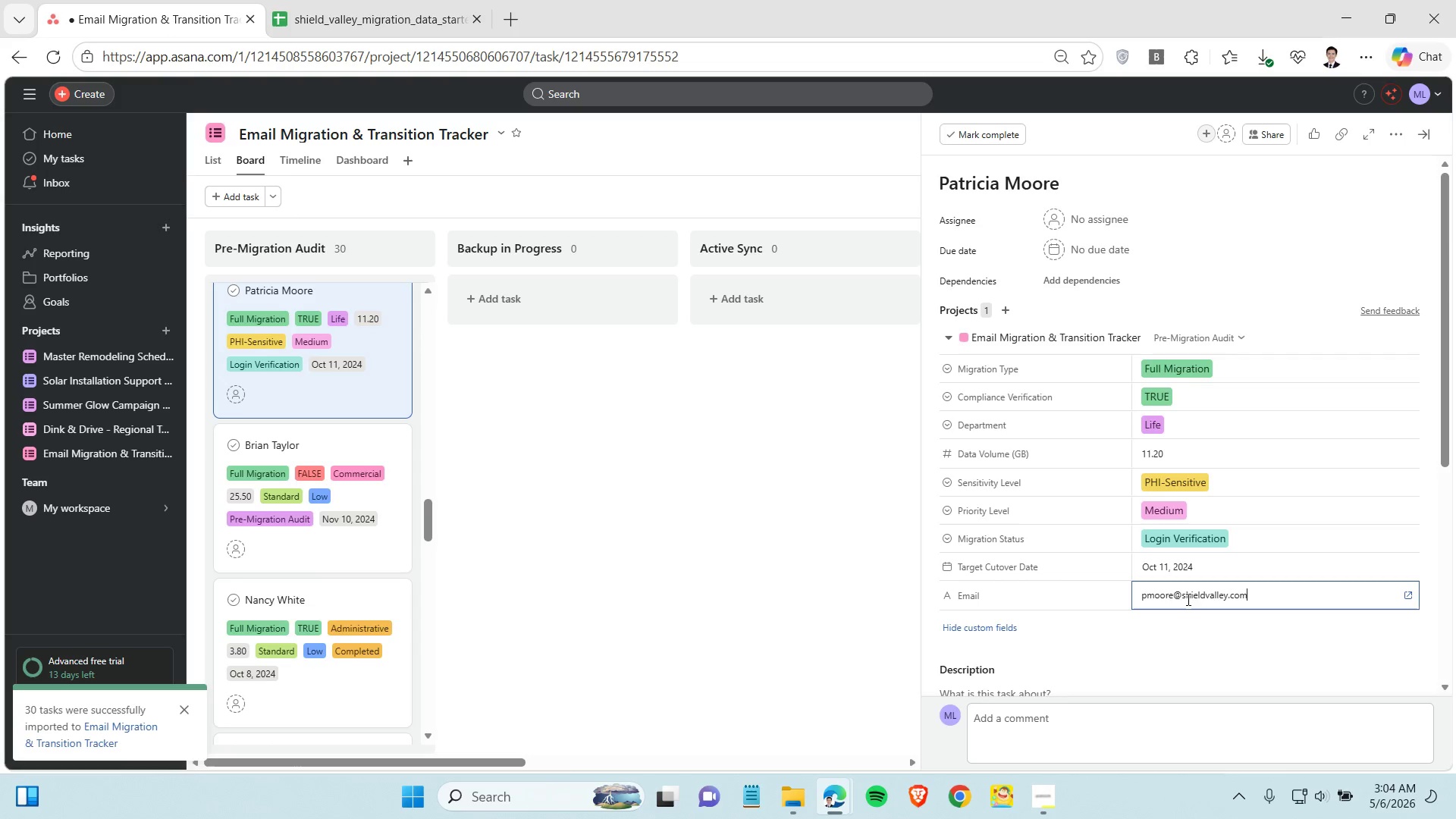 
key(Control+V)
 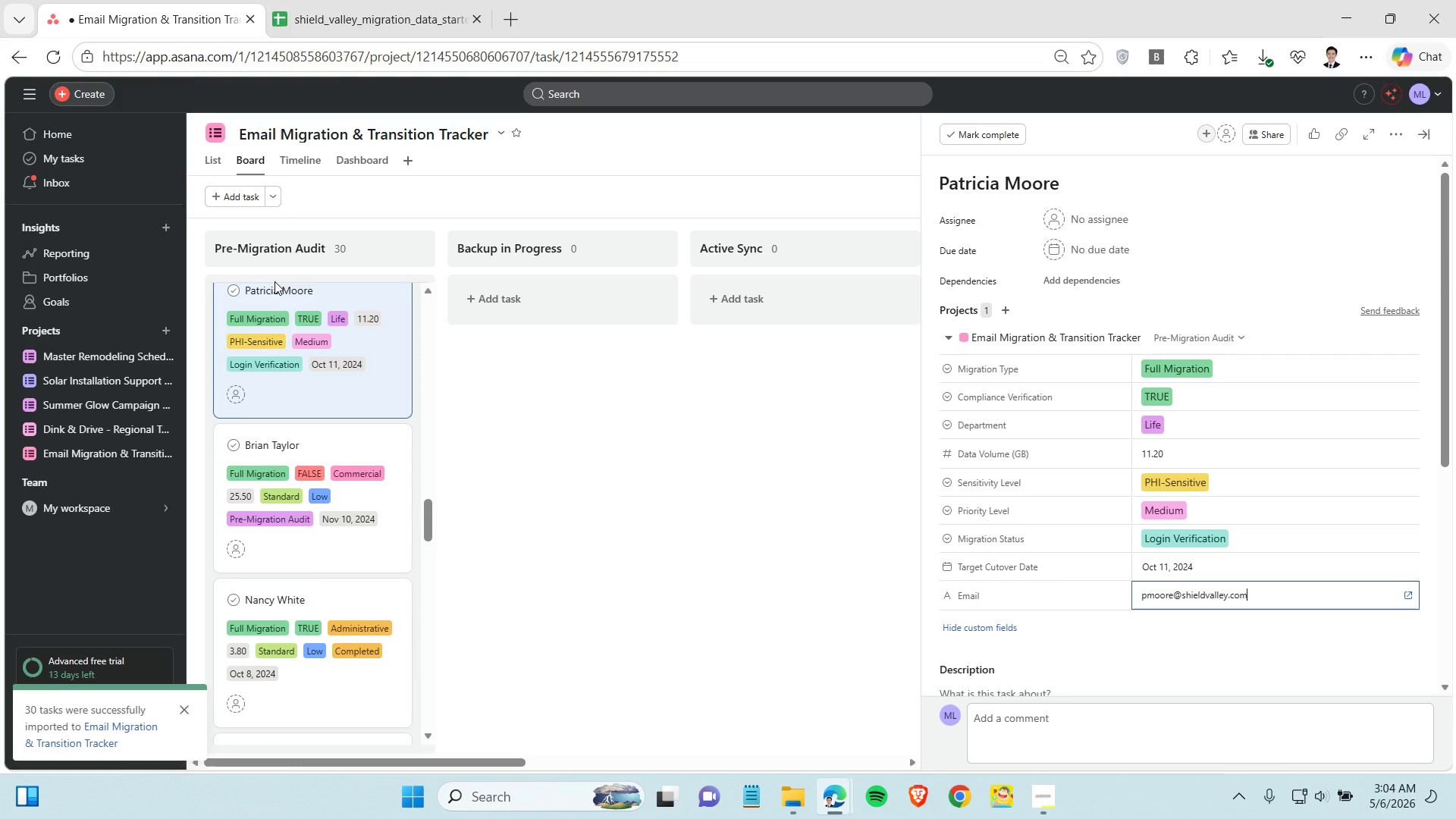 
left_click([287, 557])
 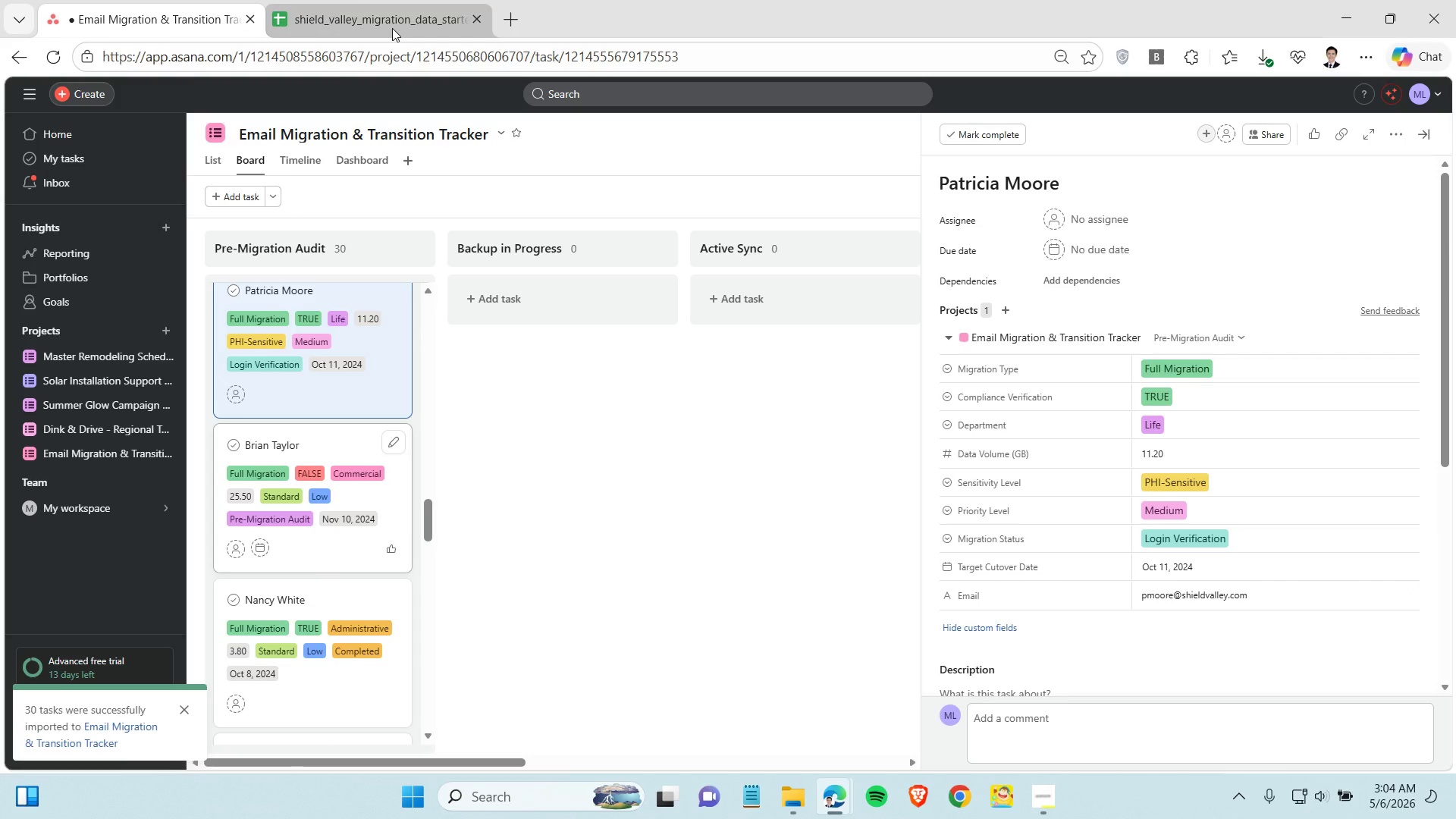 
left_click([392, 24])
 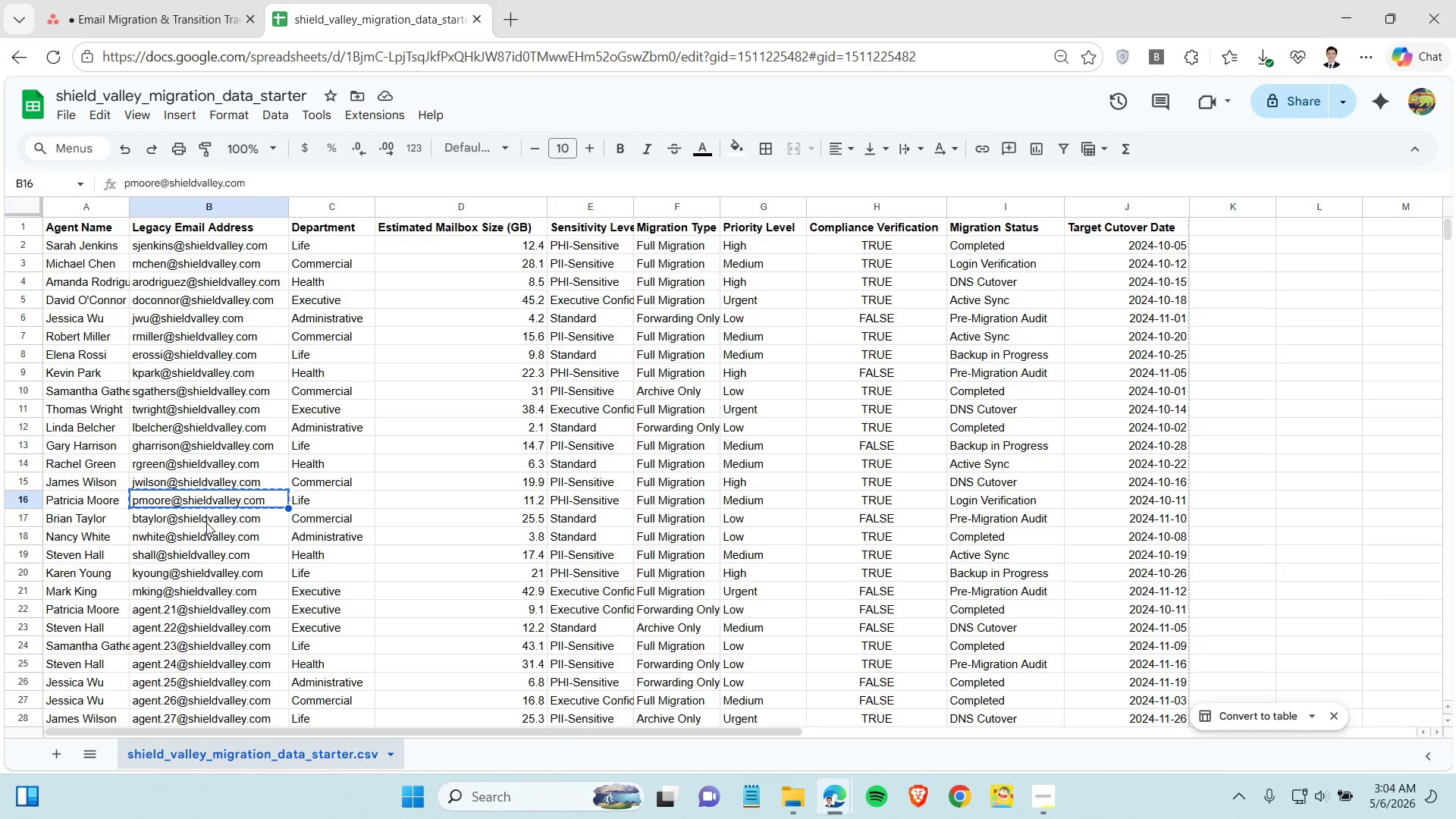 
left_click([206, 522])
 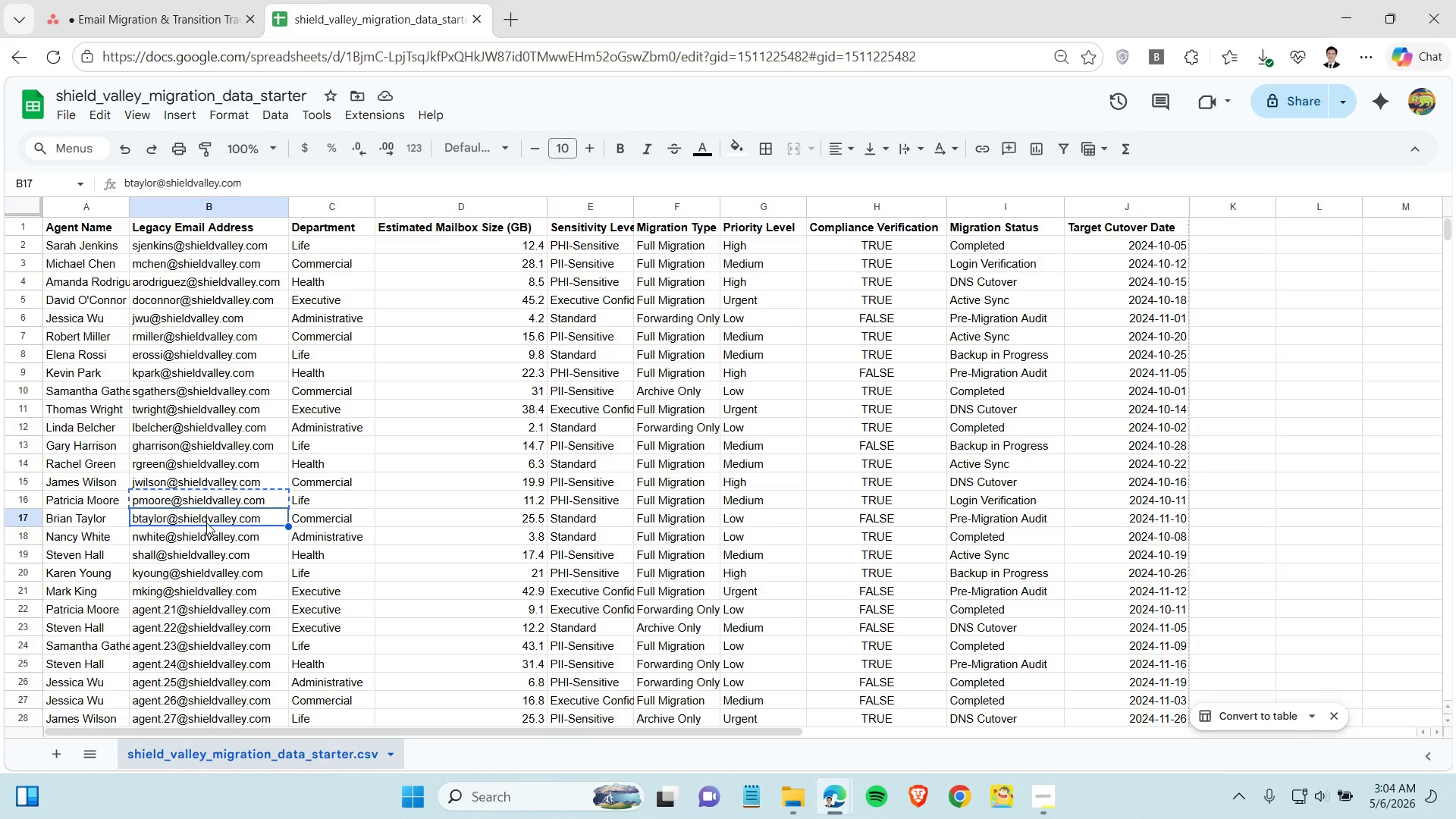 
key(Control+C)
 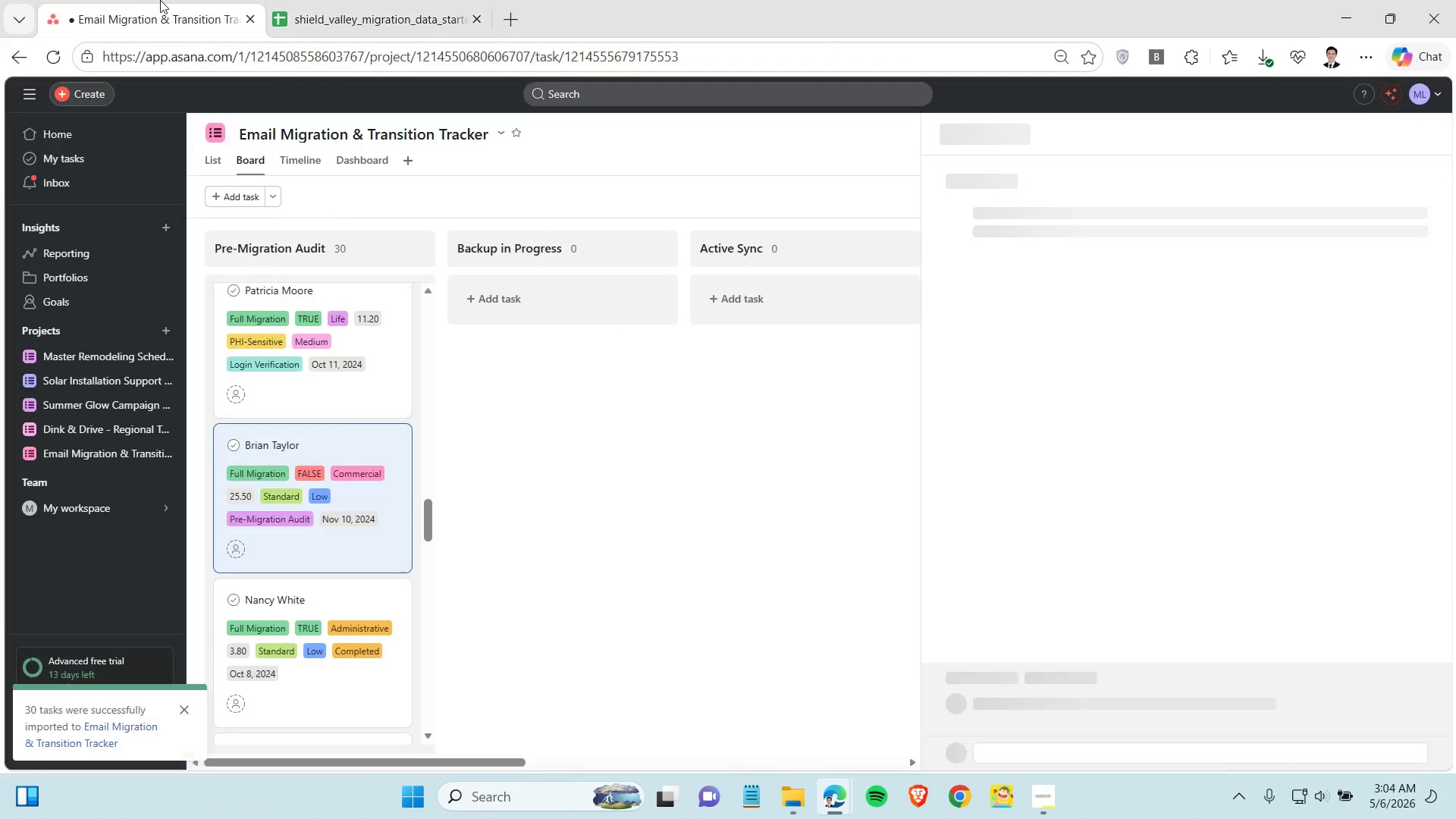 
left_click([160, 0])
 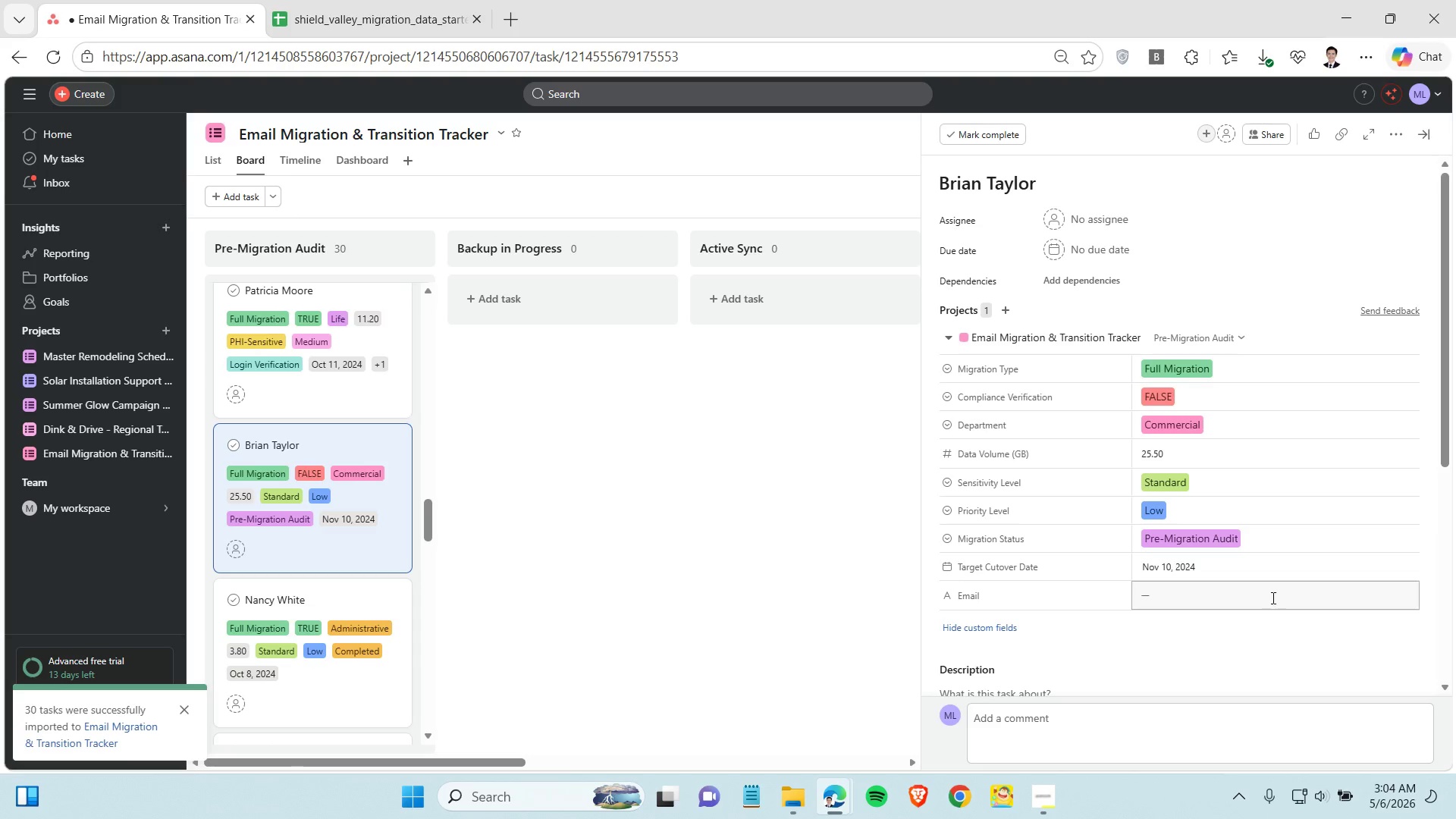 
left_click([1189, 599])
 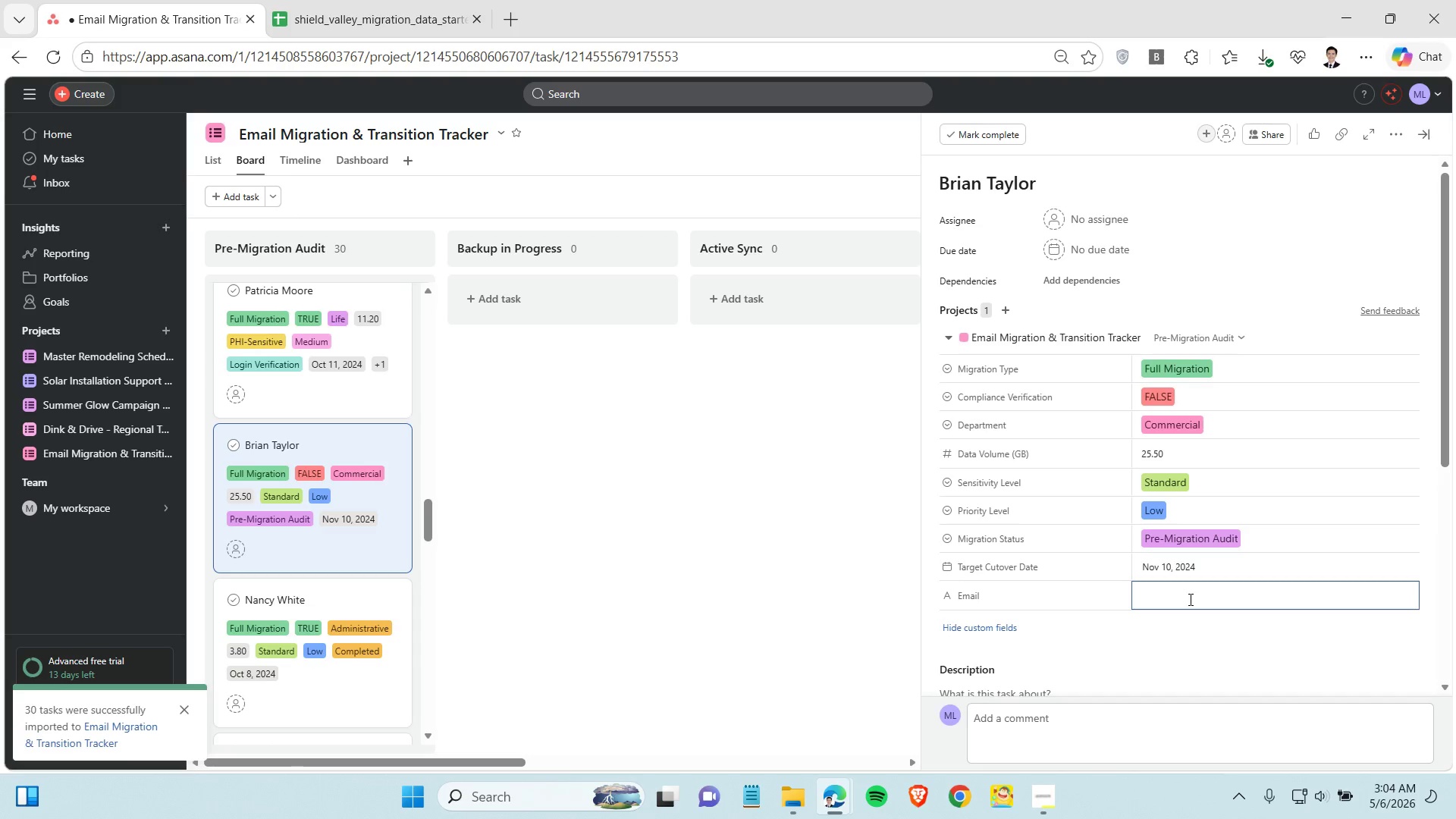 
key(Control+V)
 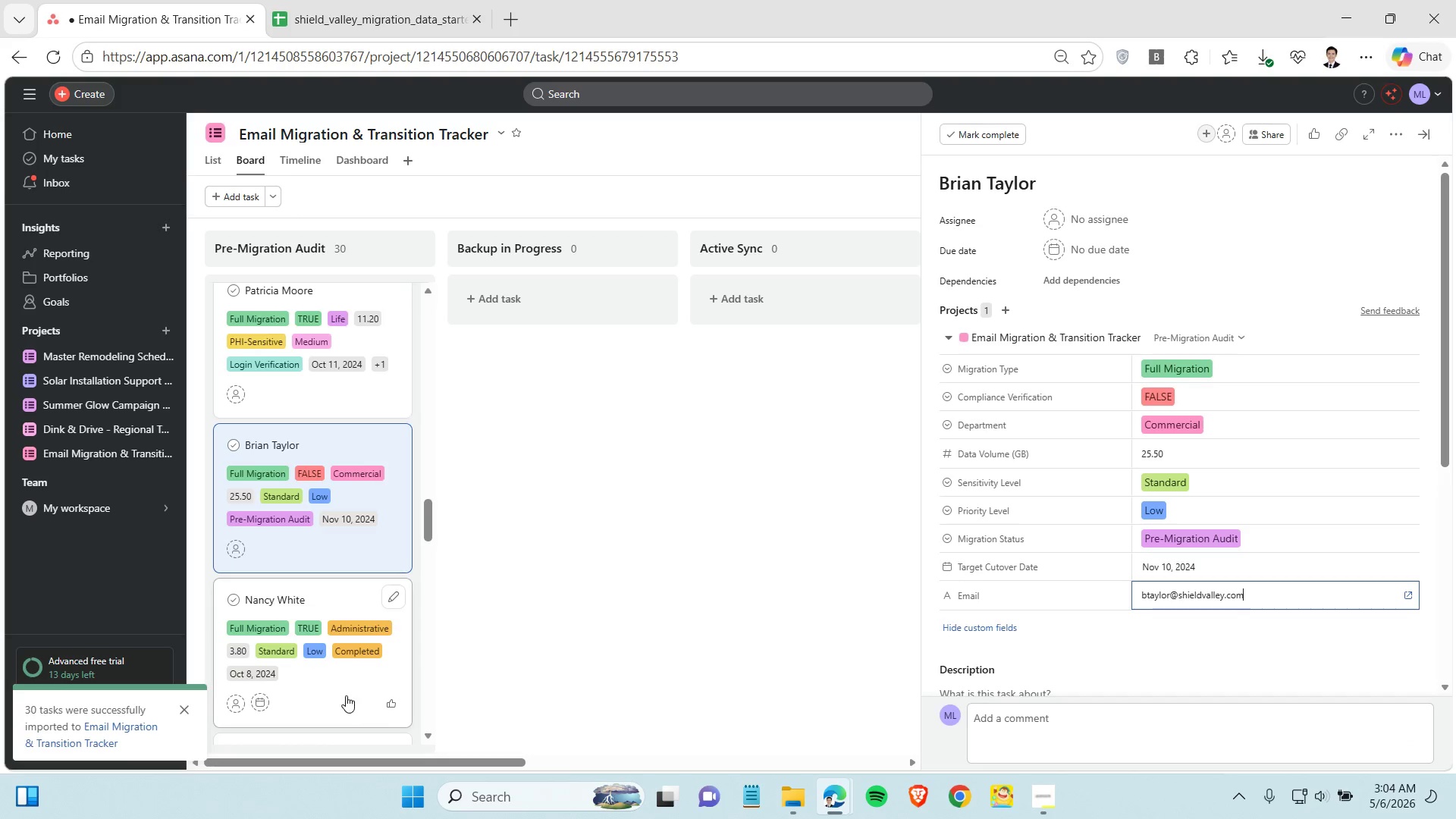 
left_click([345, 695])
 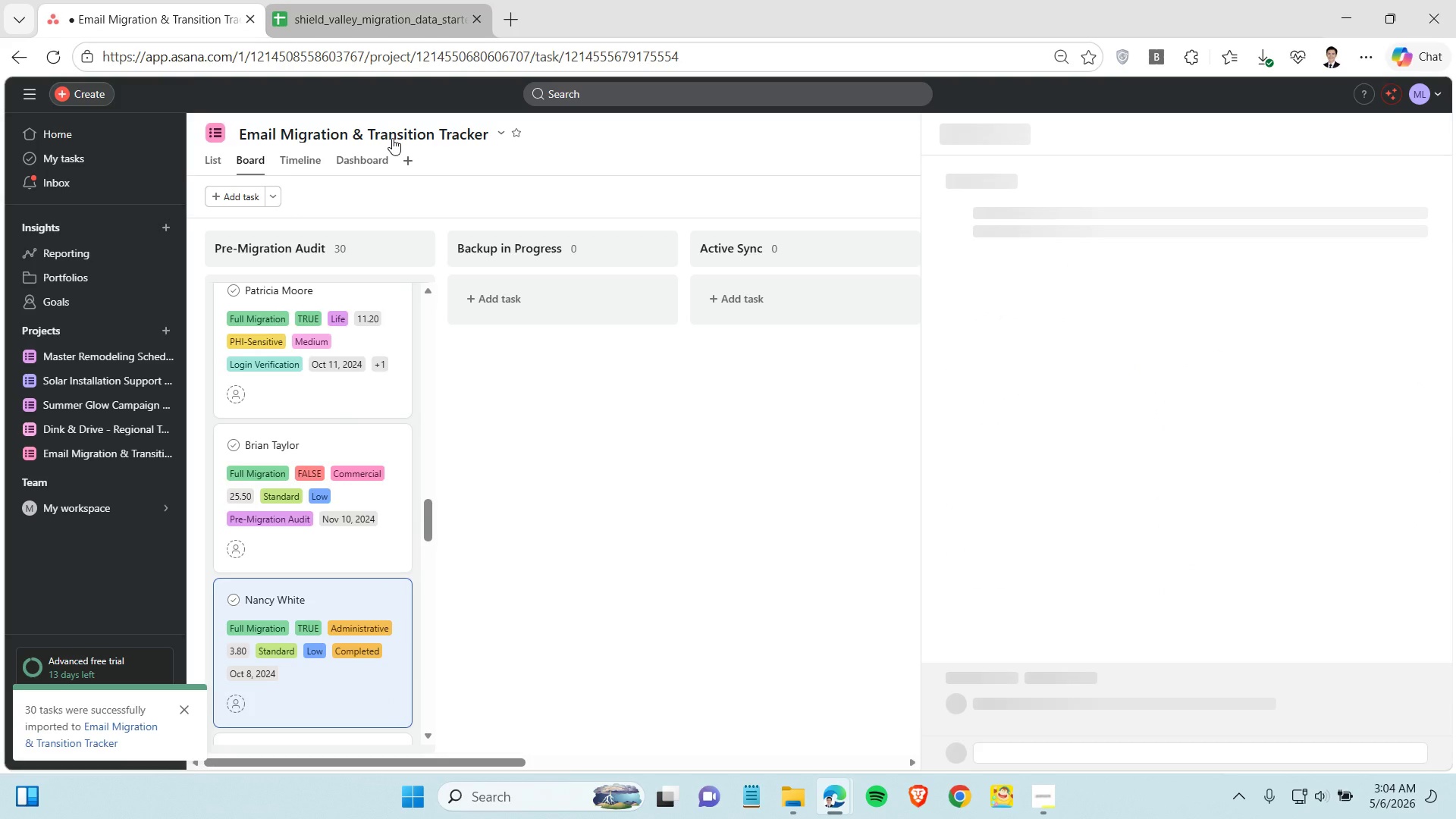 
left_click([345, 17])
 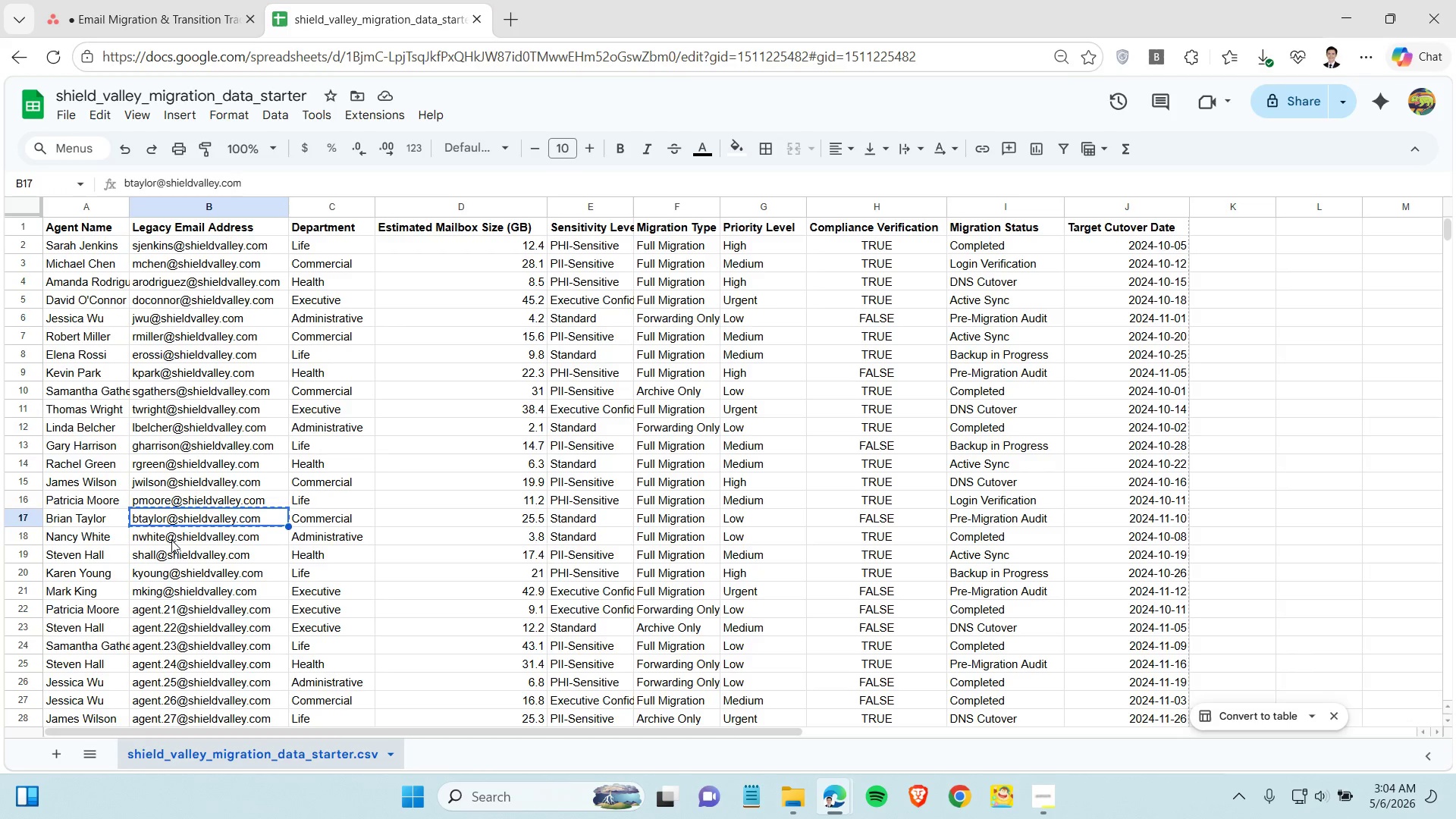 
key(Control+C)
 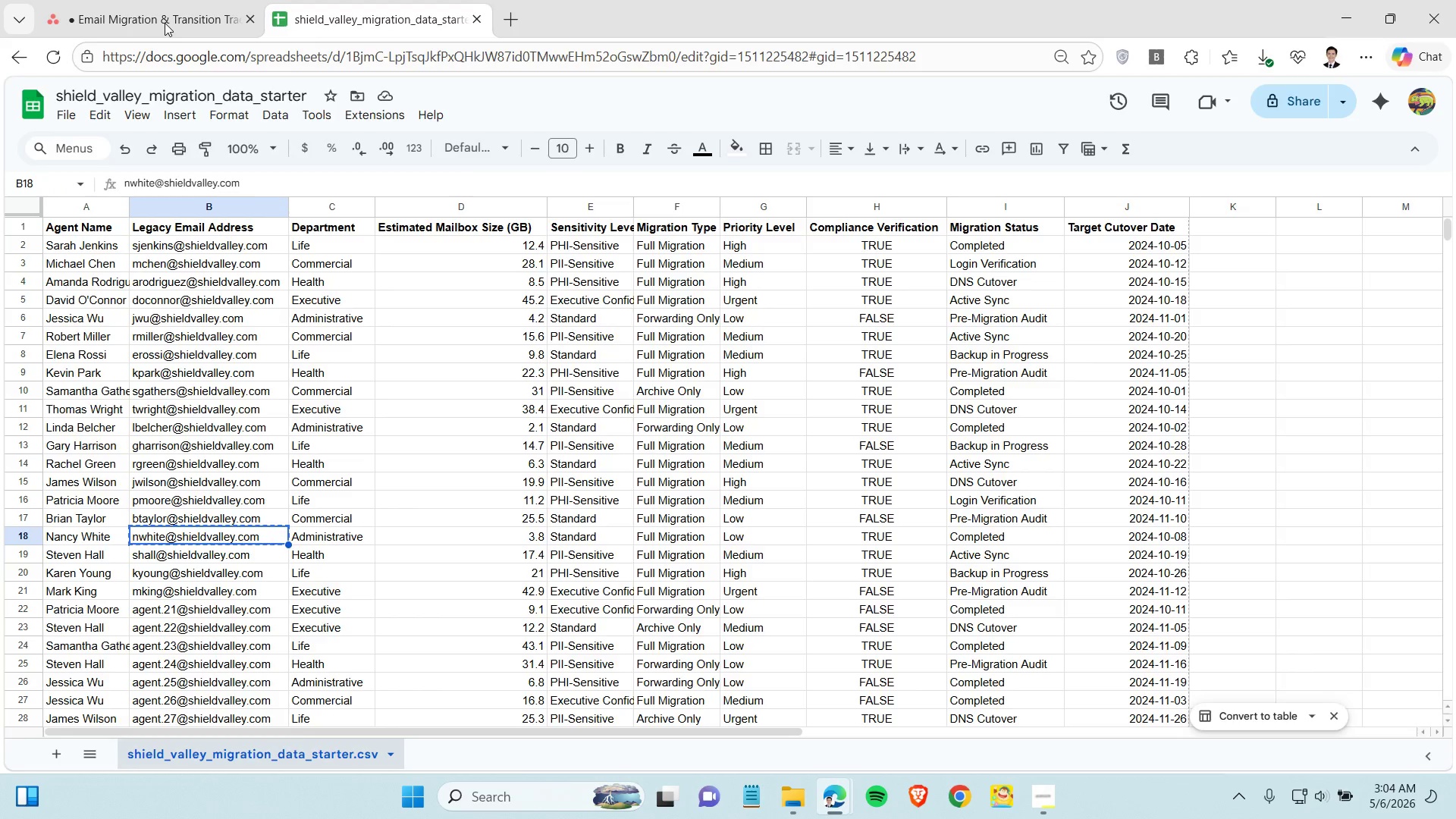 
left_click([167, 13])
 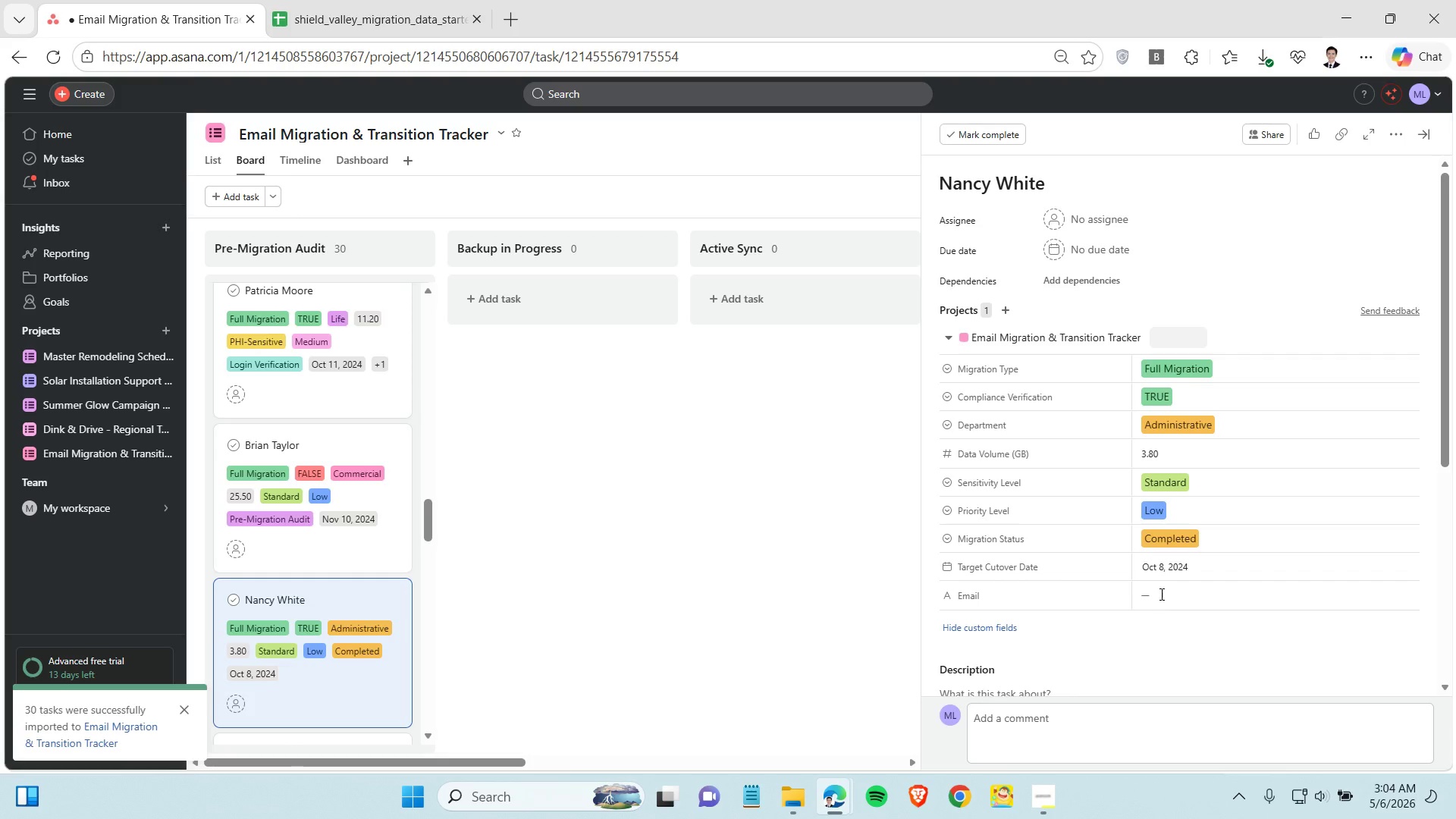 
key(Control+V)
 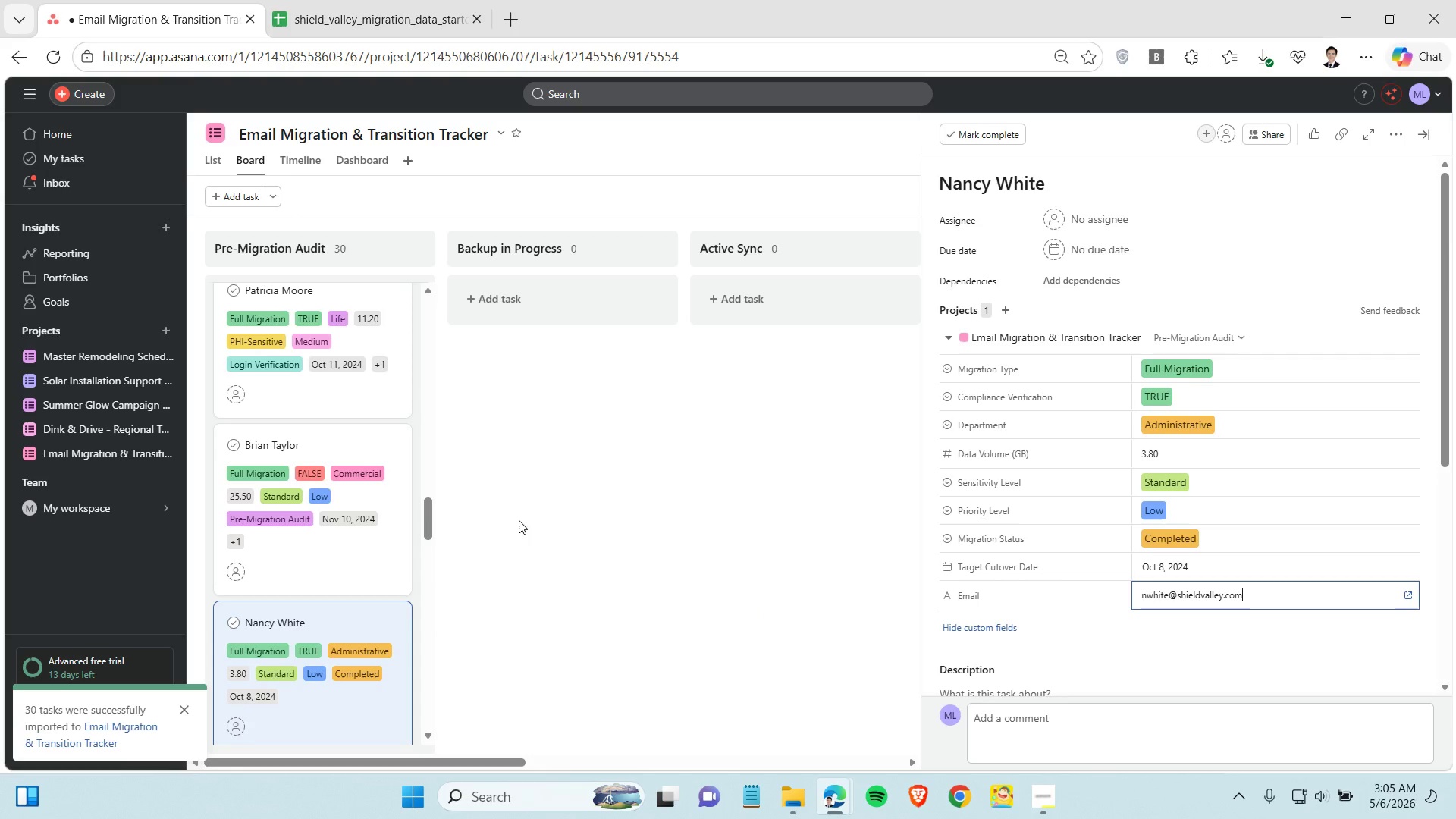 
scroll: coordinate [329, 520], scroll_direction: down, amount: 8.0
 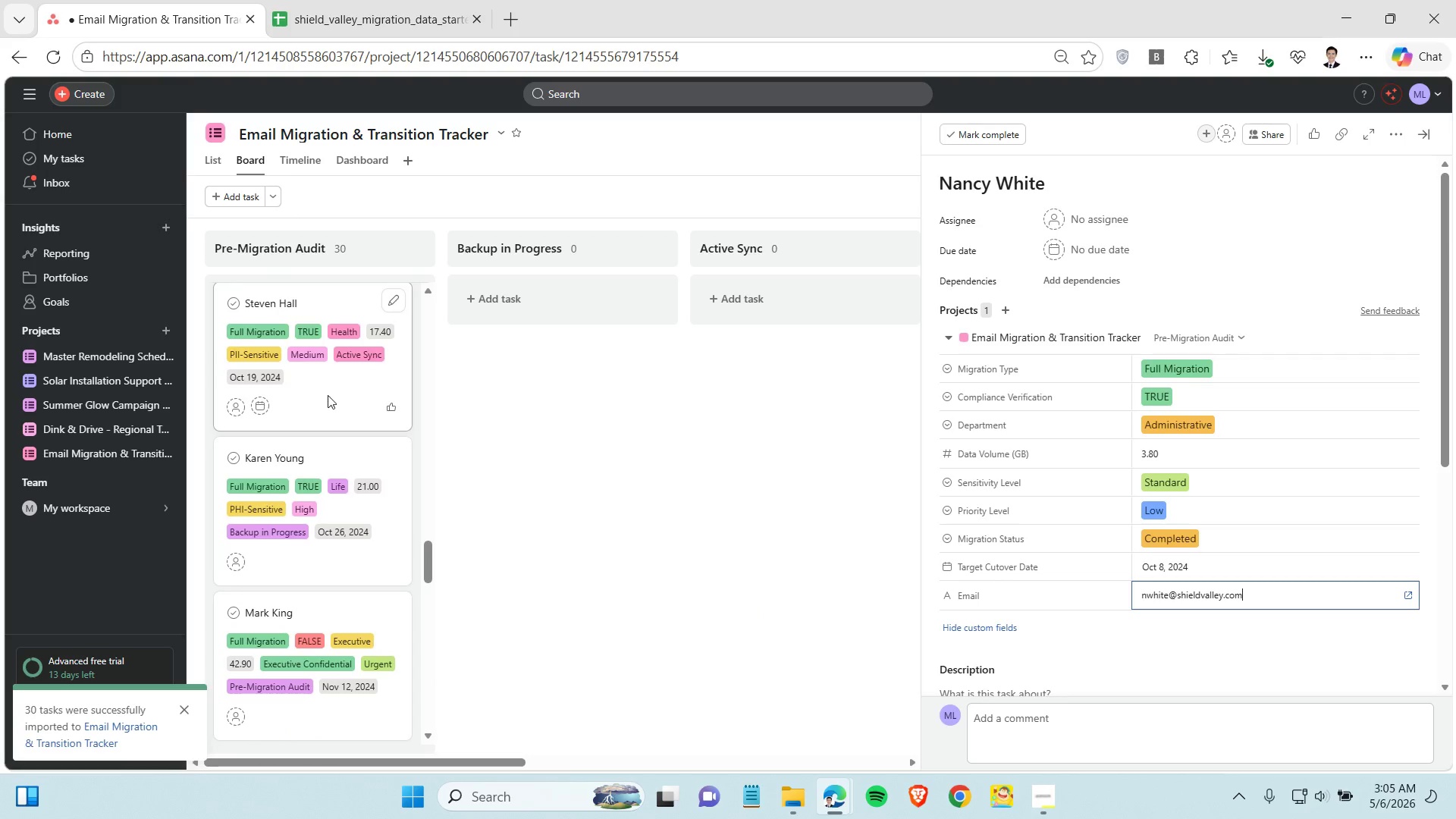 
left_click([328, 395])
 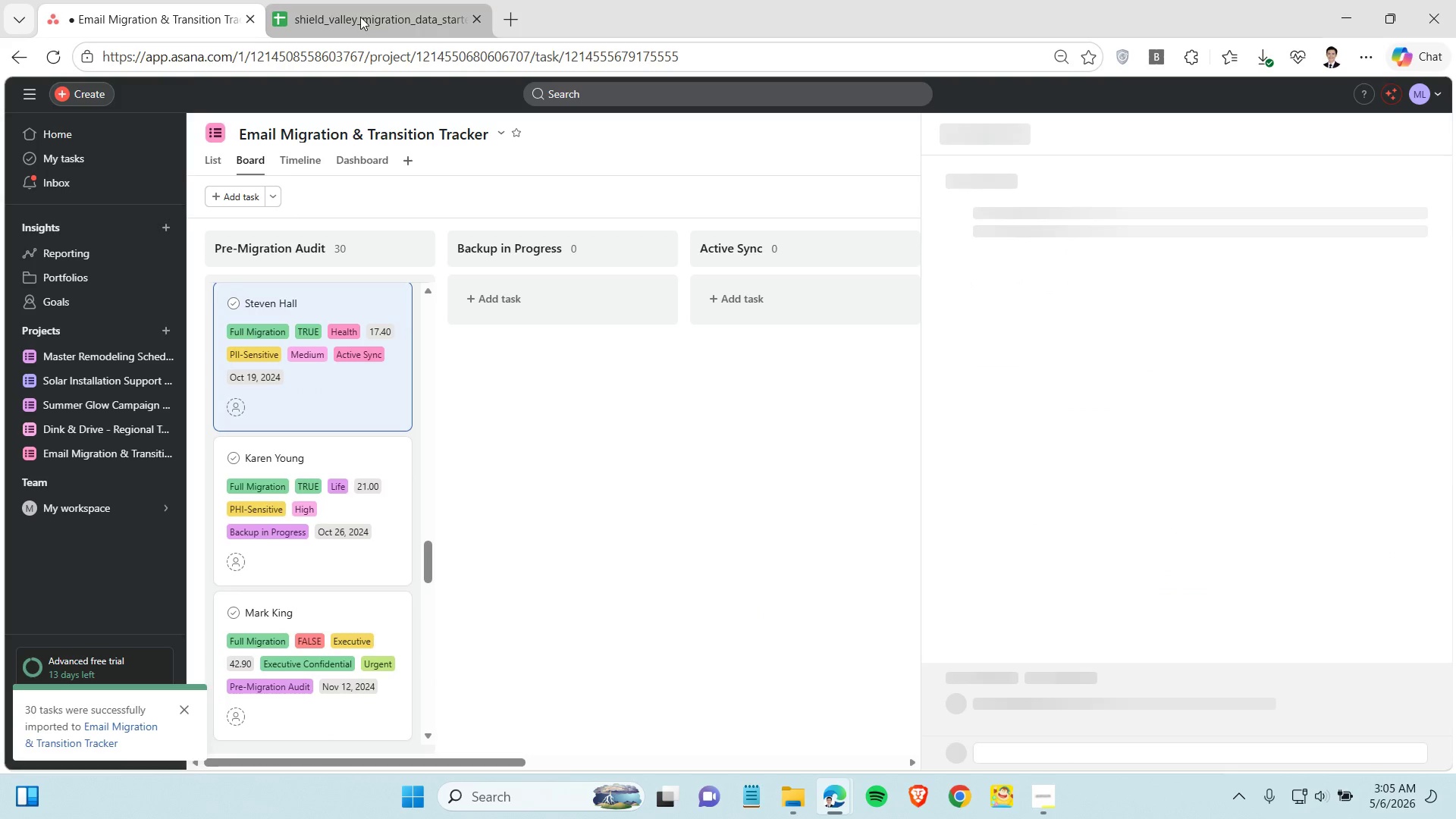 
left_click([360, 11])
 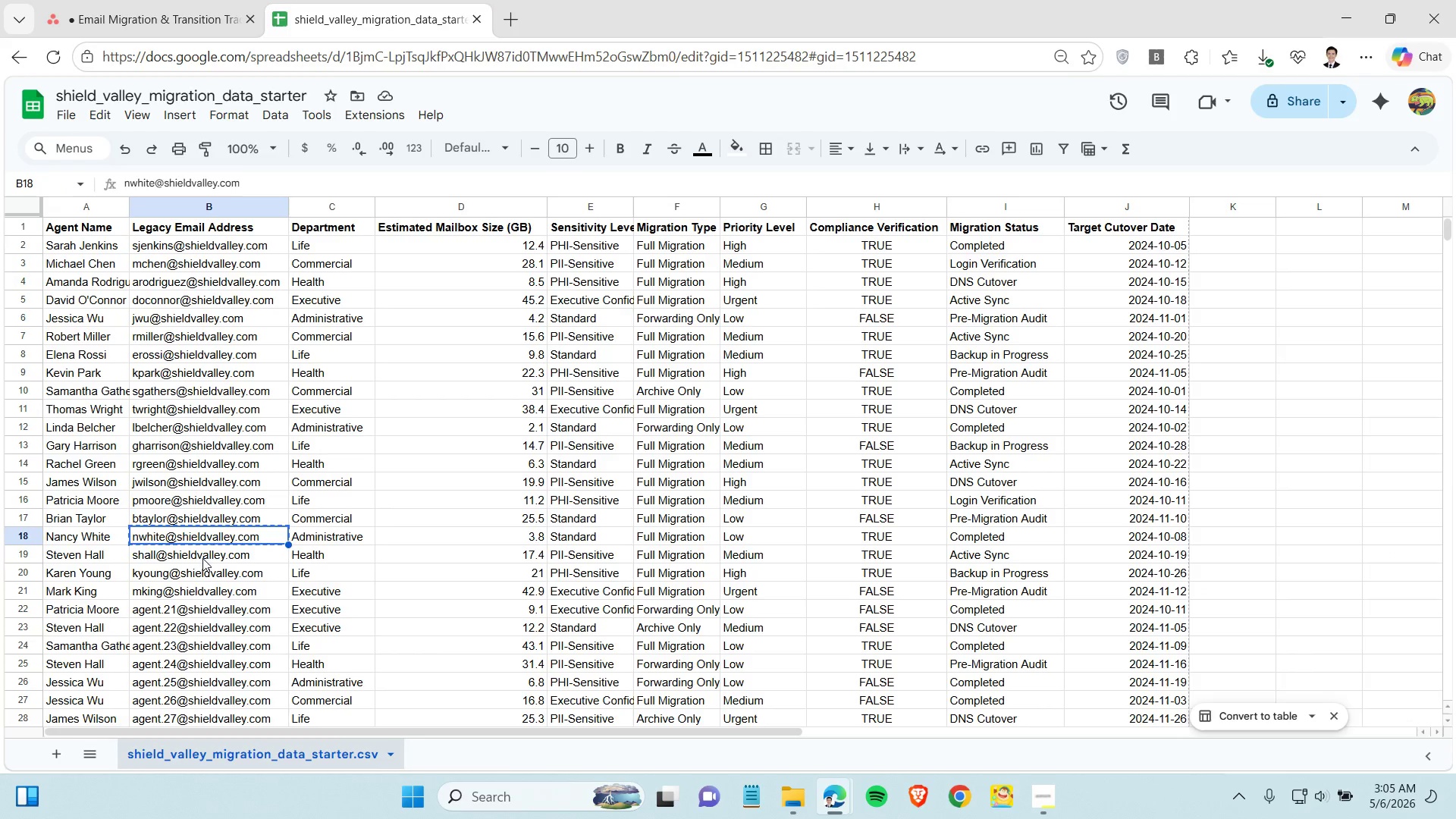 
left_click([203, 557])
 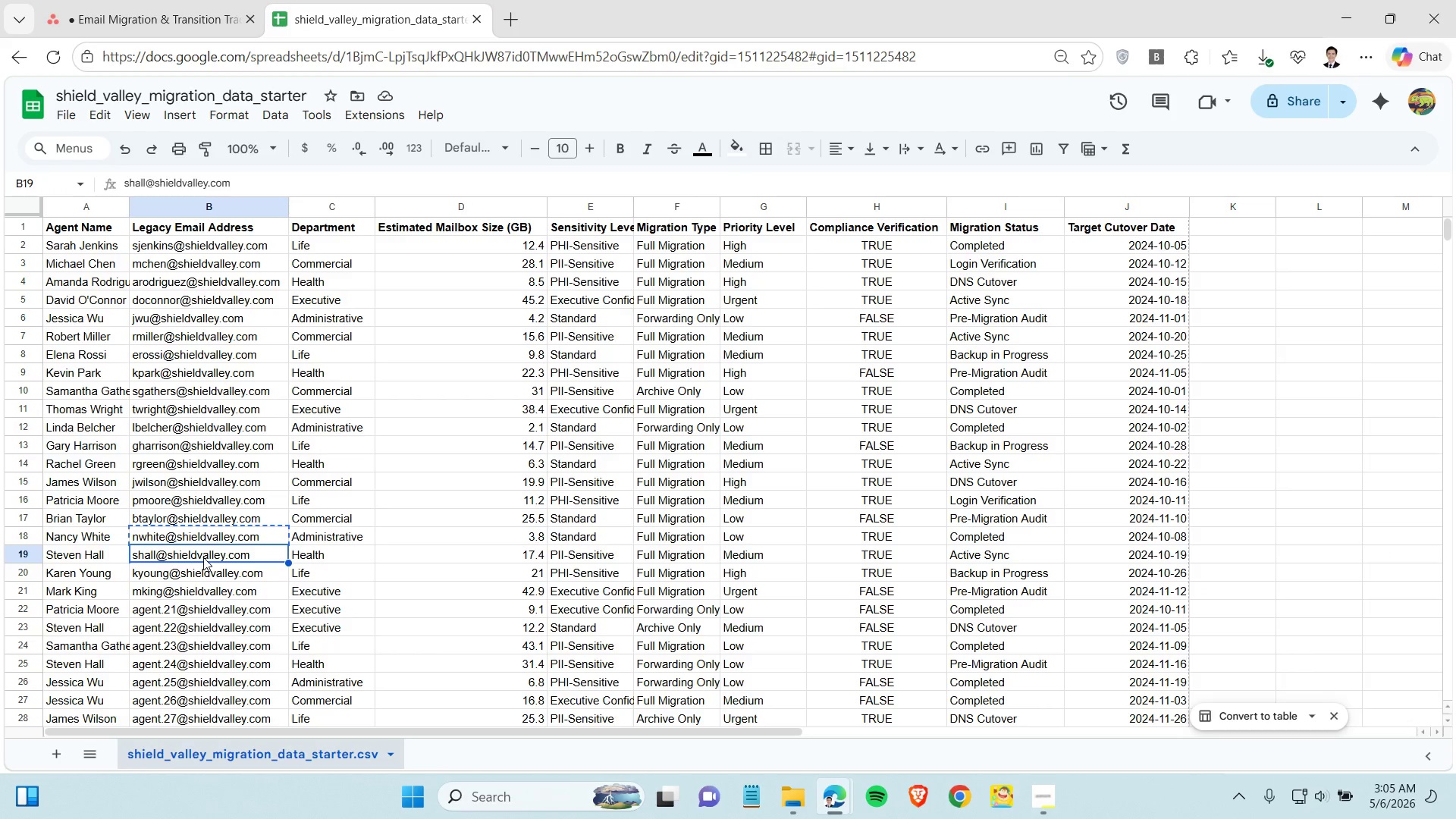 
key(Control+C)
 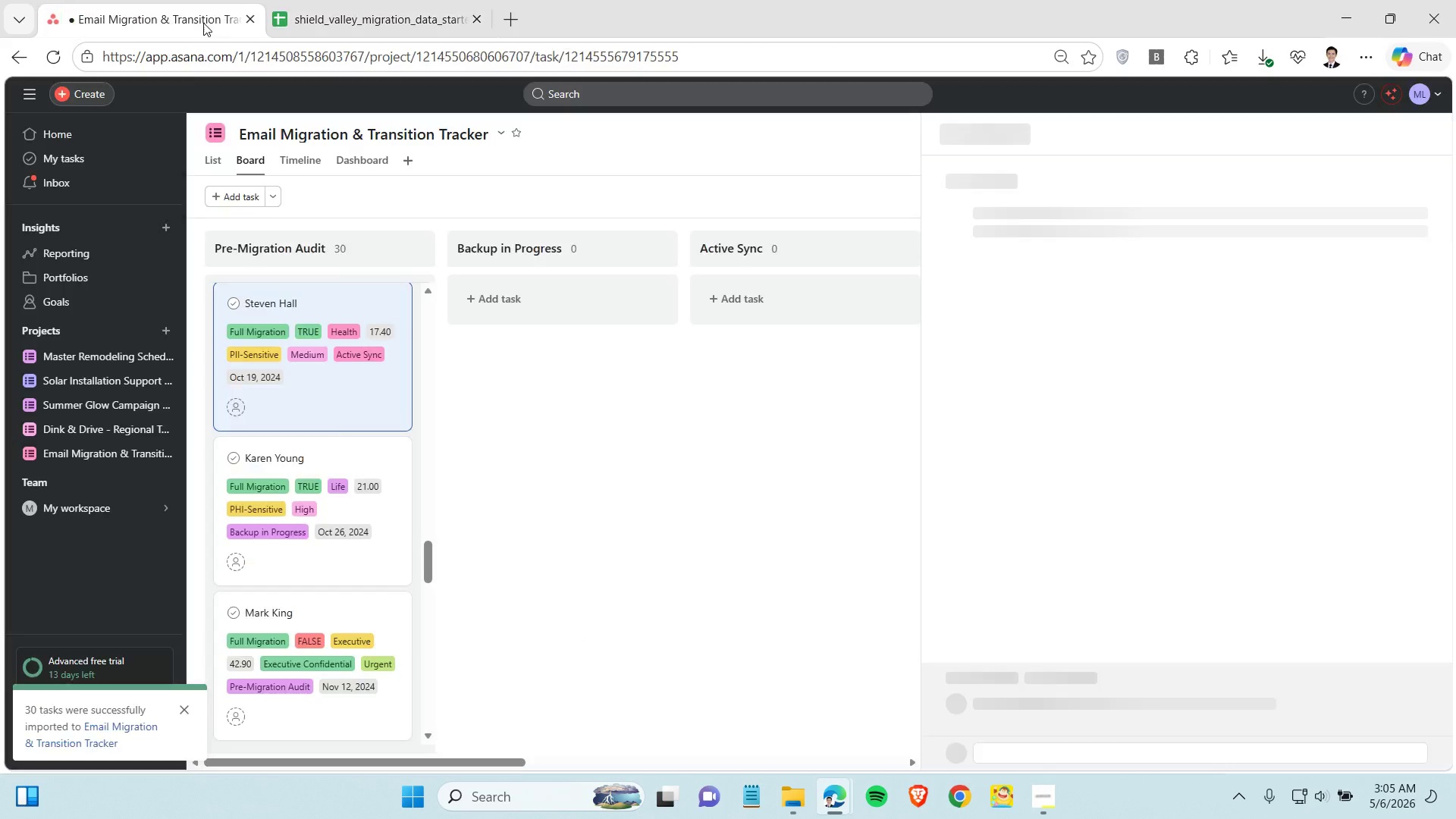 
left_click([203, 23])
 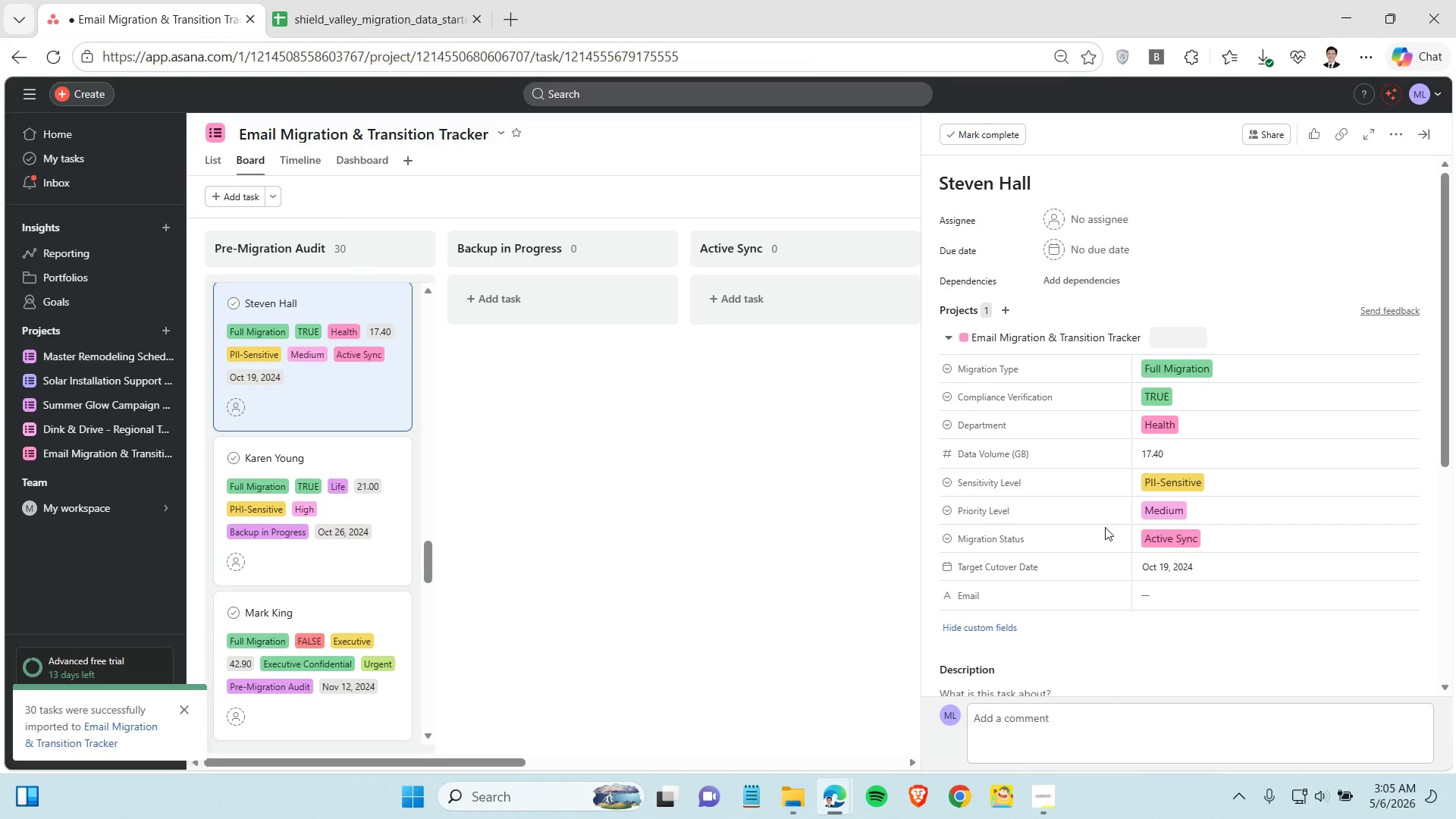 
left_click([1150, 595])
 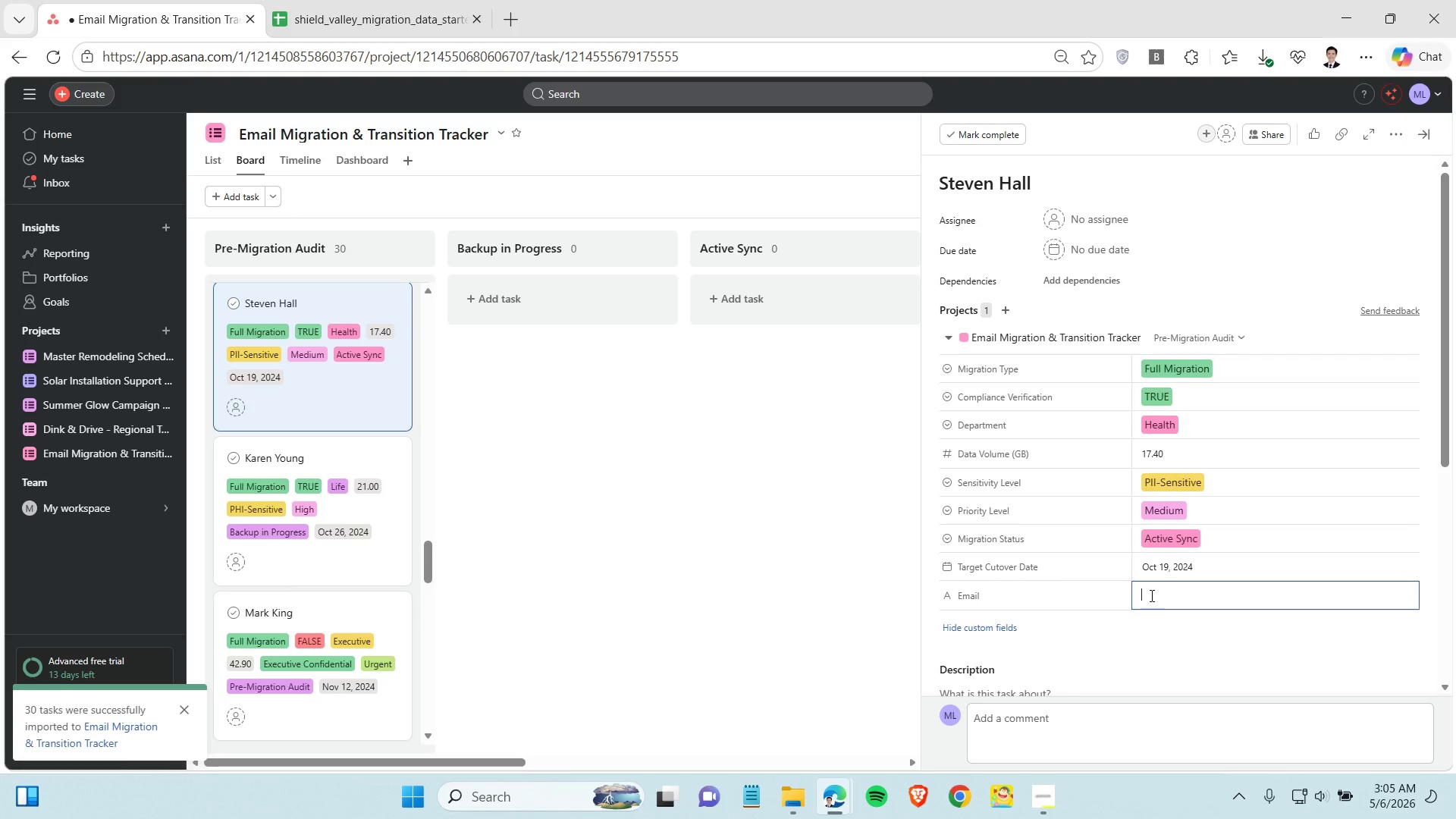 
hold_key(key=ControlLeft, duration=0.55)
 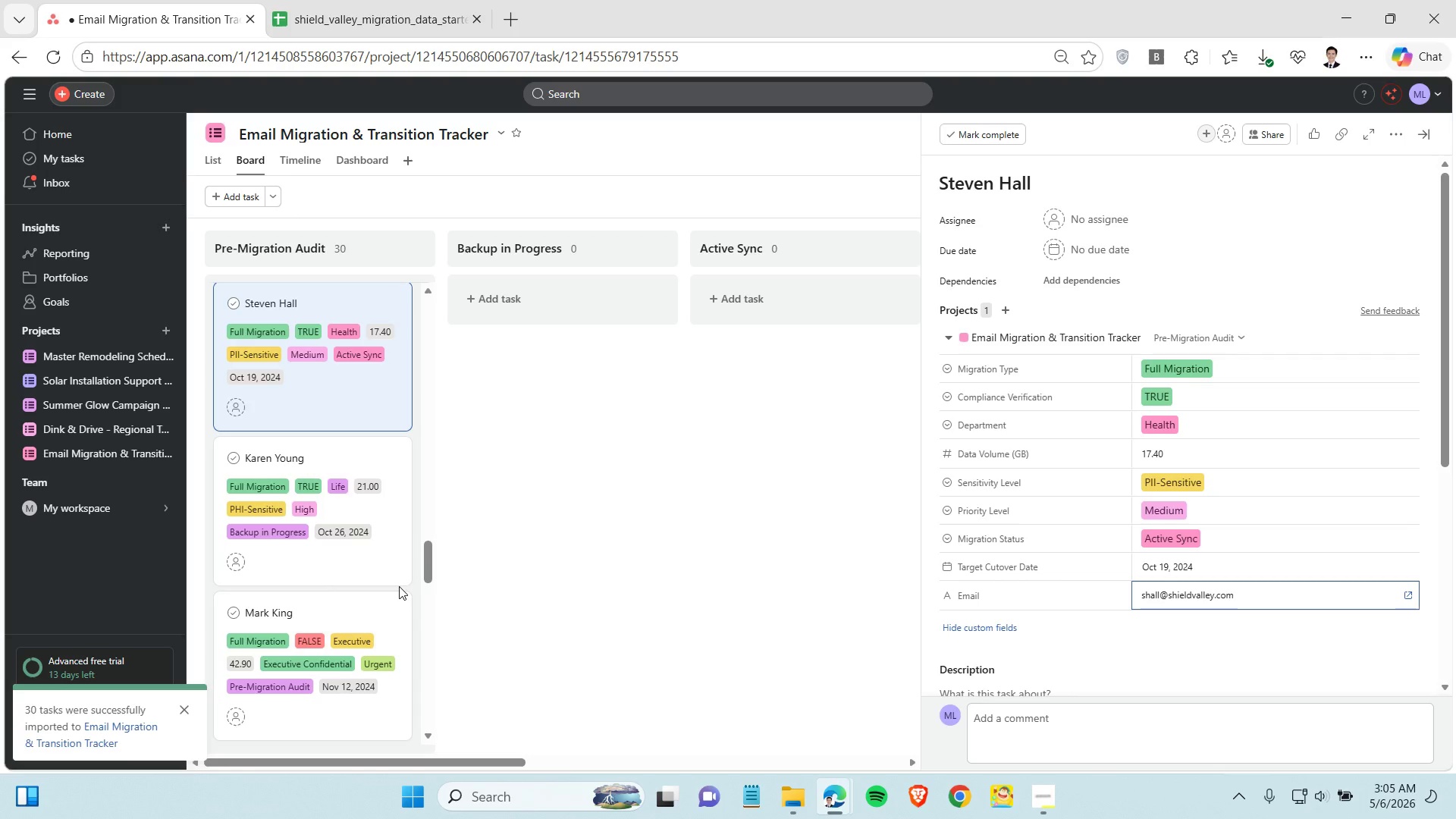 
hold_key(key=V, duration=7.34)
 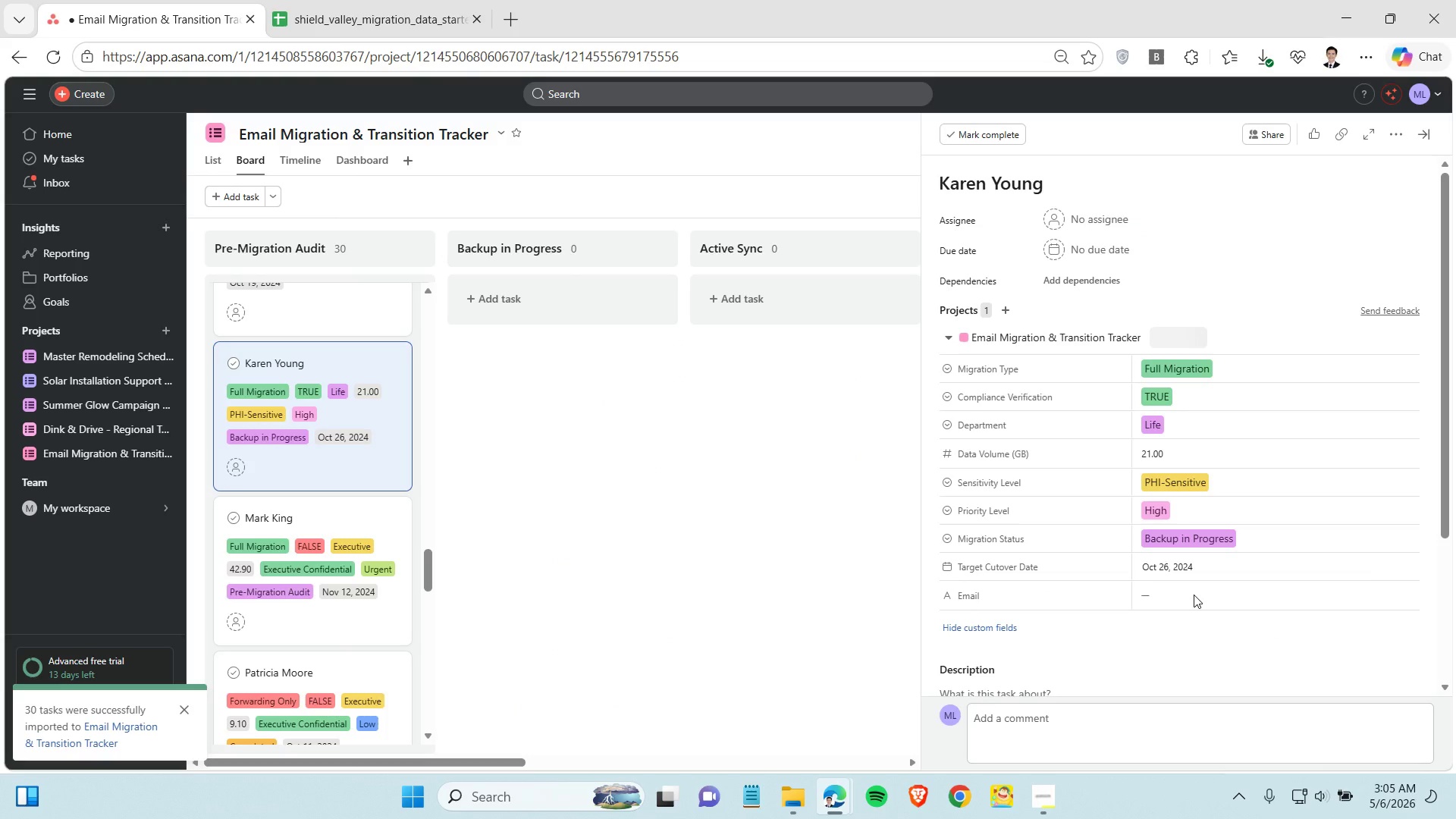 
scroll: coordinate [399, 586], scroll_direction: down, amount: 1.0
 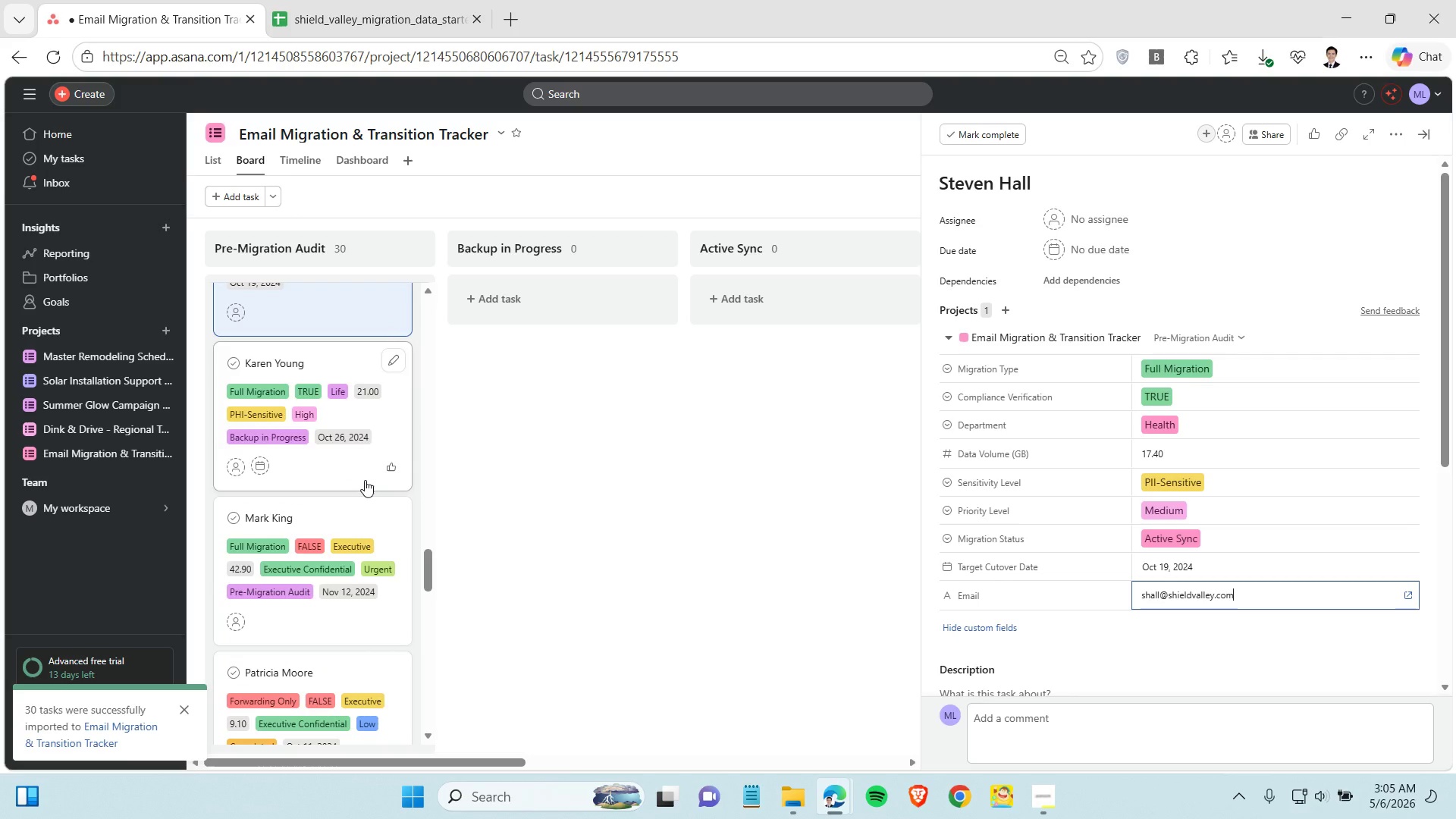 
left_click([365, 480])
 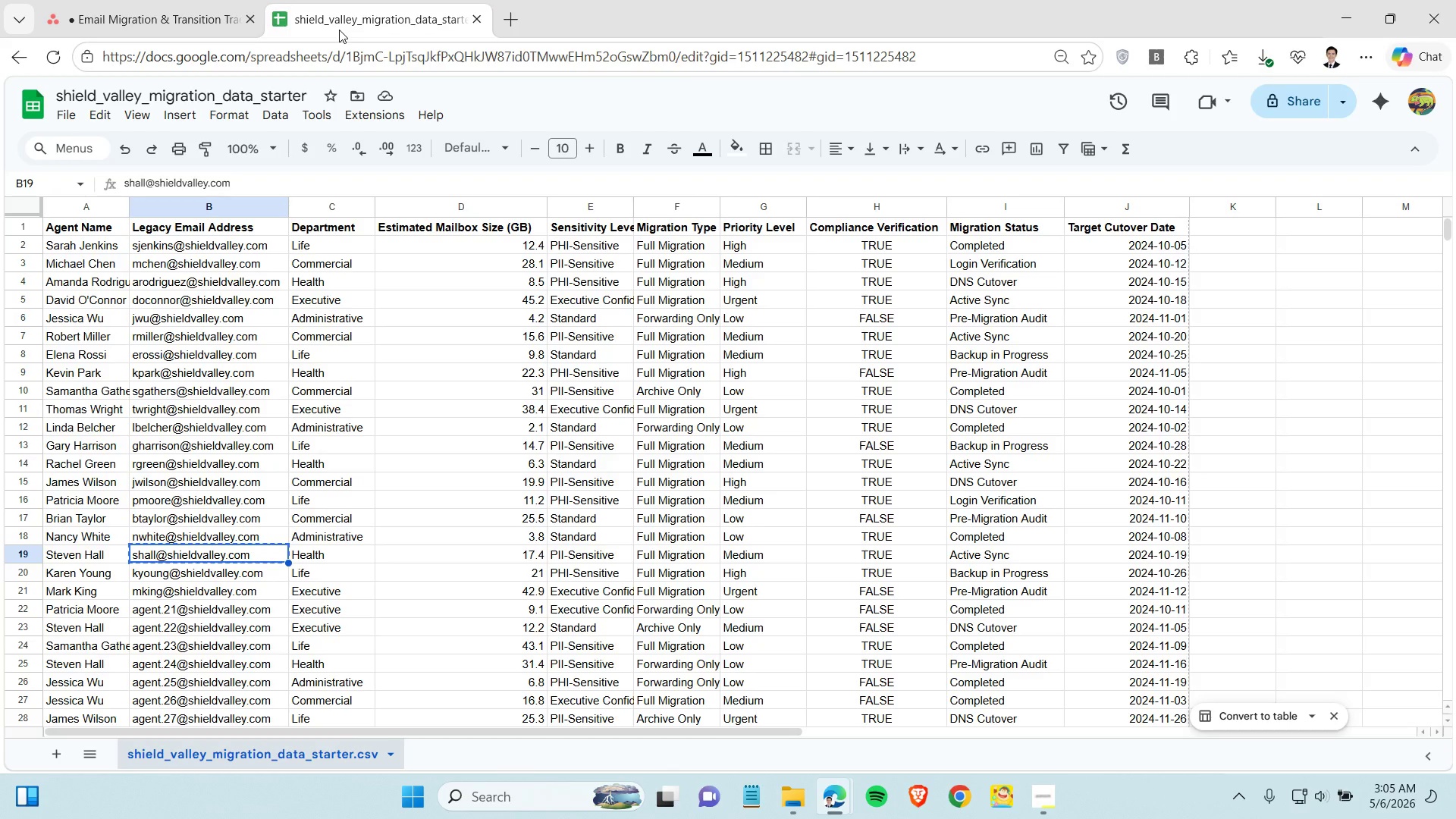 
left_click([198, 386])
 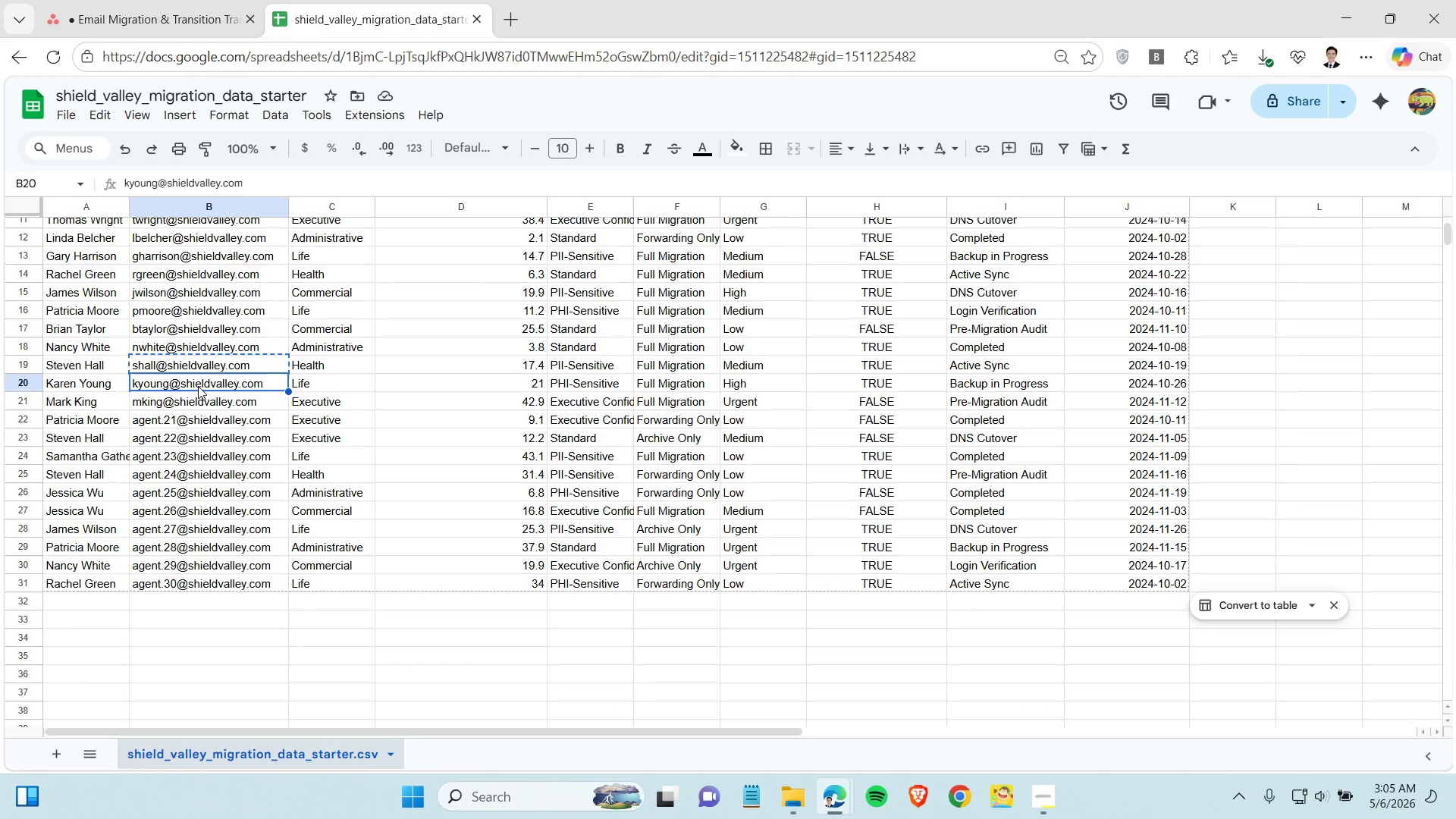 
scroll: coordinate [235, 536], scroll_direction: down, amount: 2.0
 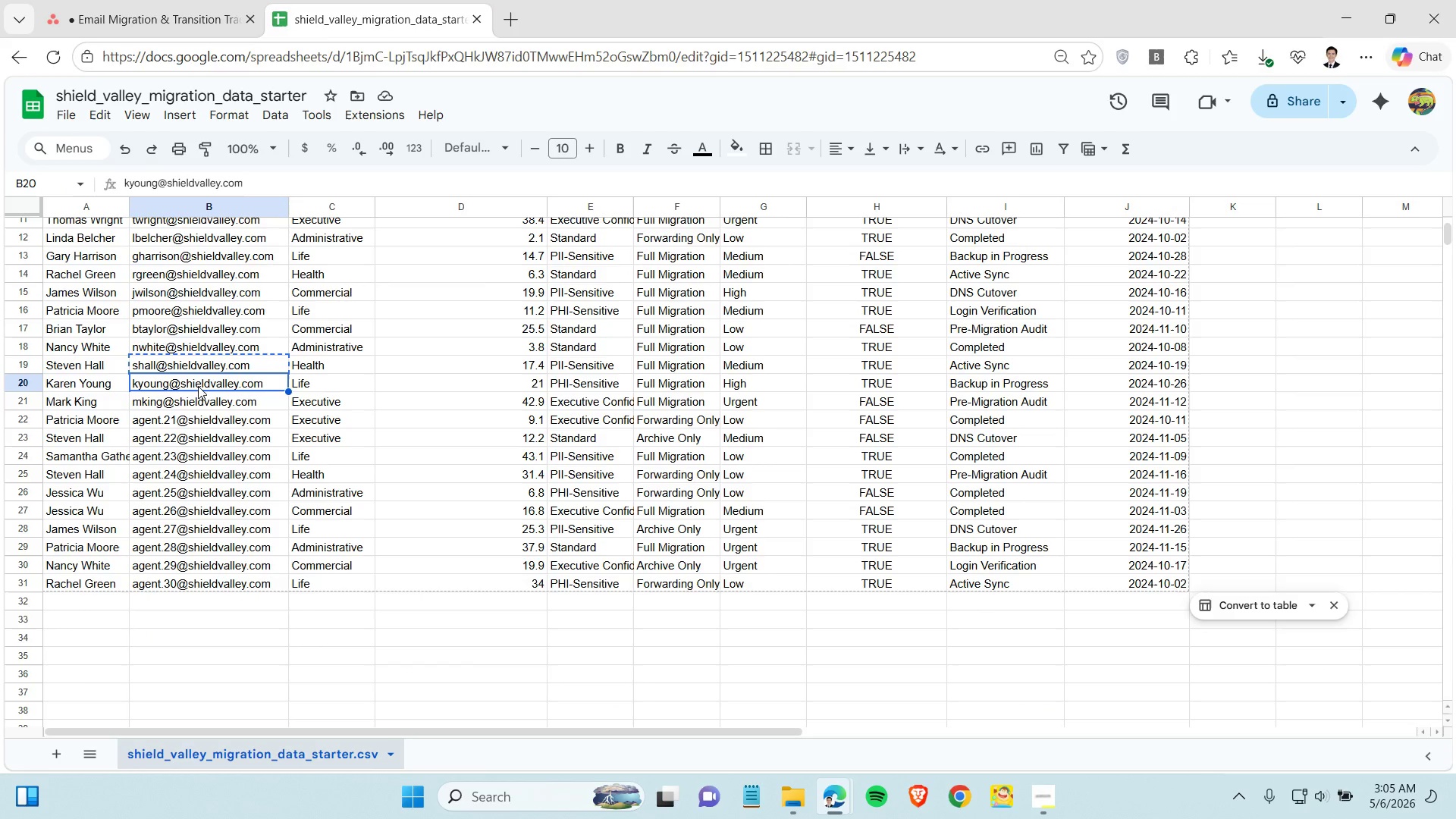 
key(Control+C)
 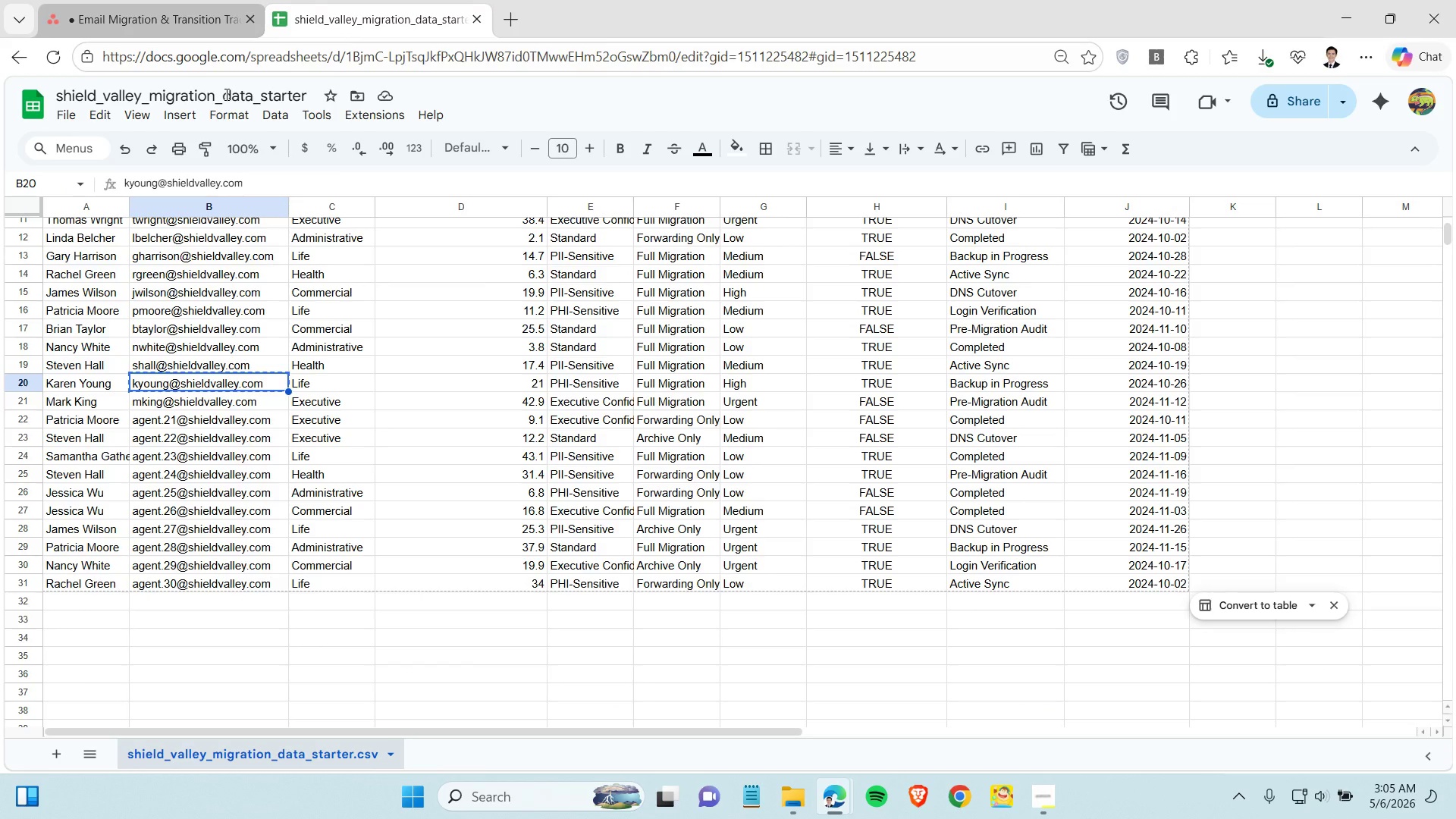 
left_click([196, 21])
 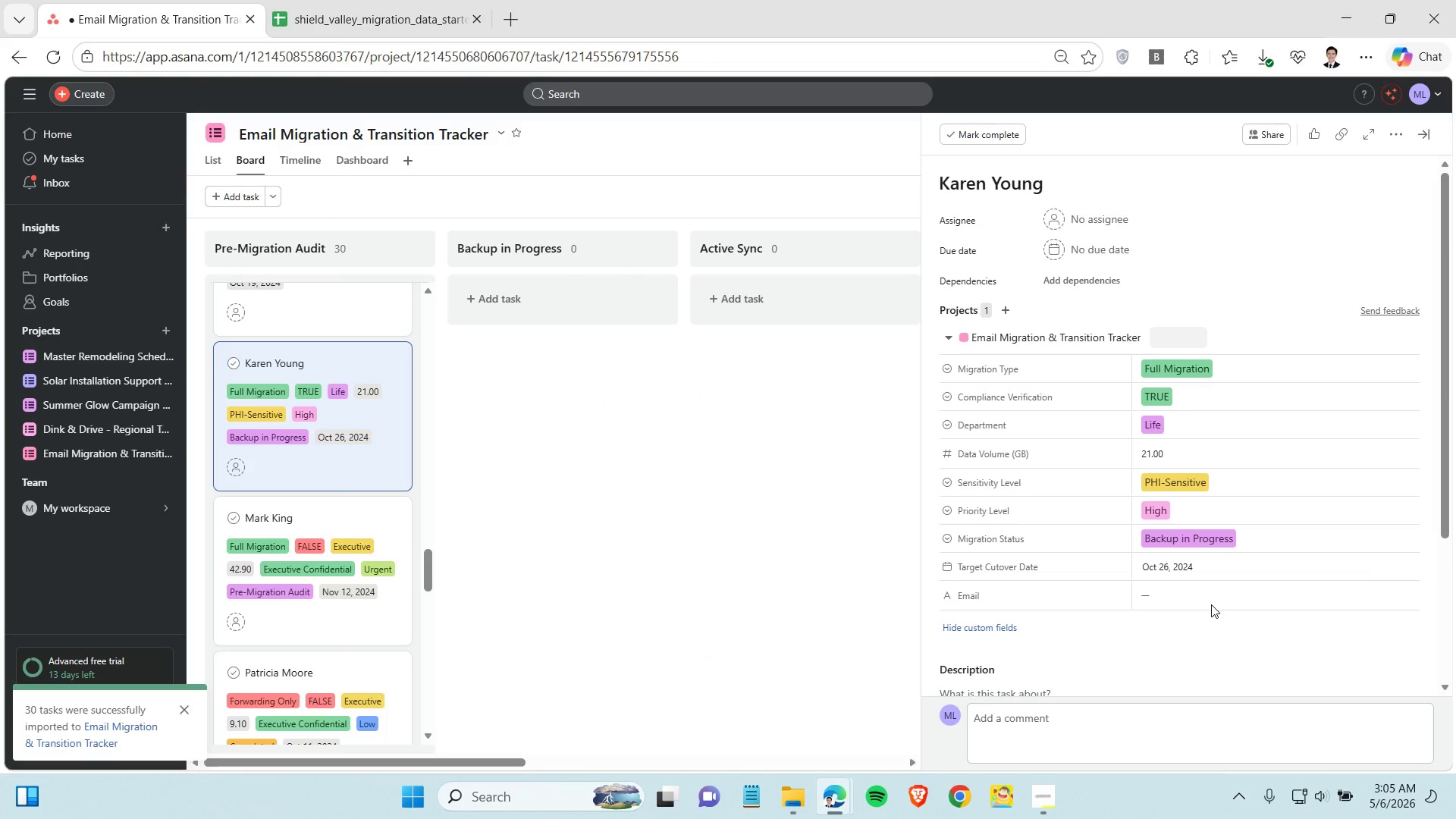 
left_click([1194, 593])
 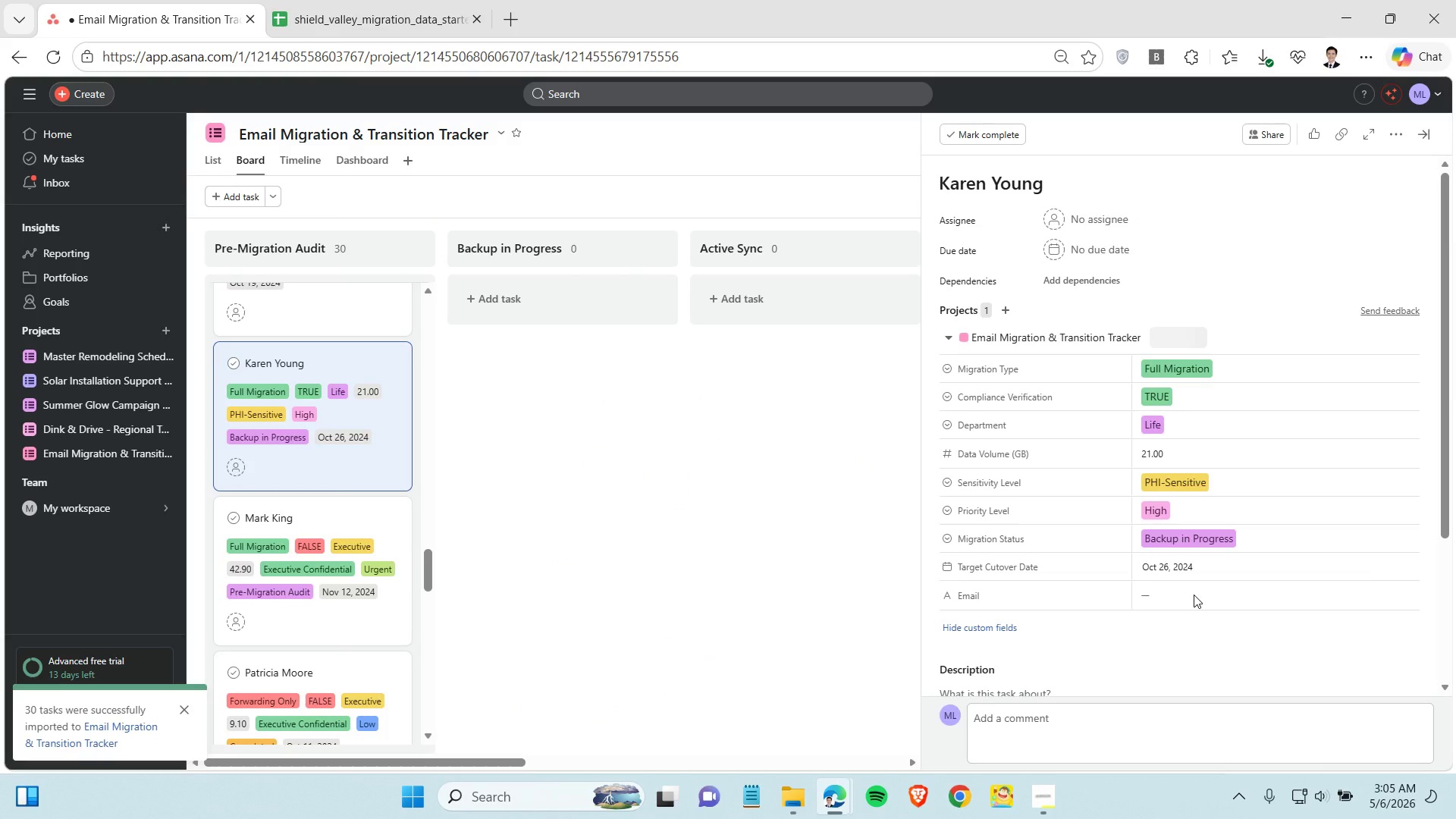 
hold_key(key=ControlLeft, duration=0.95)
 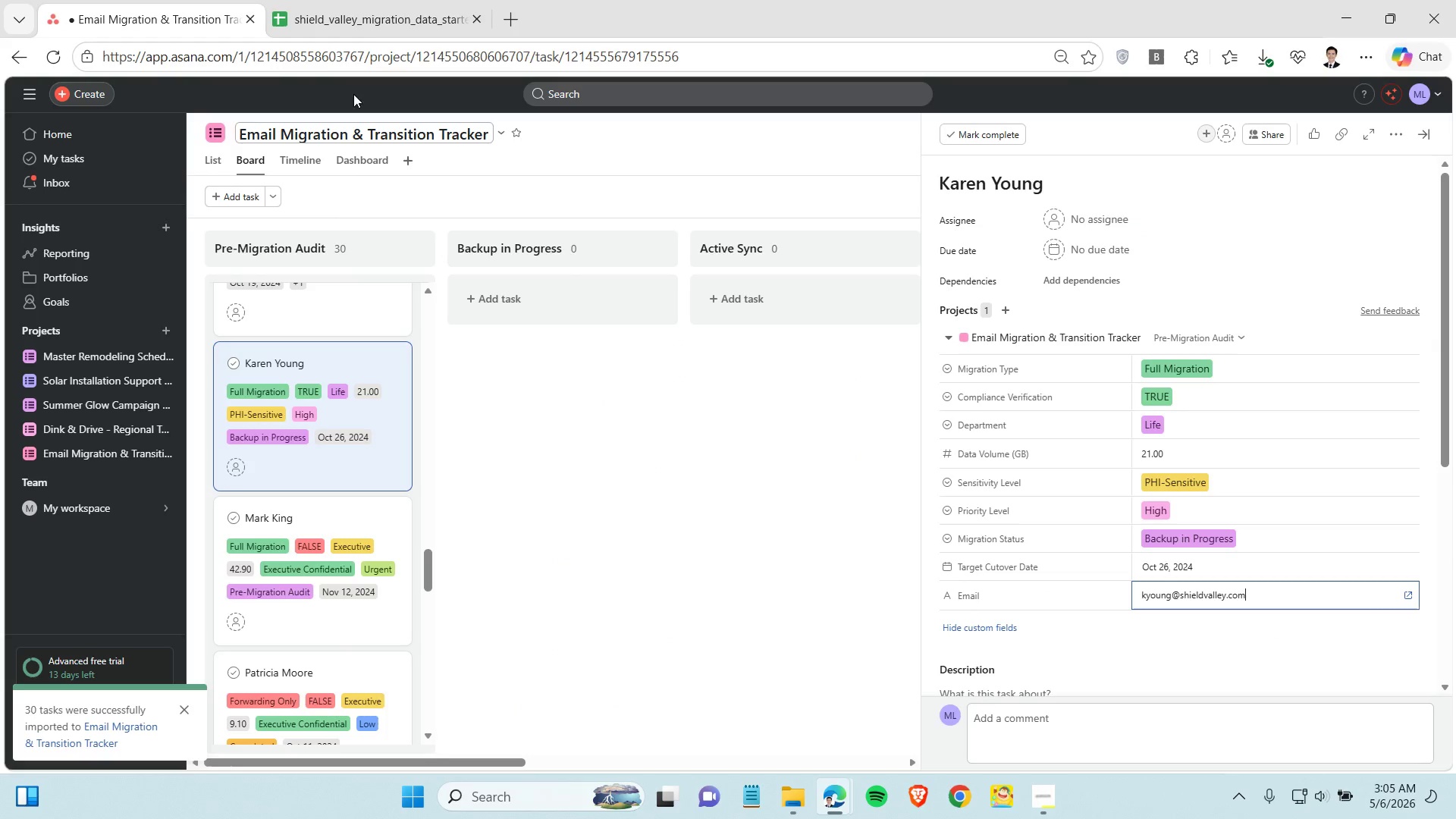 
left_click([373, 17])
 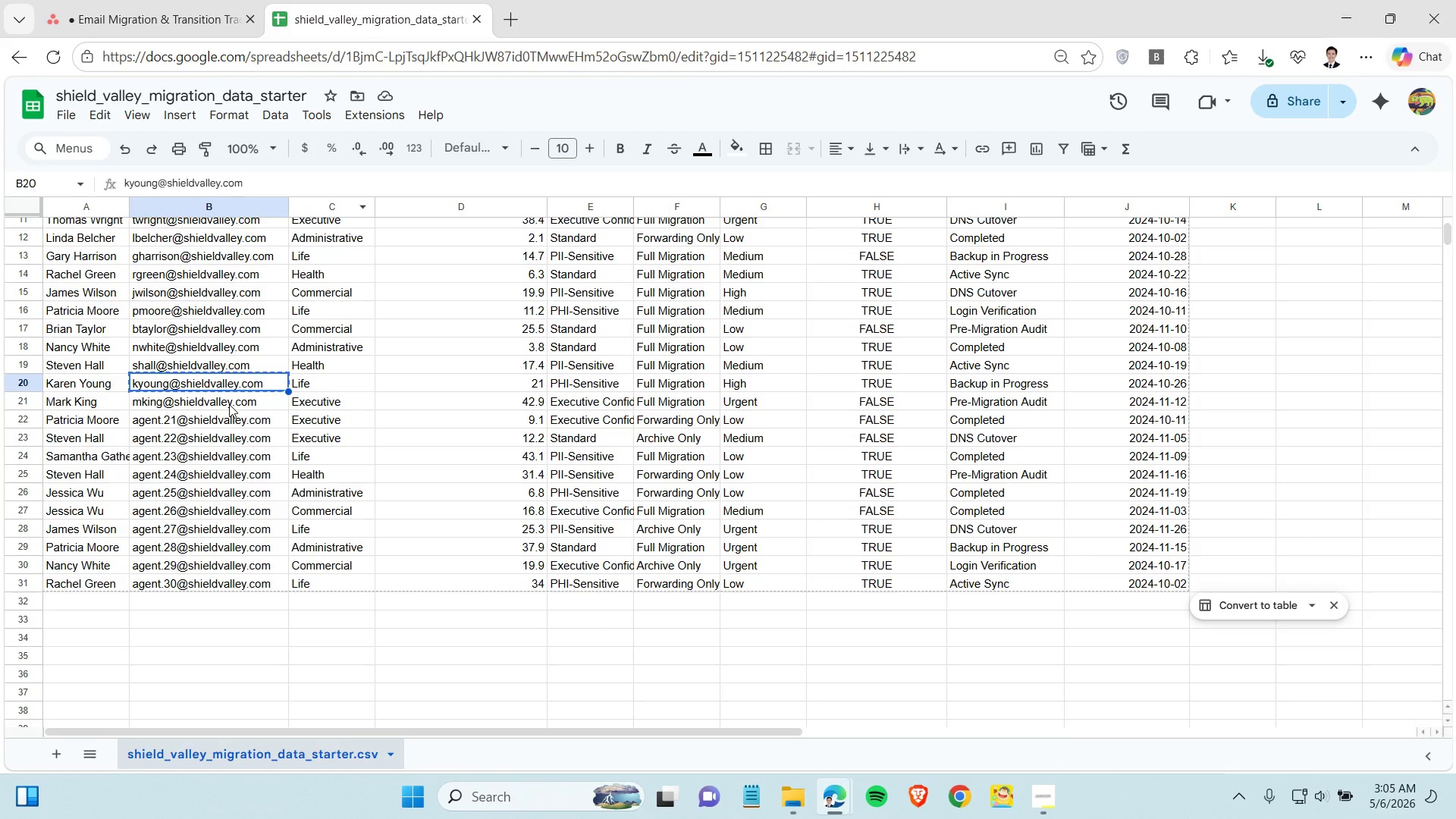 
left_click([231, 404])
 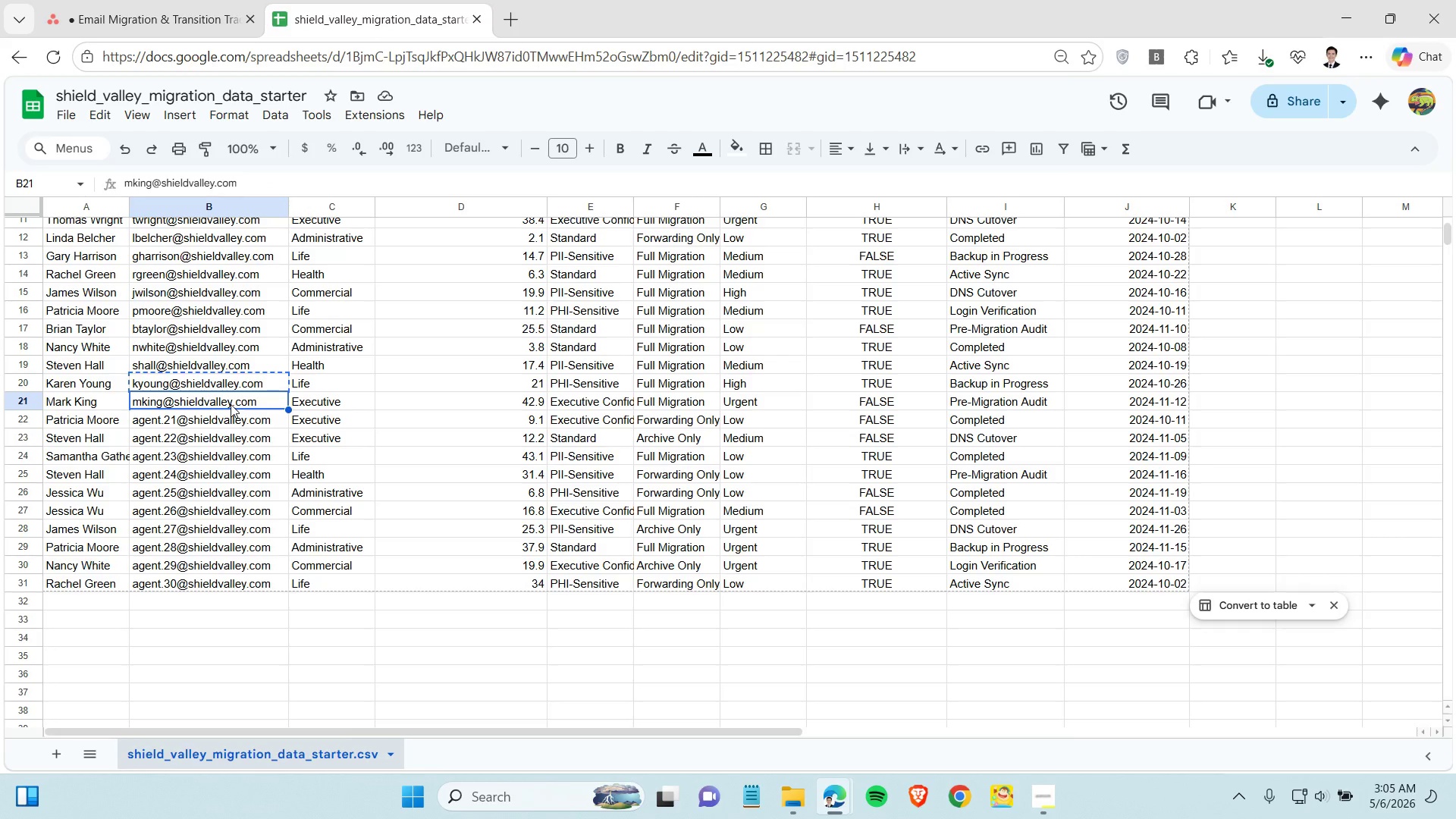 
key(Control+C)
 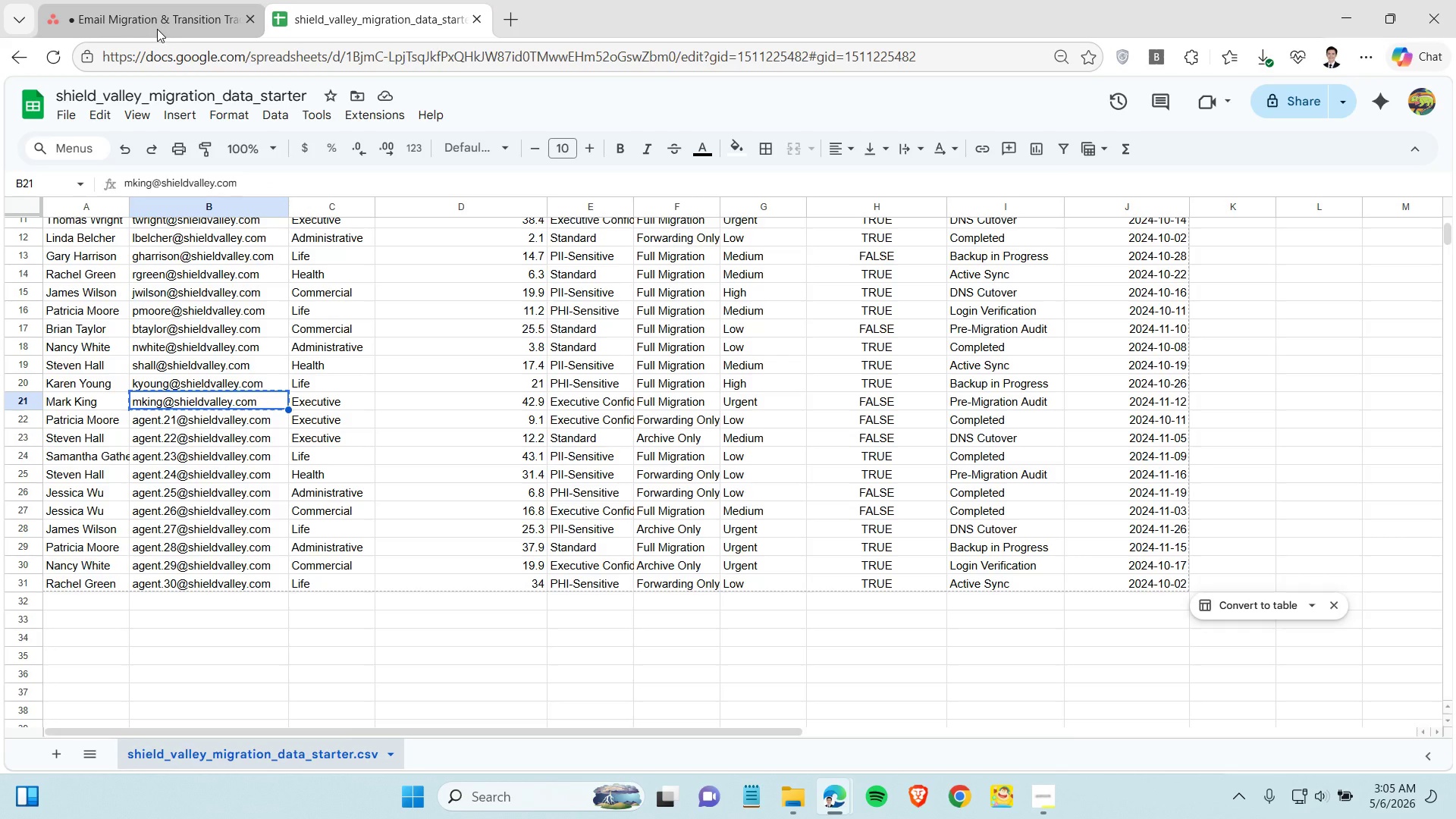 
left_click([164, 22])
 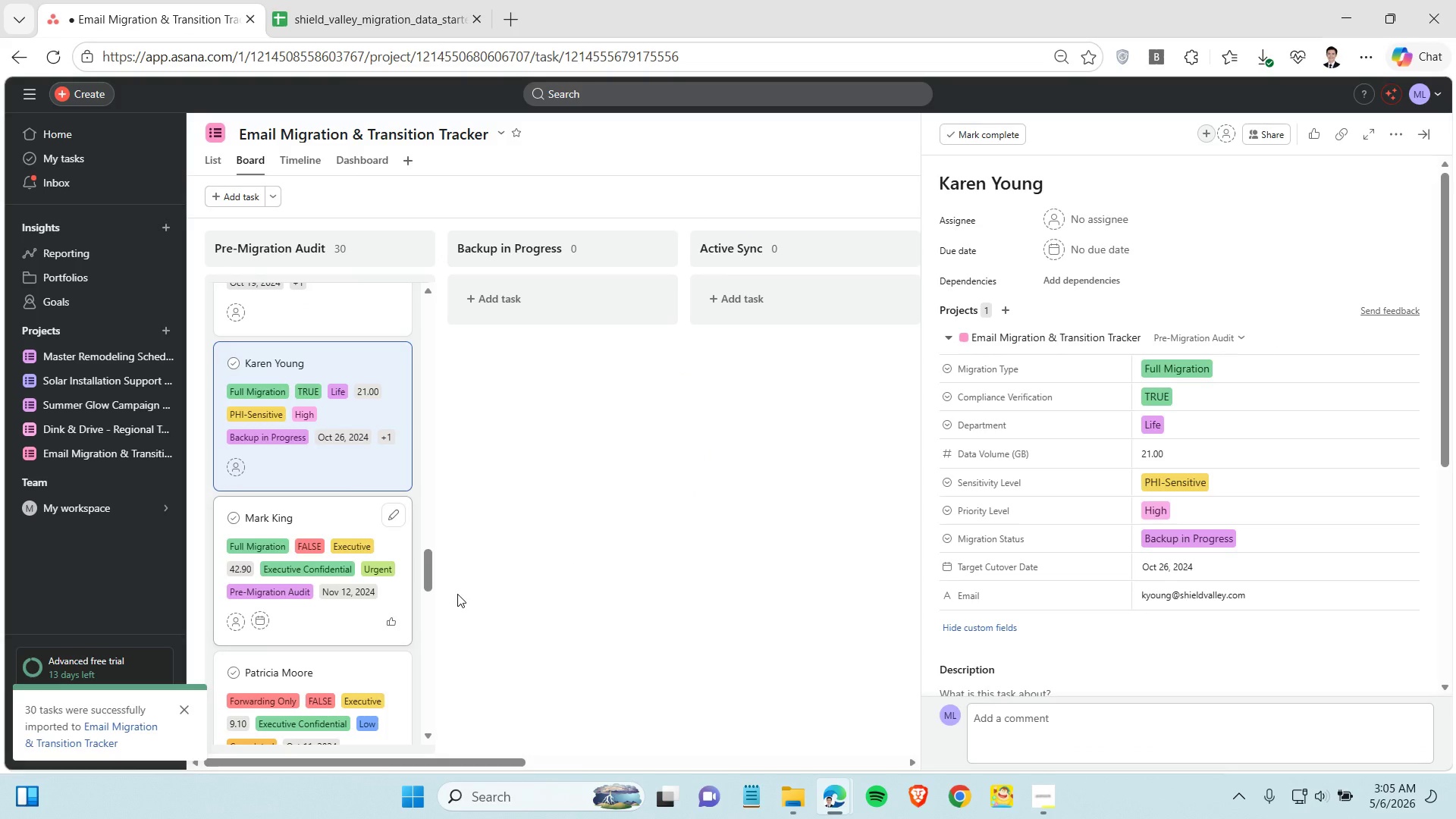 
left_click([318, 622])
 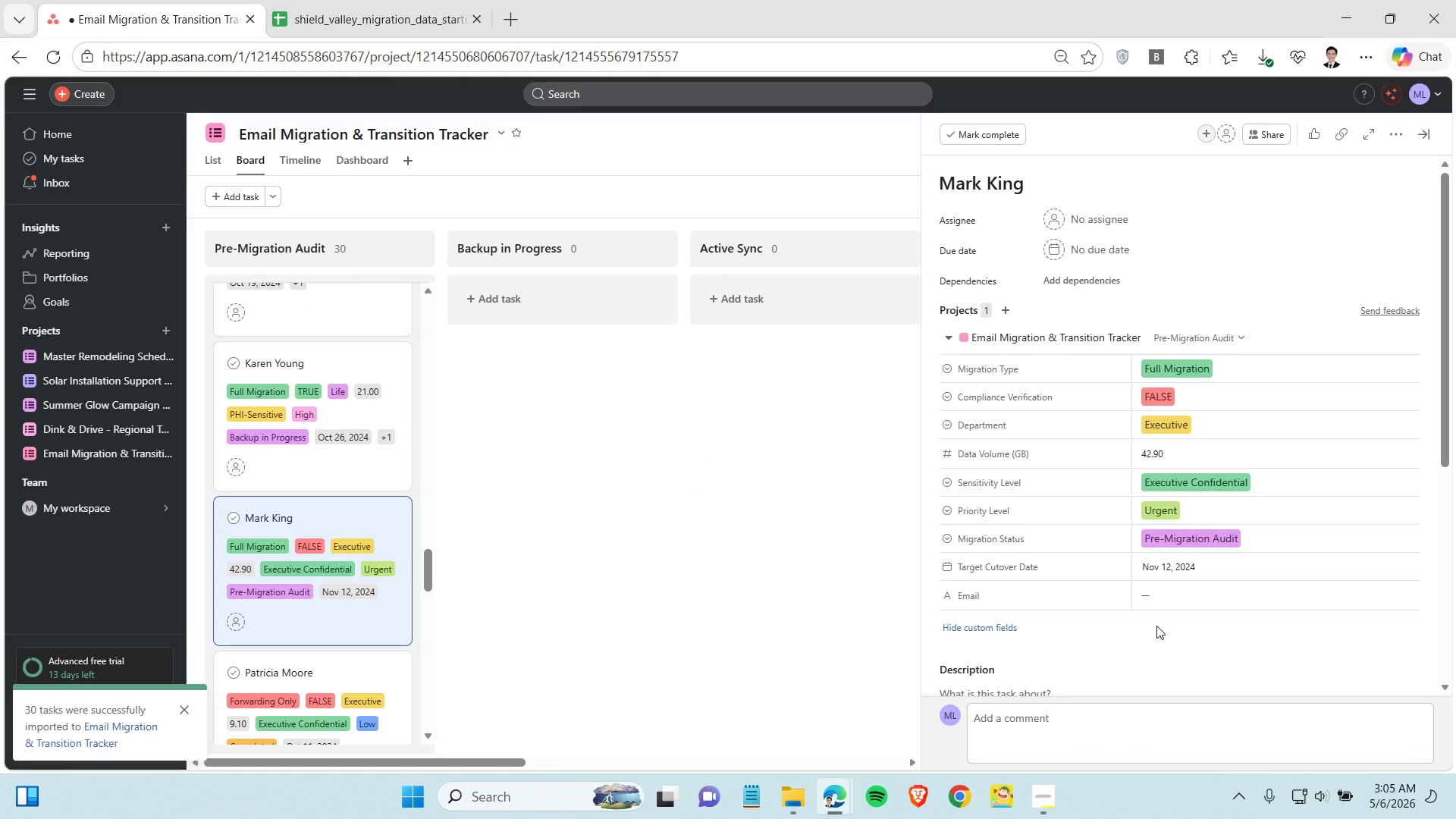 
left_click([1159, 596])
 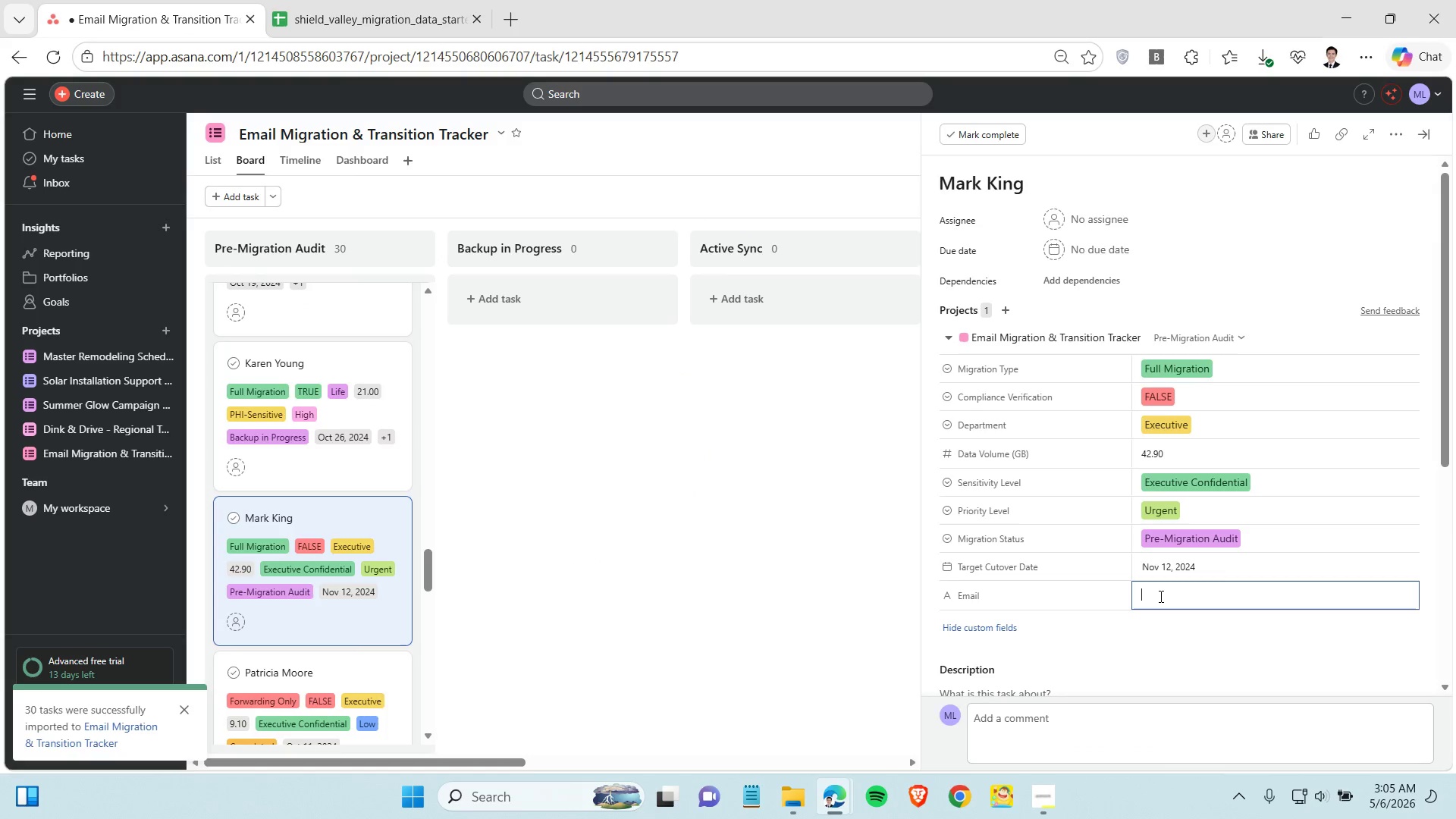 
key(Control+V)
 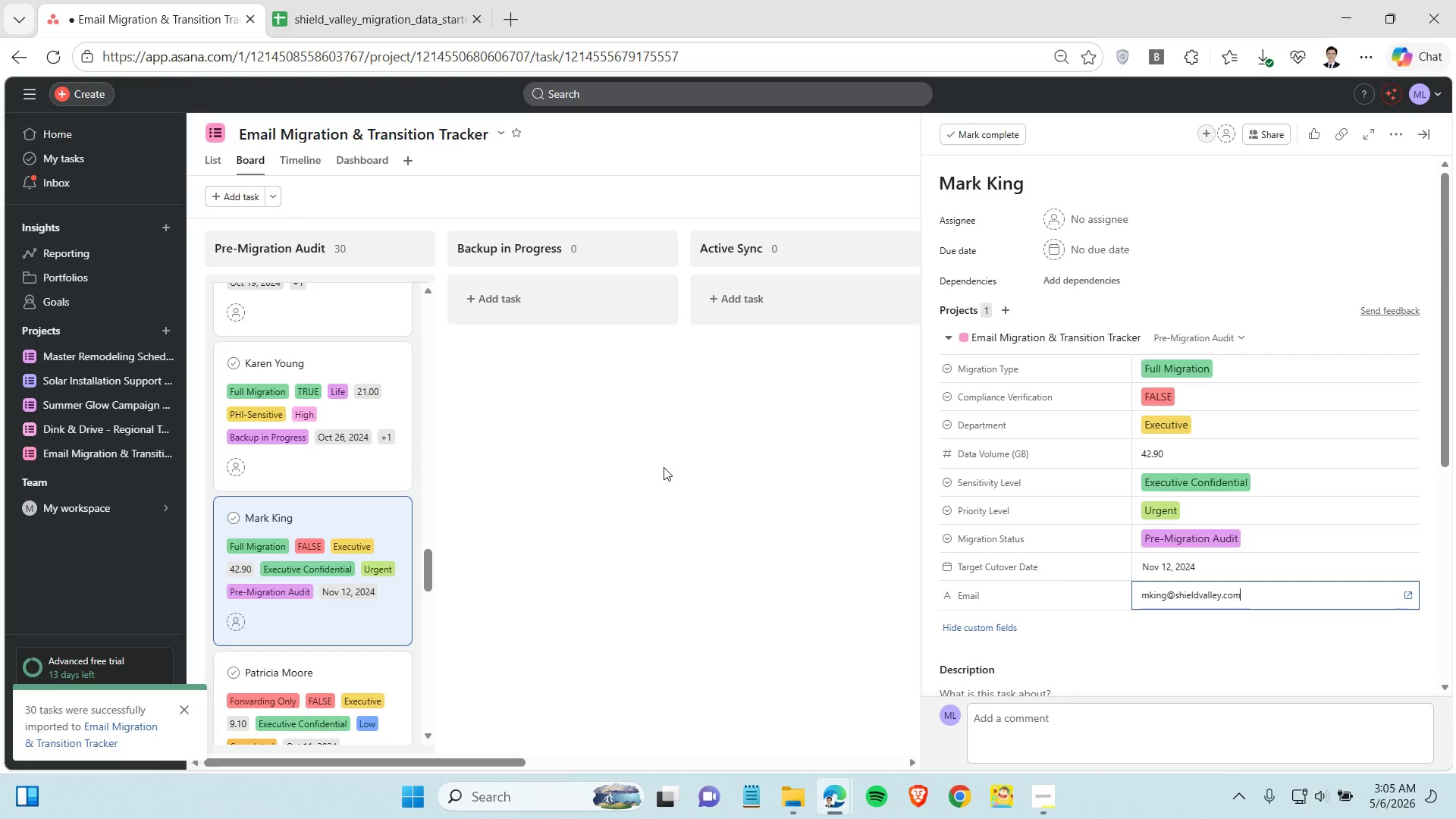 
wait(29.38)
 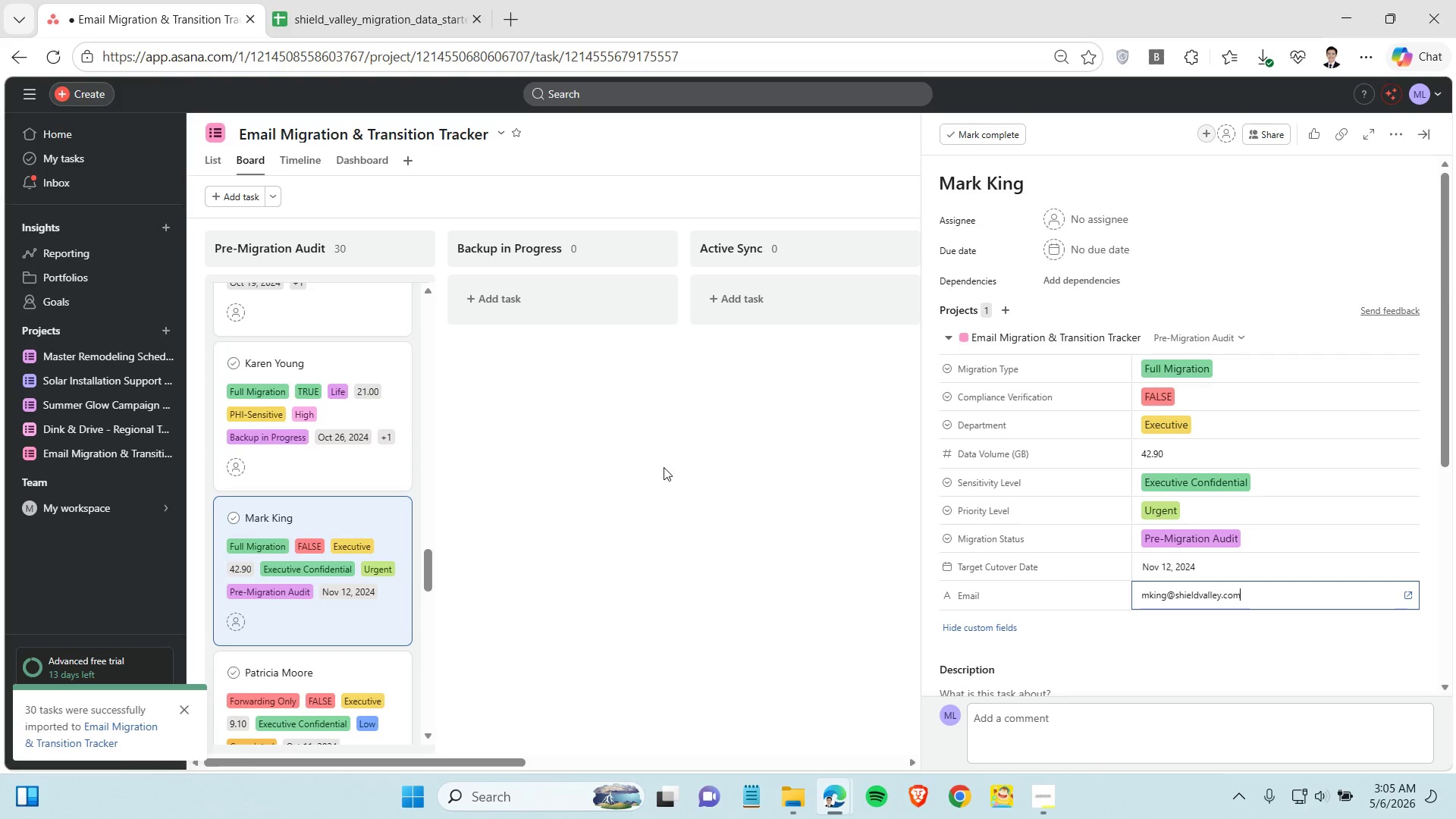 
scroll: coordinate [338, 513], scroll_direction: down, amount: 2.0
 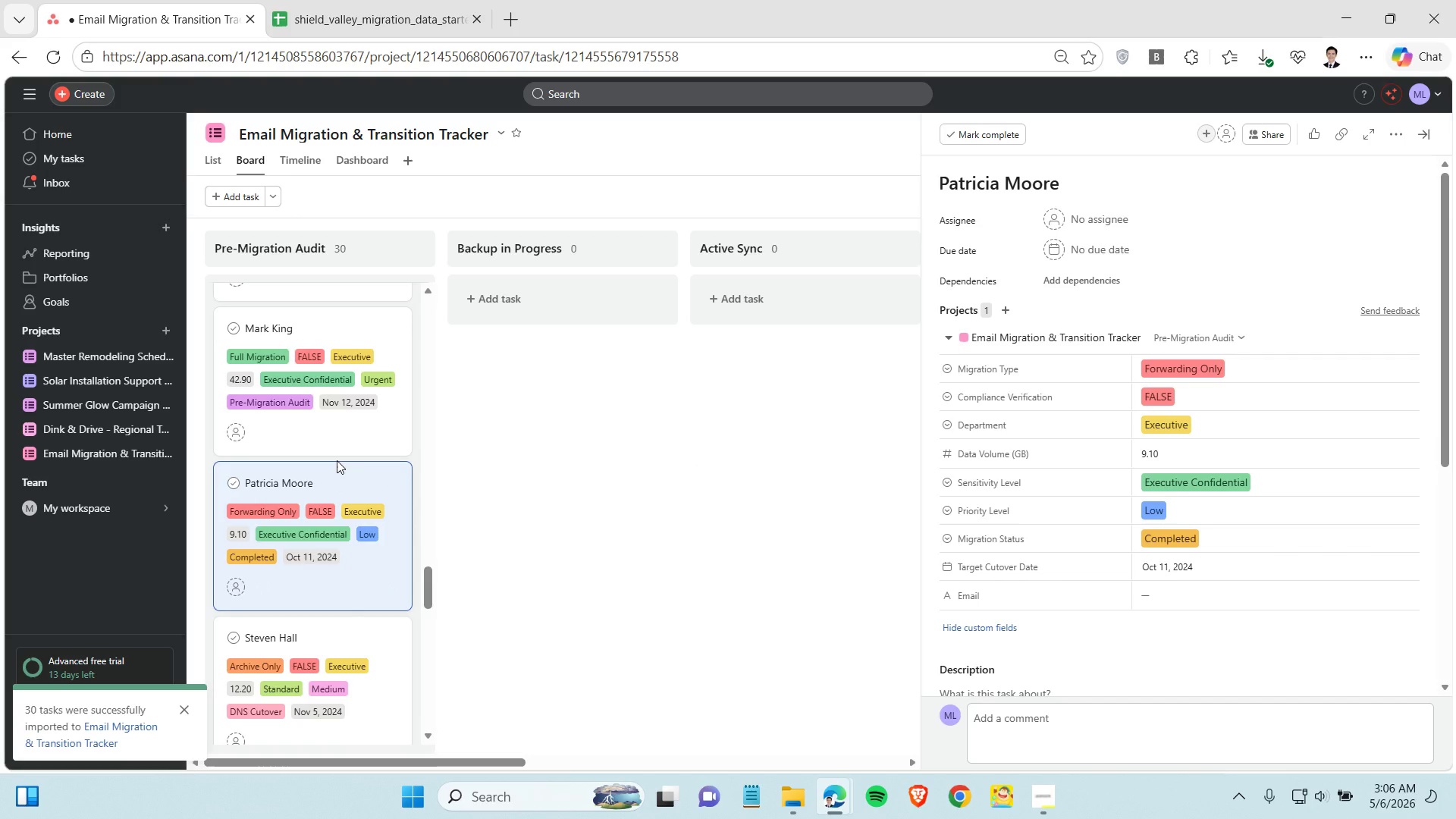 
left_click([346, 12])
 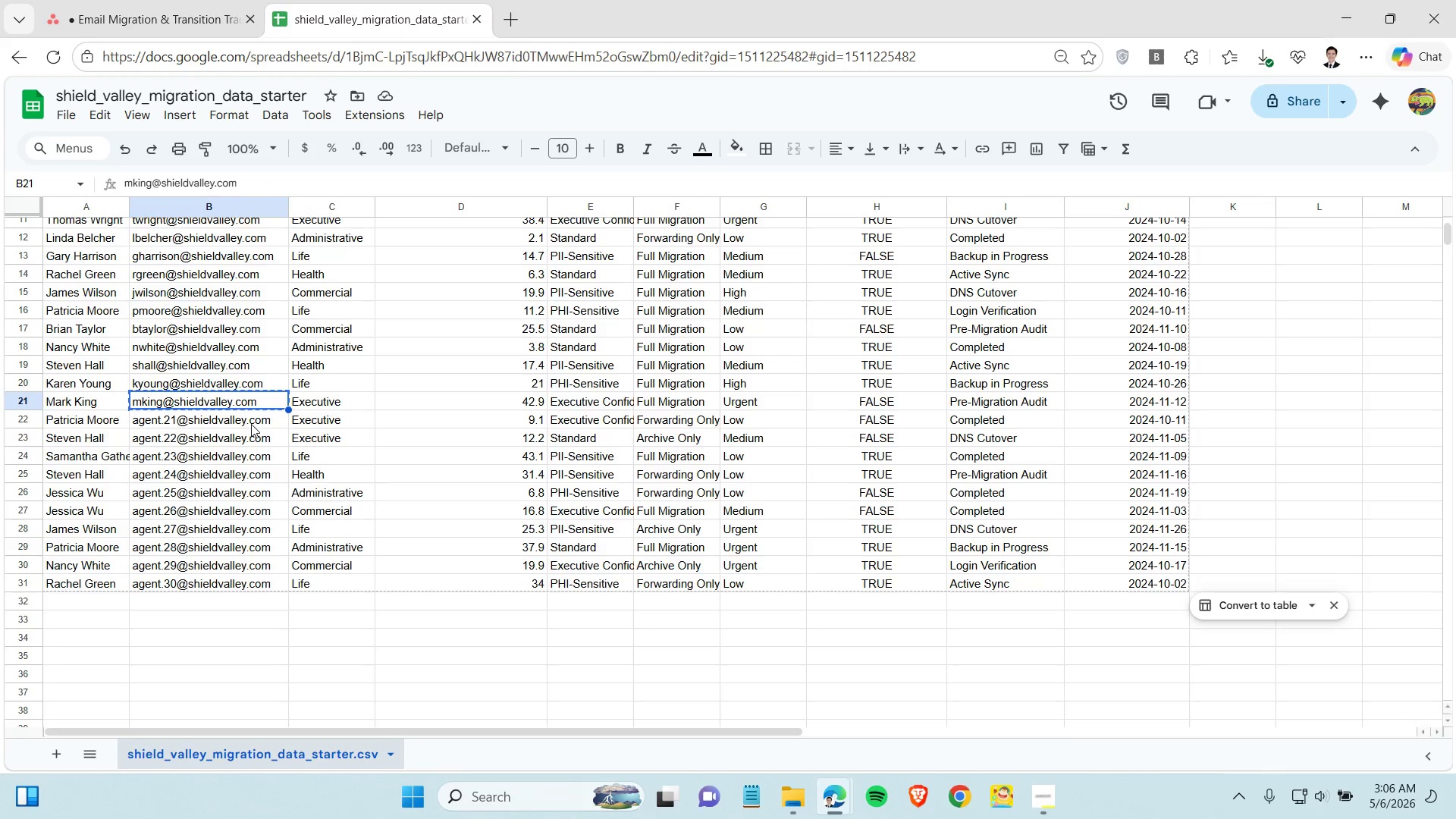 
left_click([251, 424])
 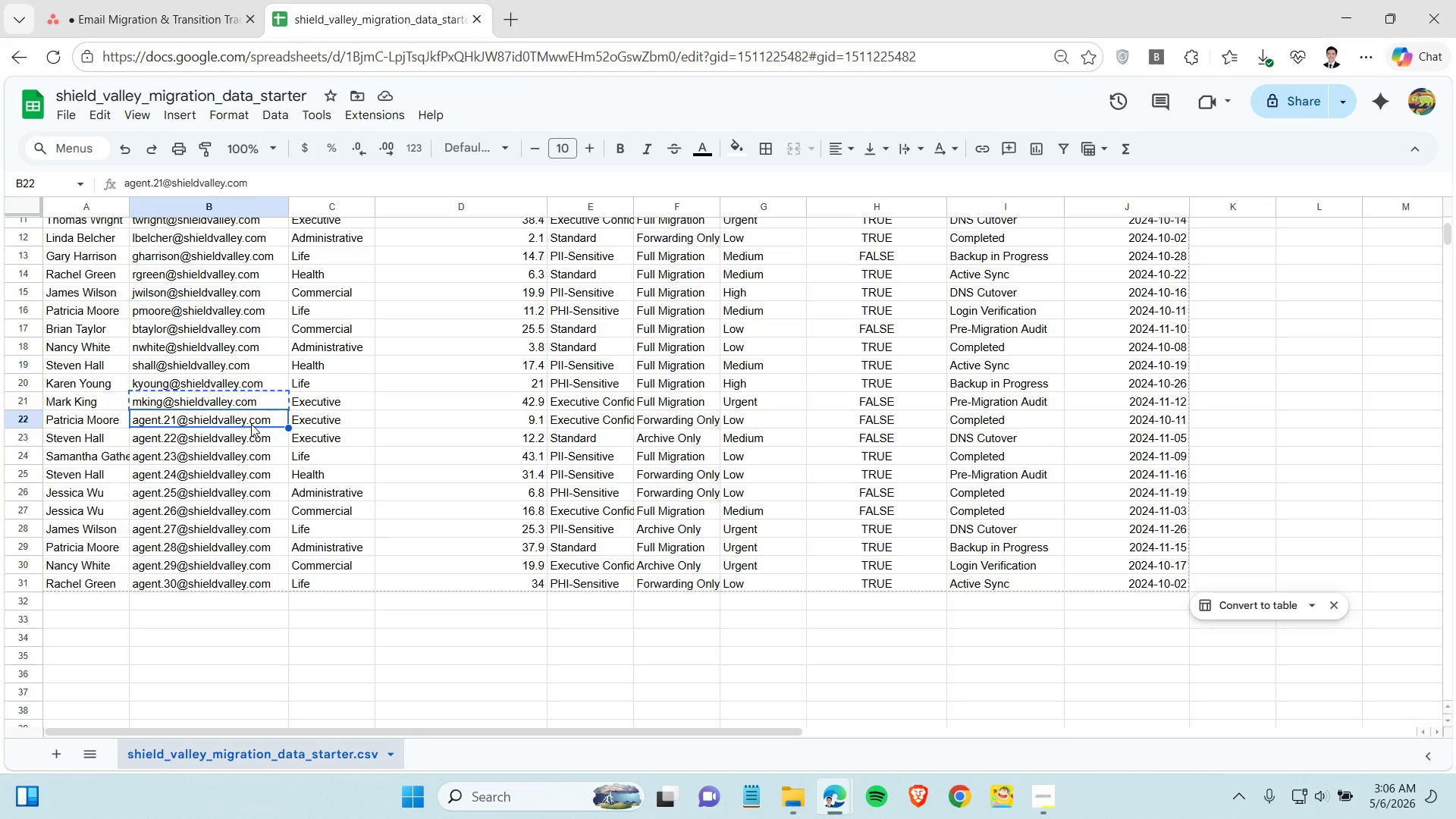 
key(Control+C)
 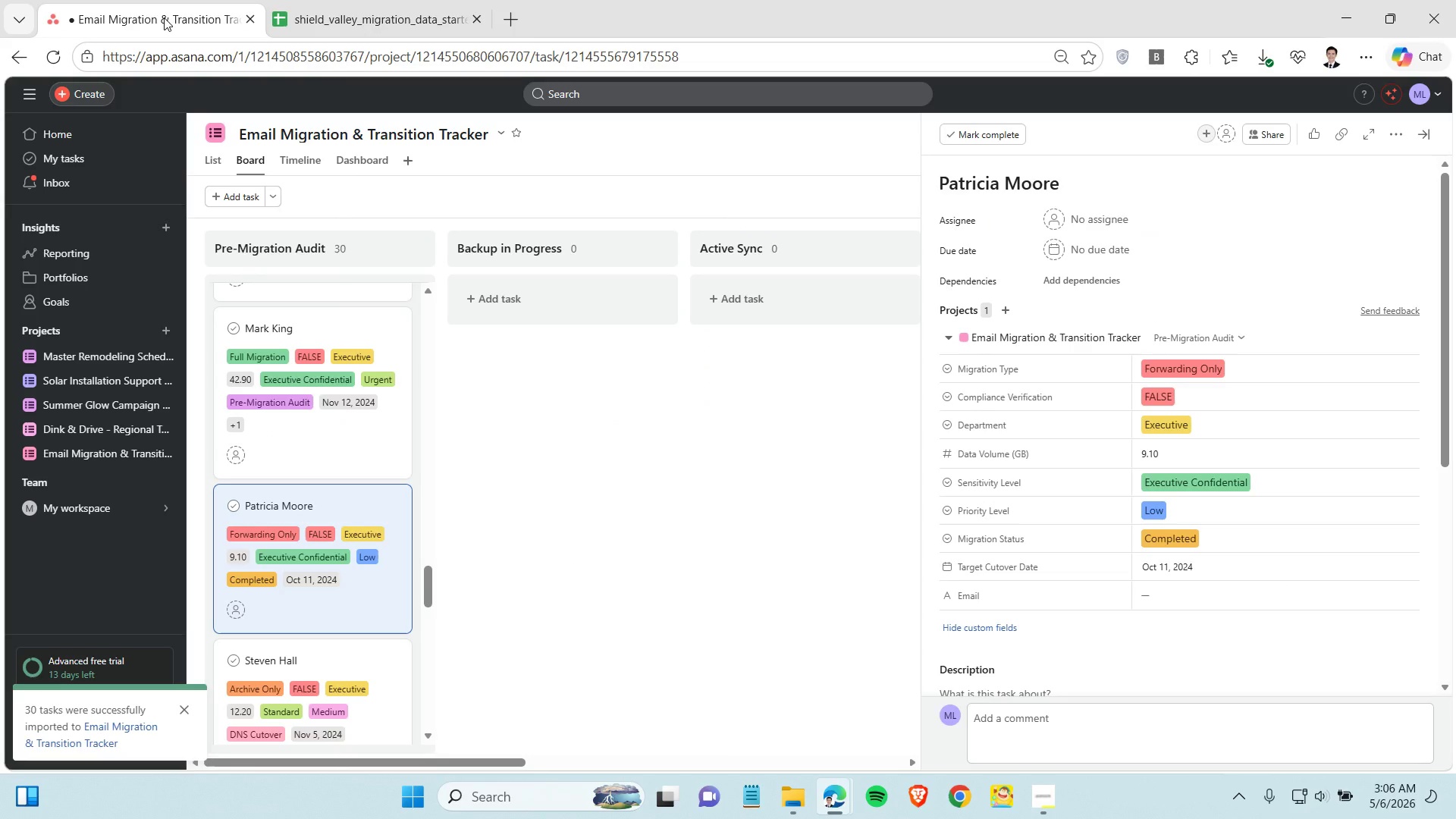 
left_click([164, 17])
 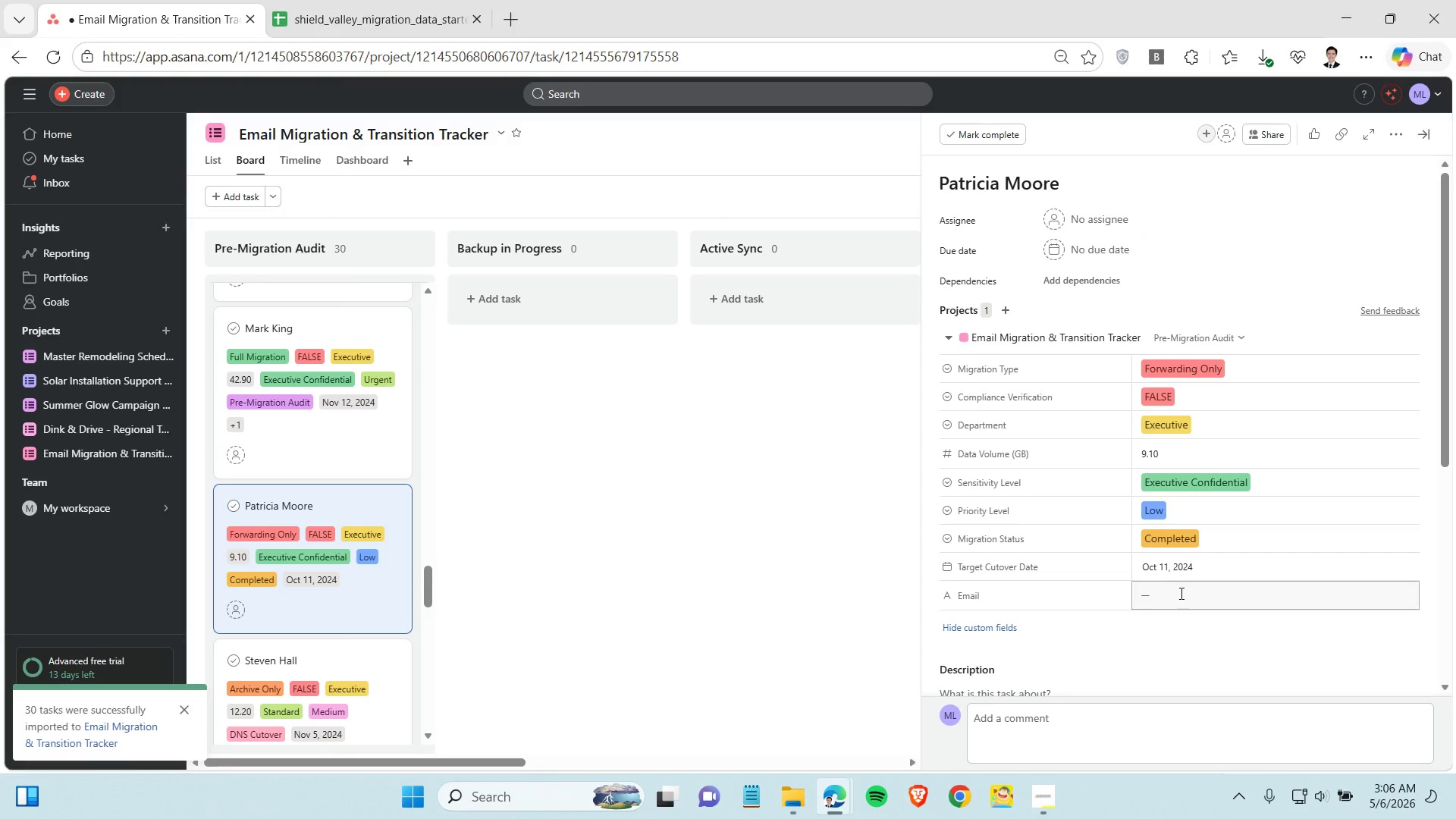 
left_click([1179, 593])
 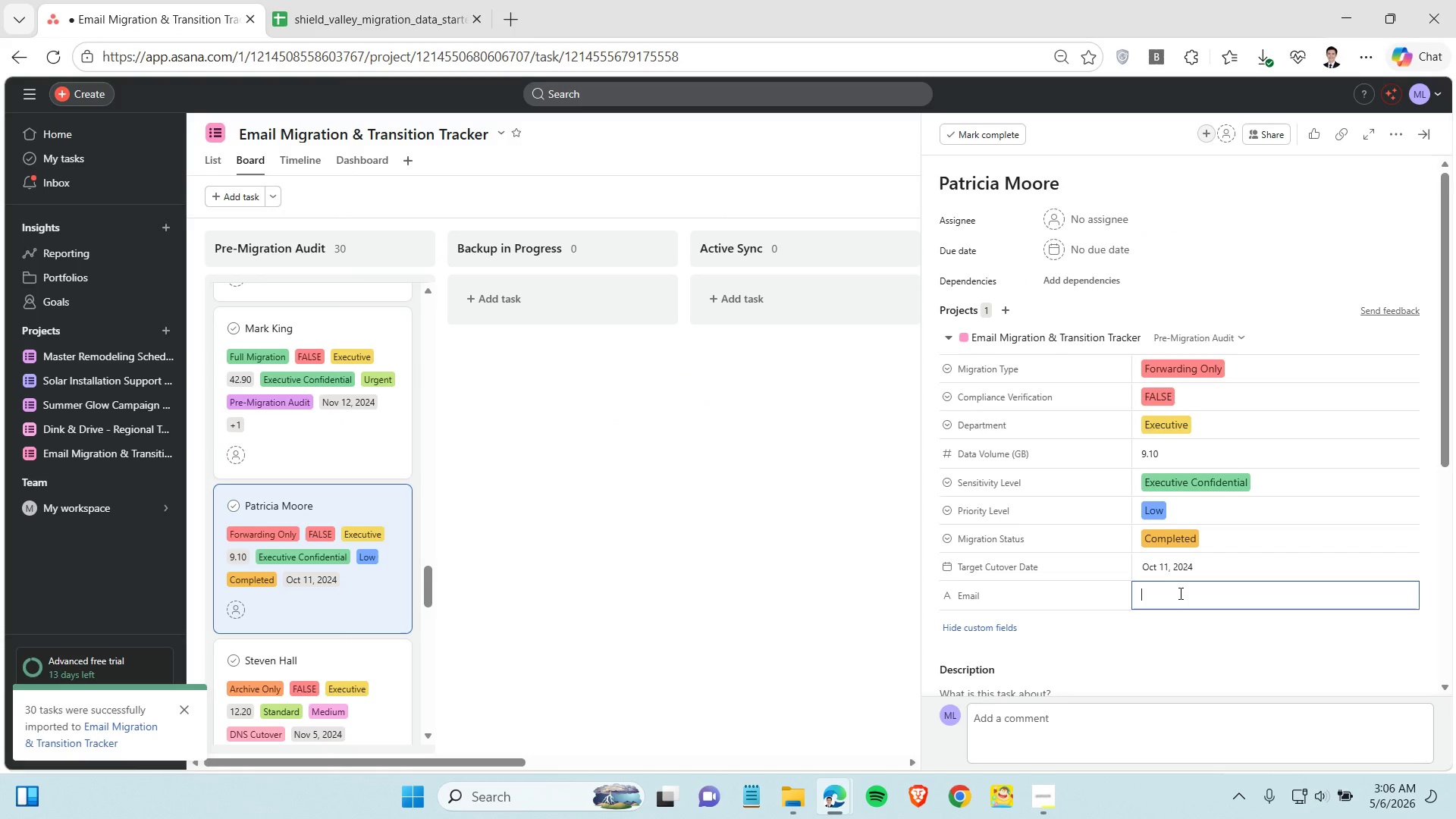 
key(Control+V)
 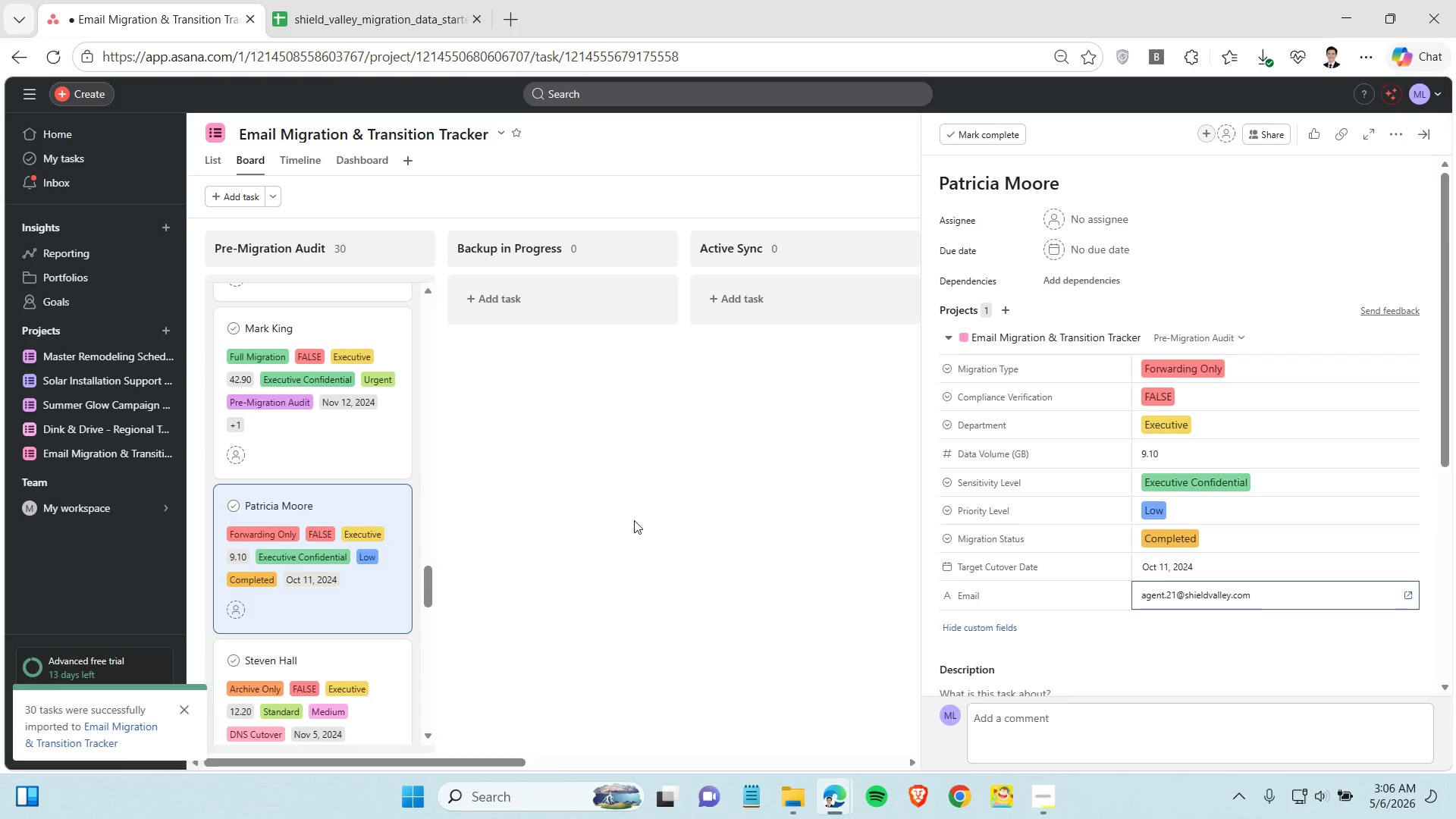 
wait(15.03)
 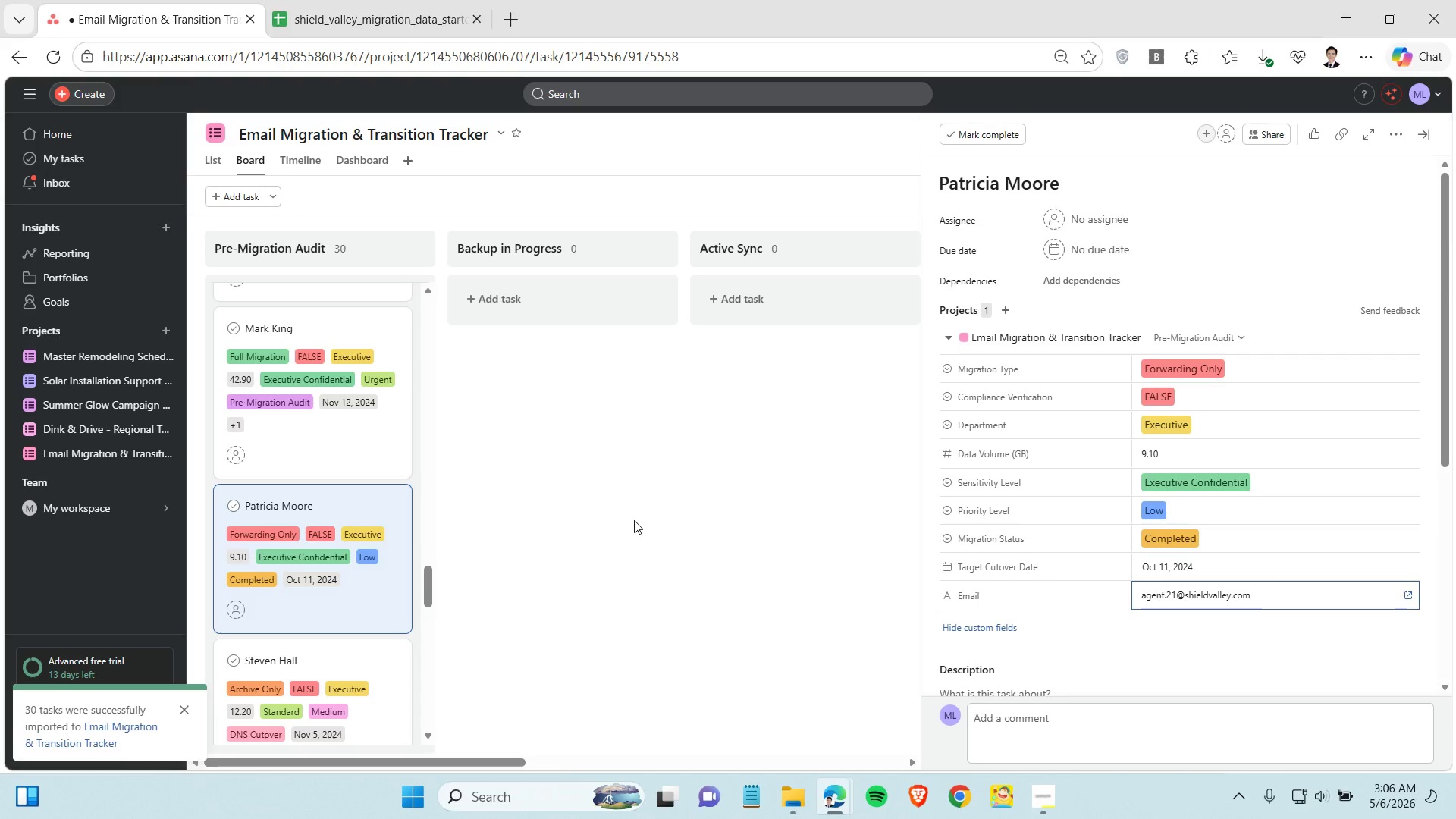 
left_click([388, 30])
 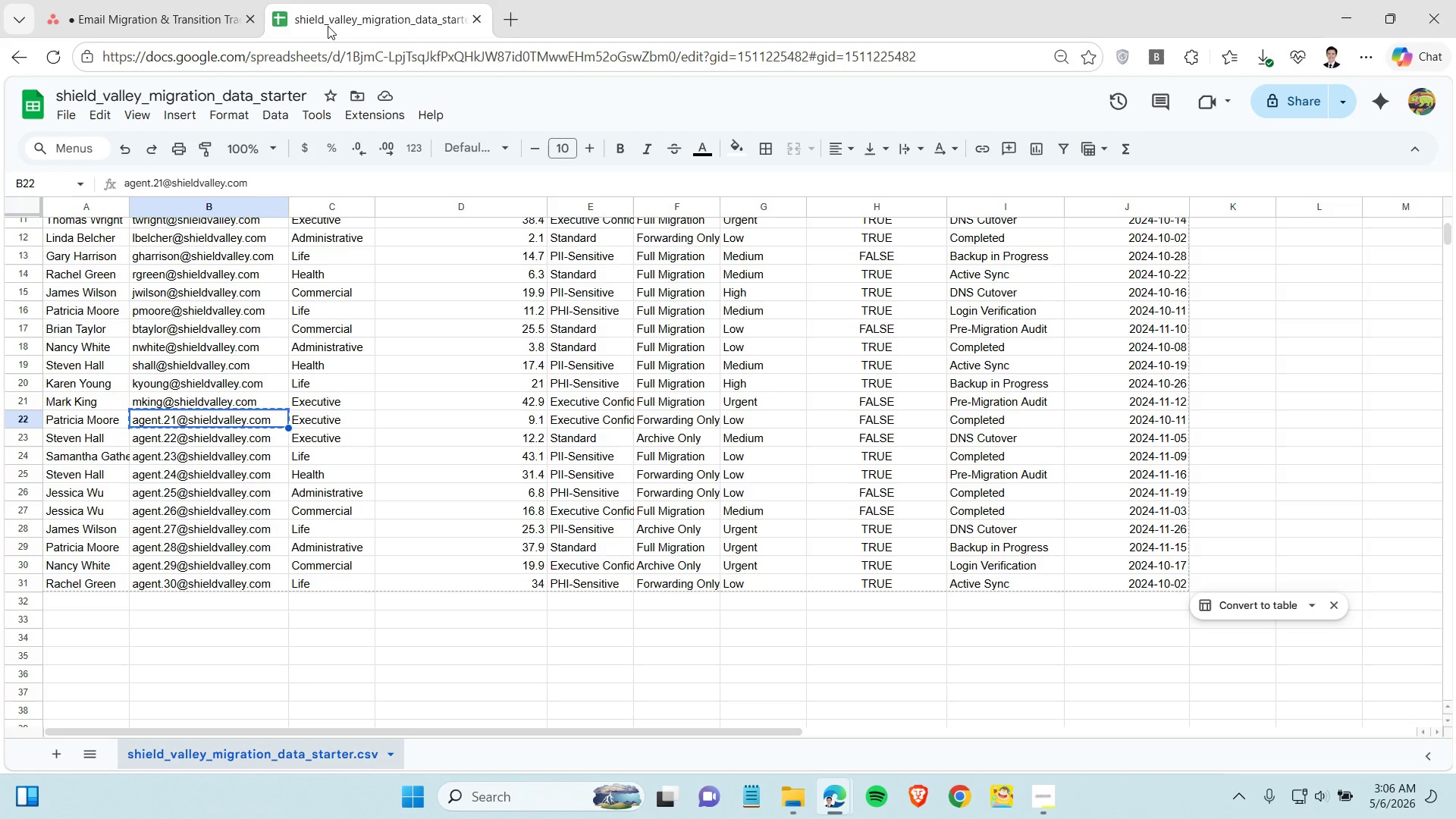 
left_click([239, 433])
 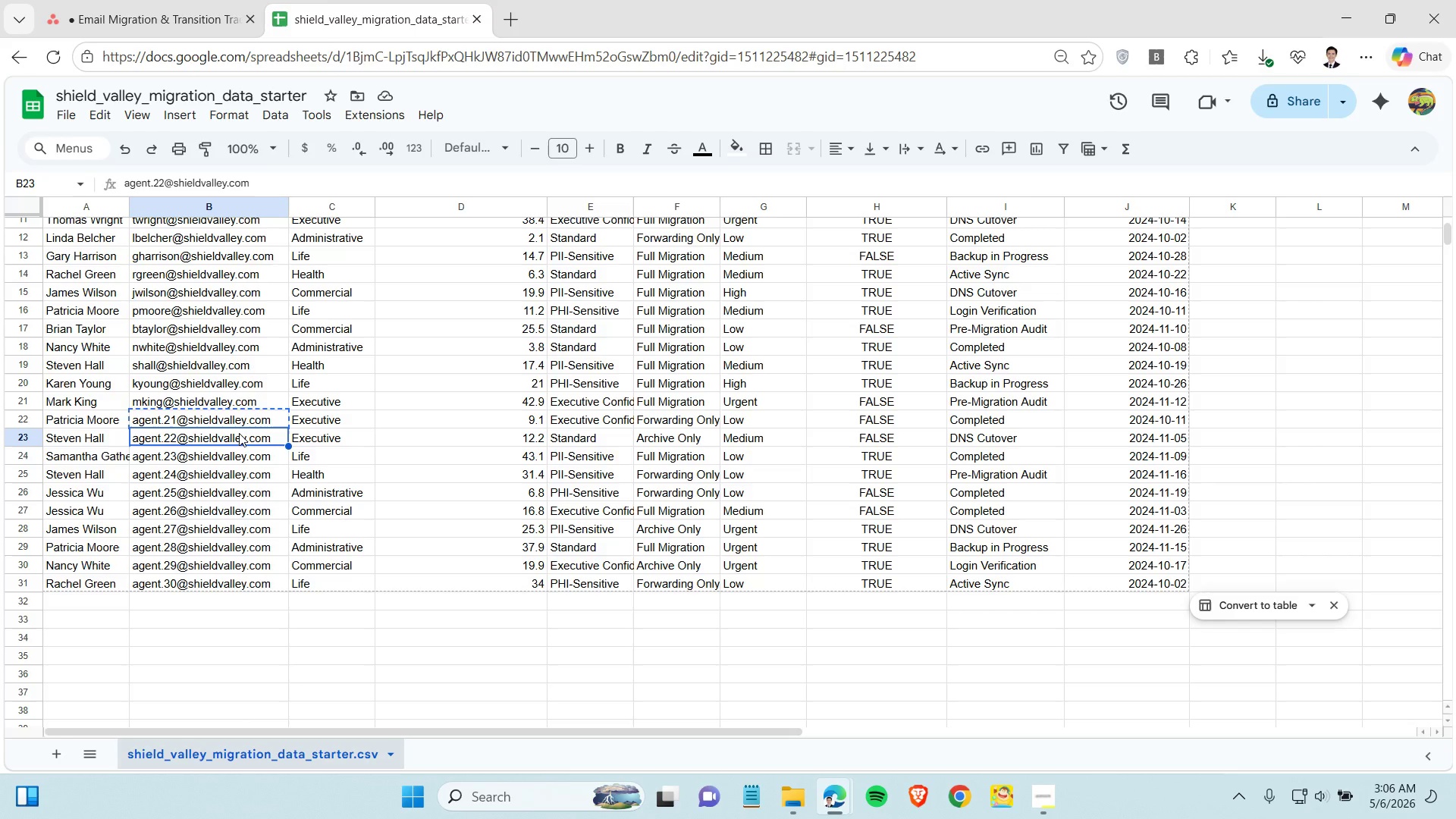 
key(Control+C)
 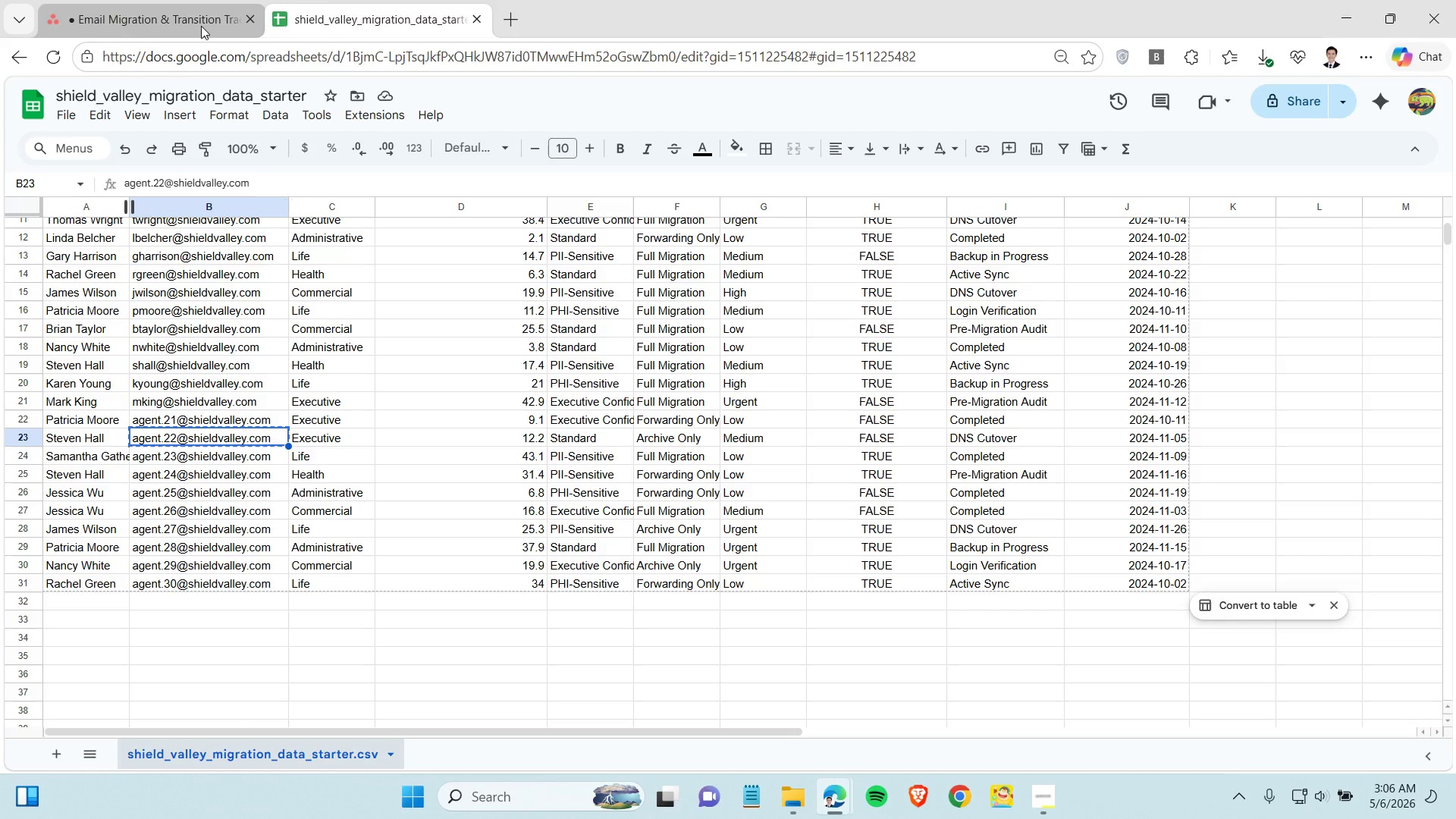 
left_click([201, 26])
 